 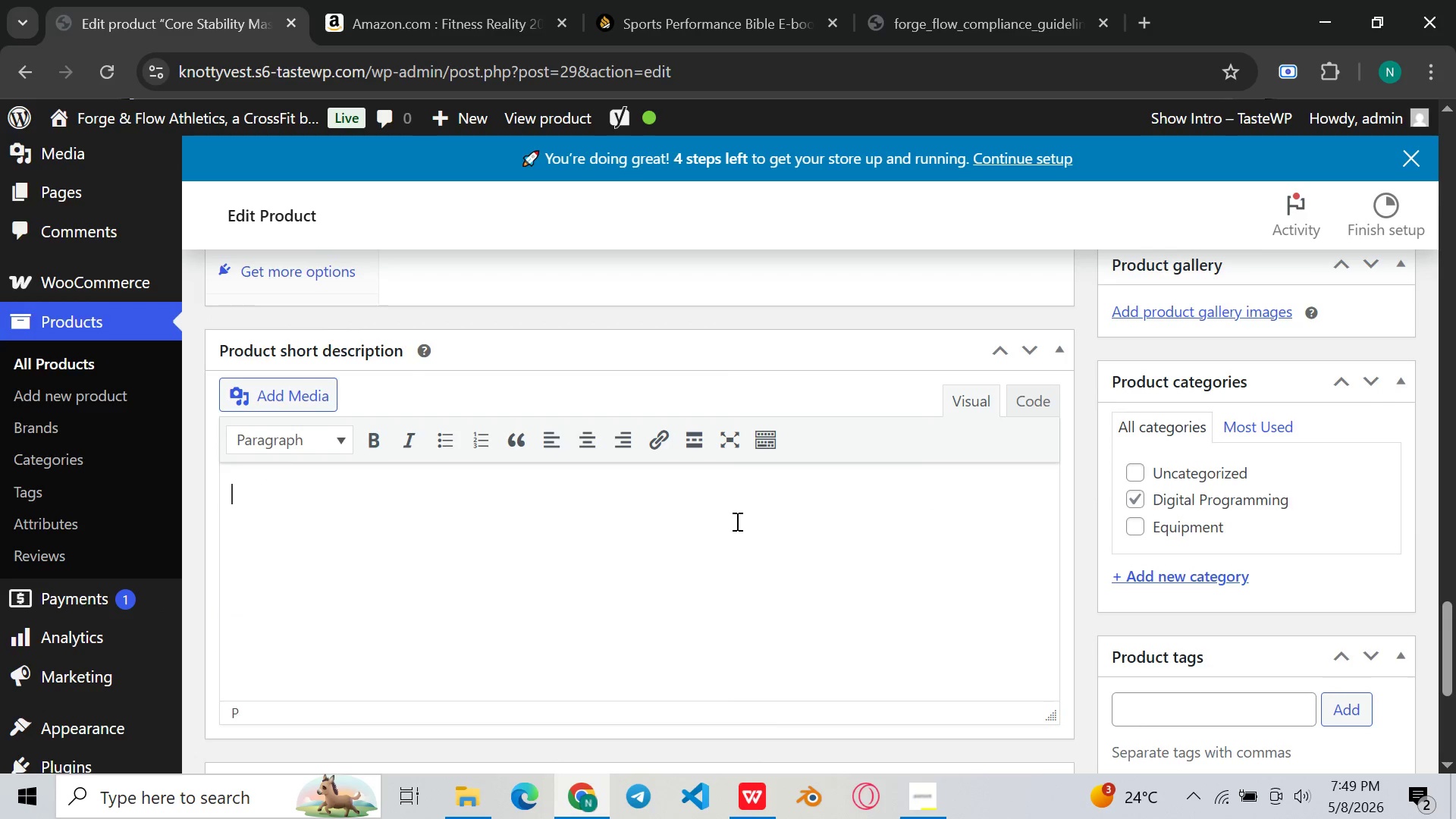 
left_click([736, 521])
 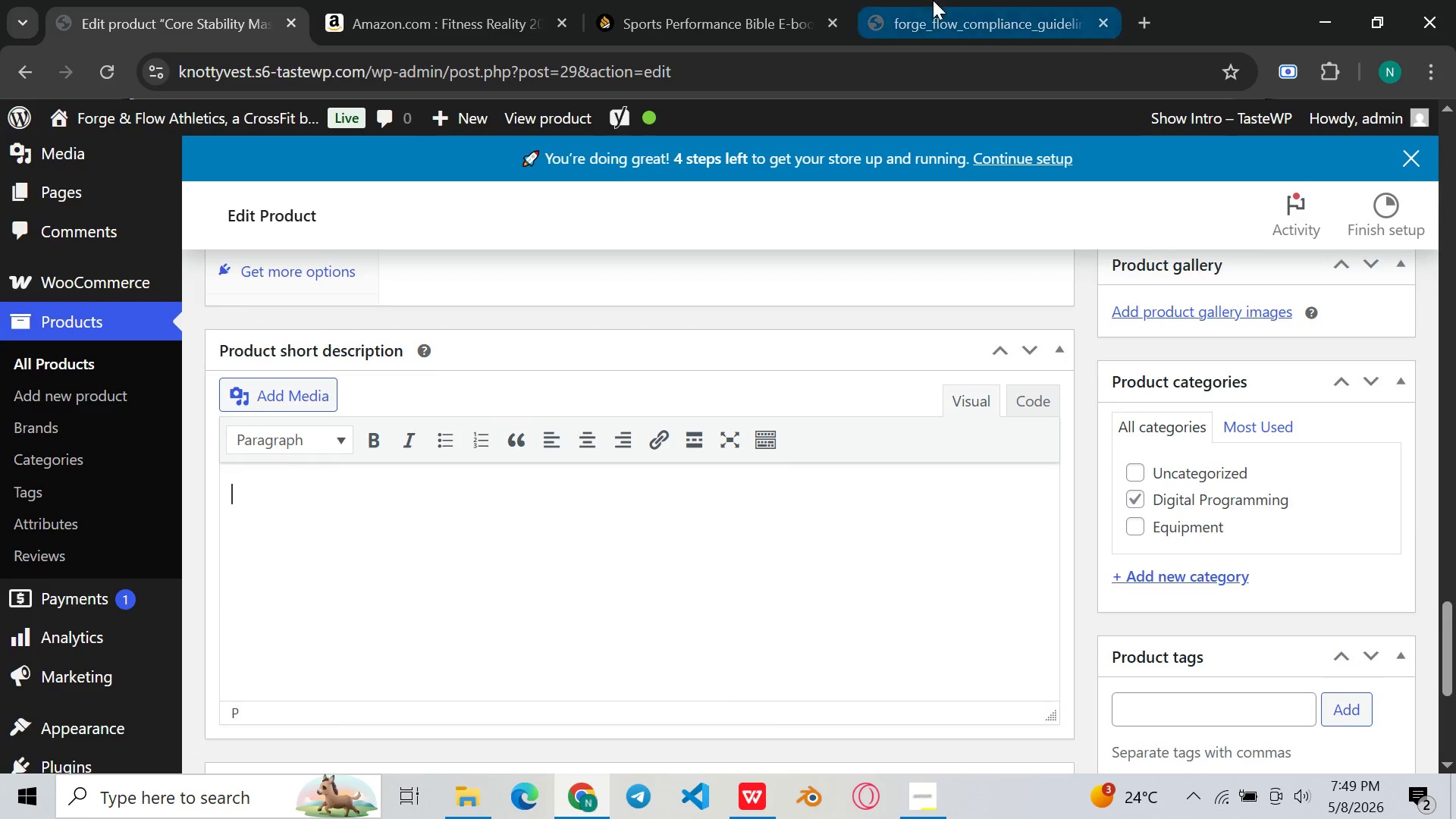 
left_click([933, 0])
 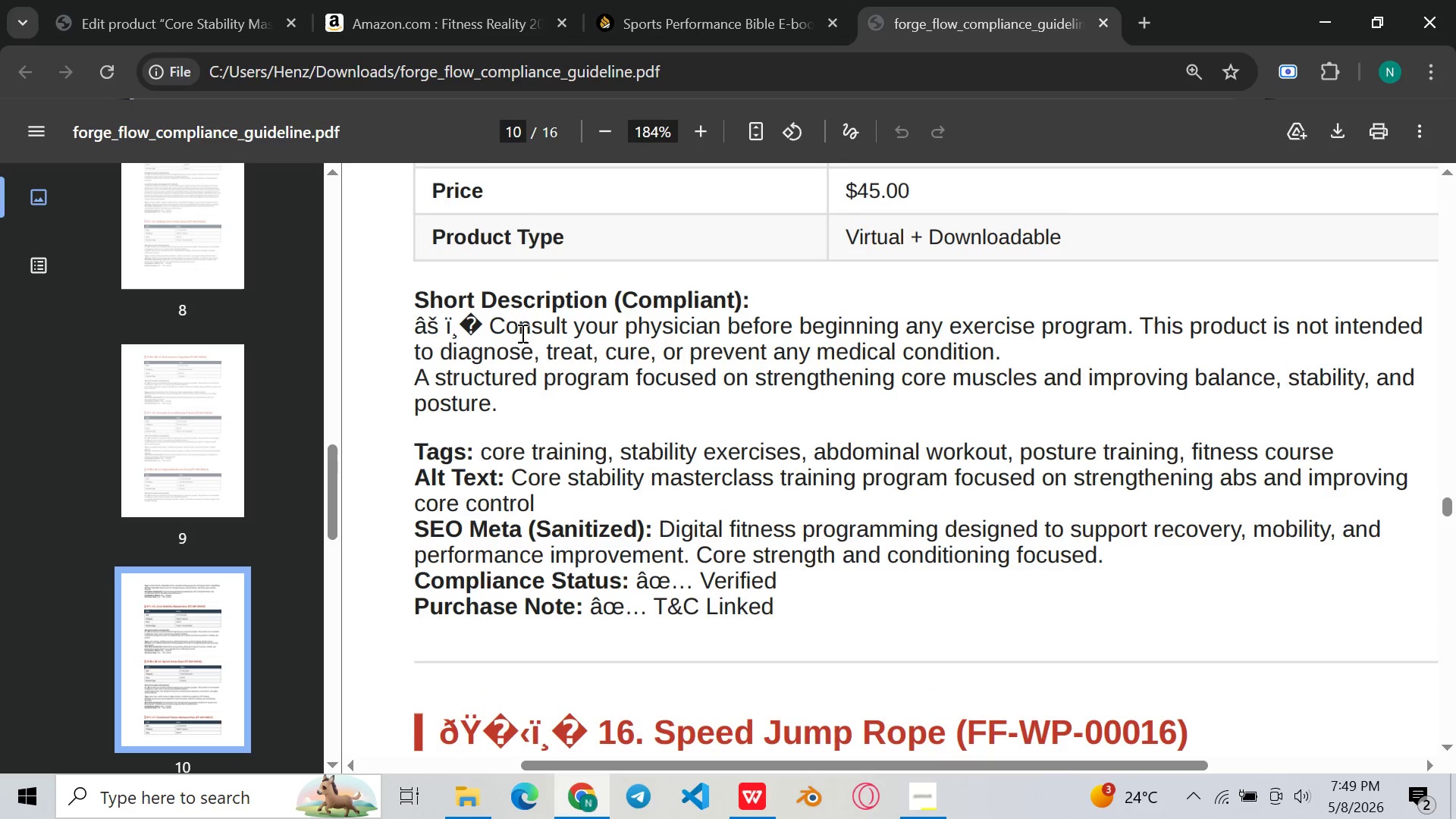 
left_click_drag(start_coordinate=[491, 325], to_coordinate=[521, 410])
 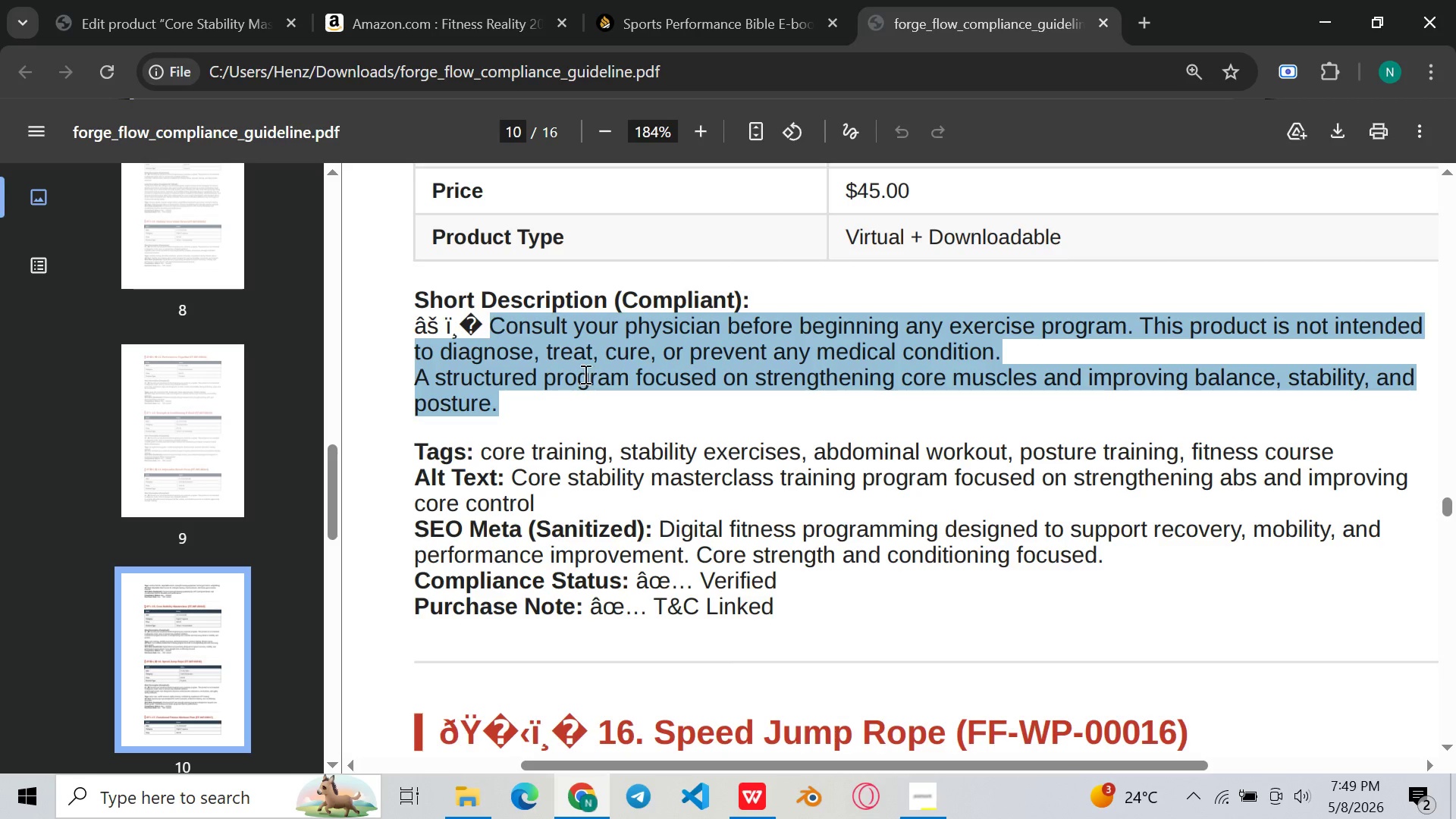 
key(Control+C)
 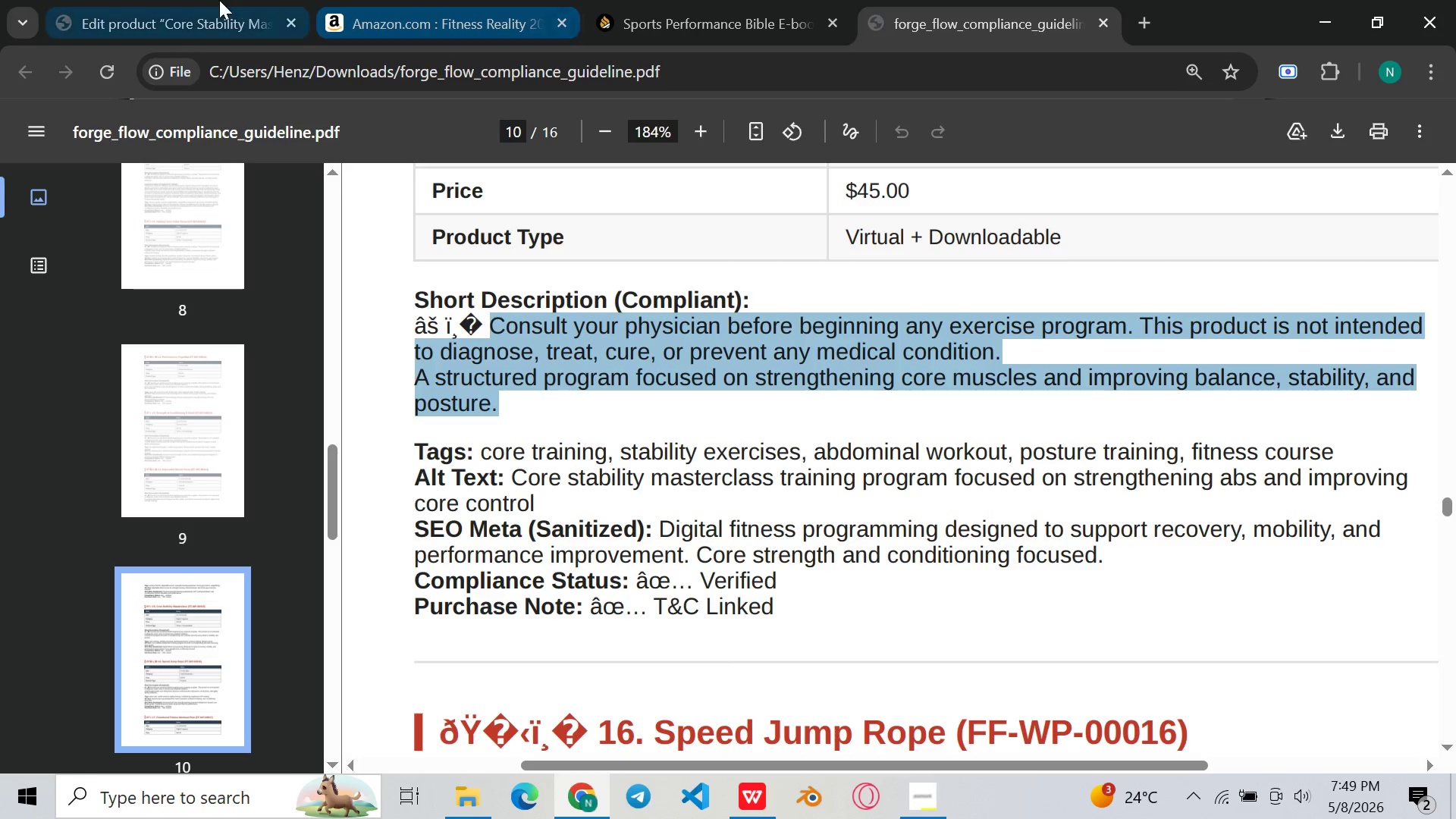 
left_click([219, 0])
 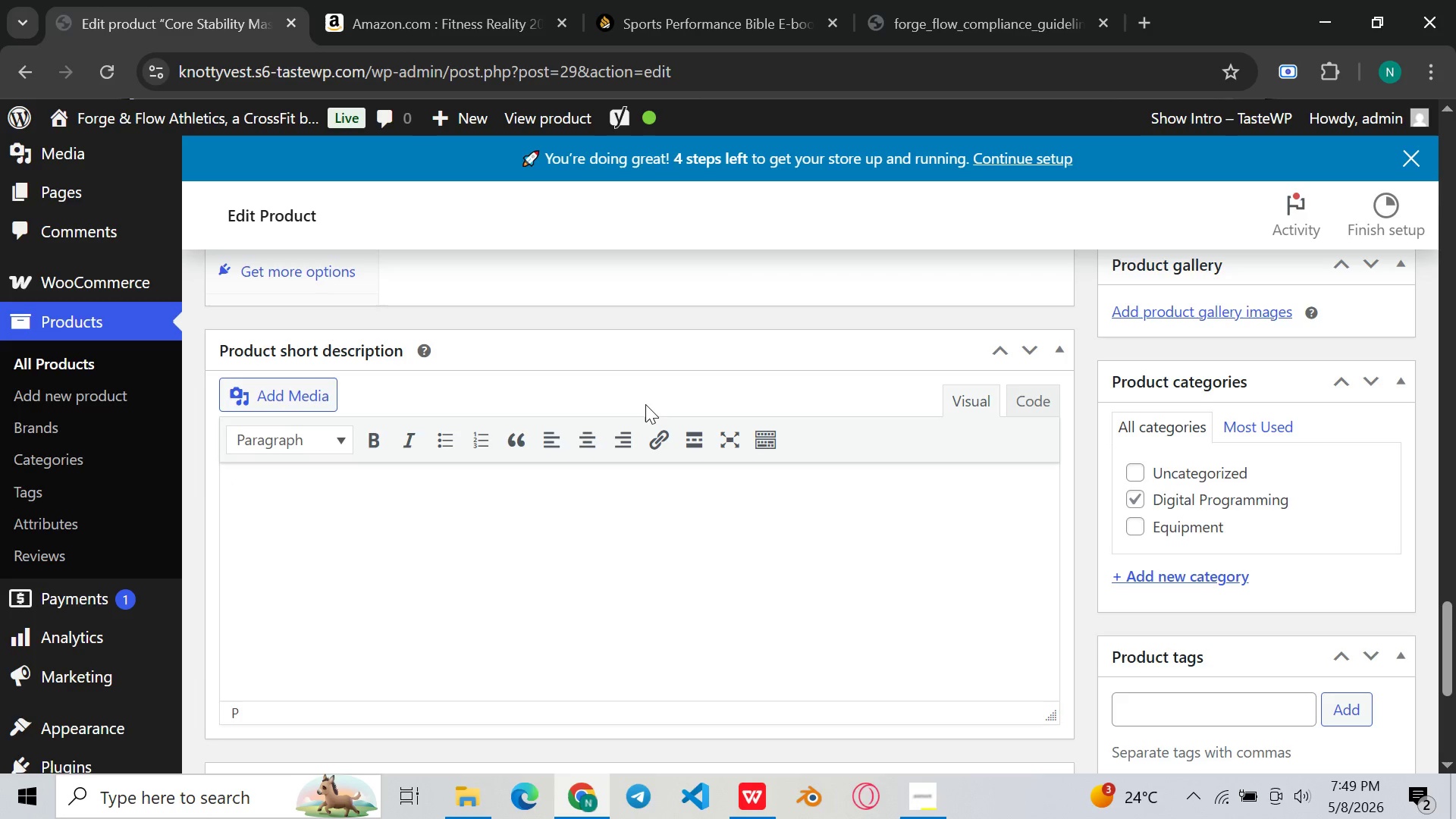 
key(Control+ControlLeft)
 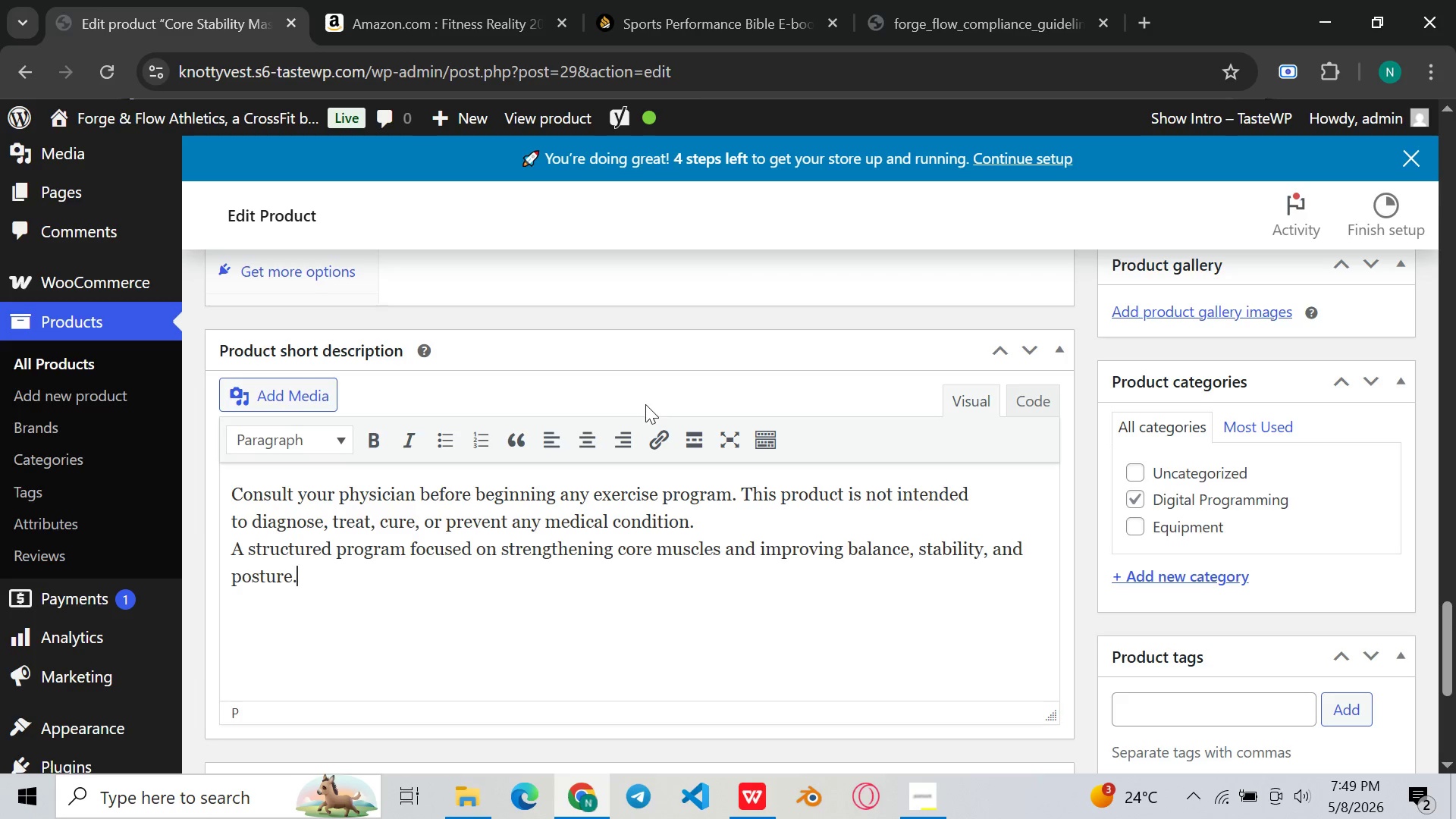 
key(Control+V)
 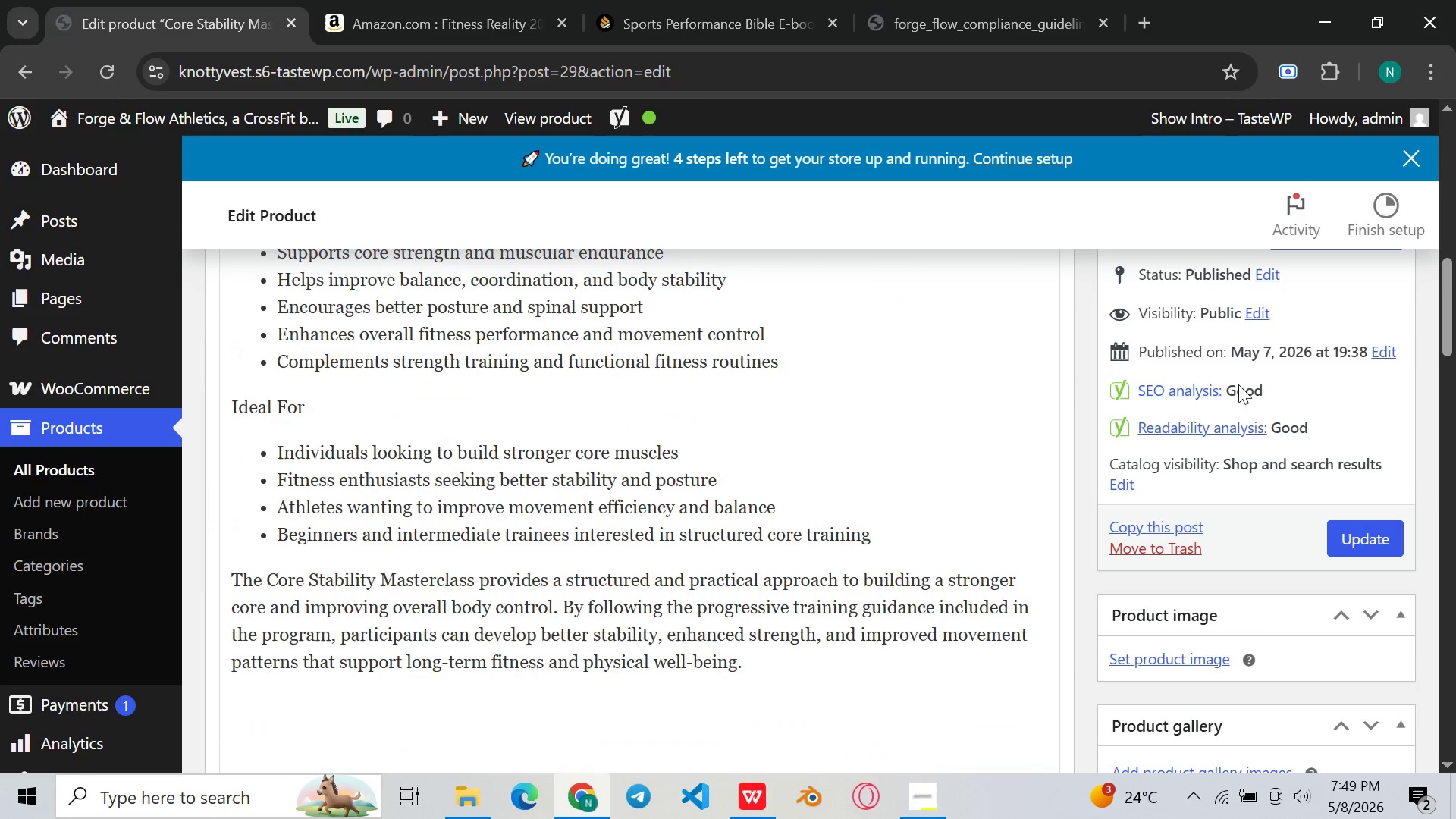 
wait(6.53)
 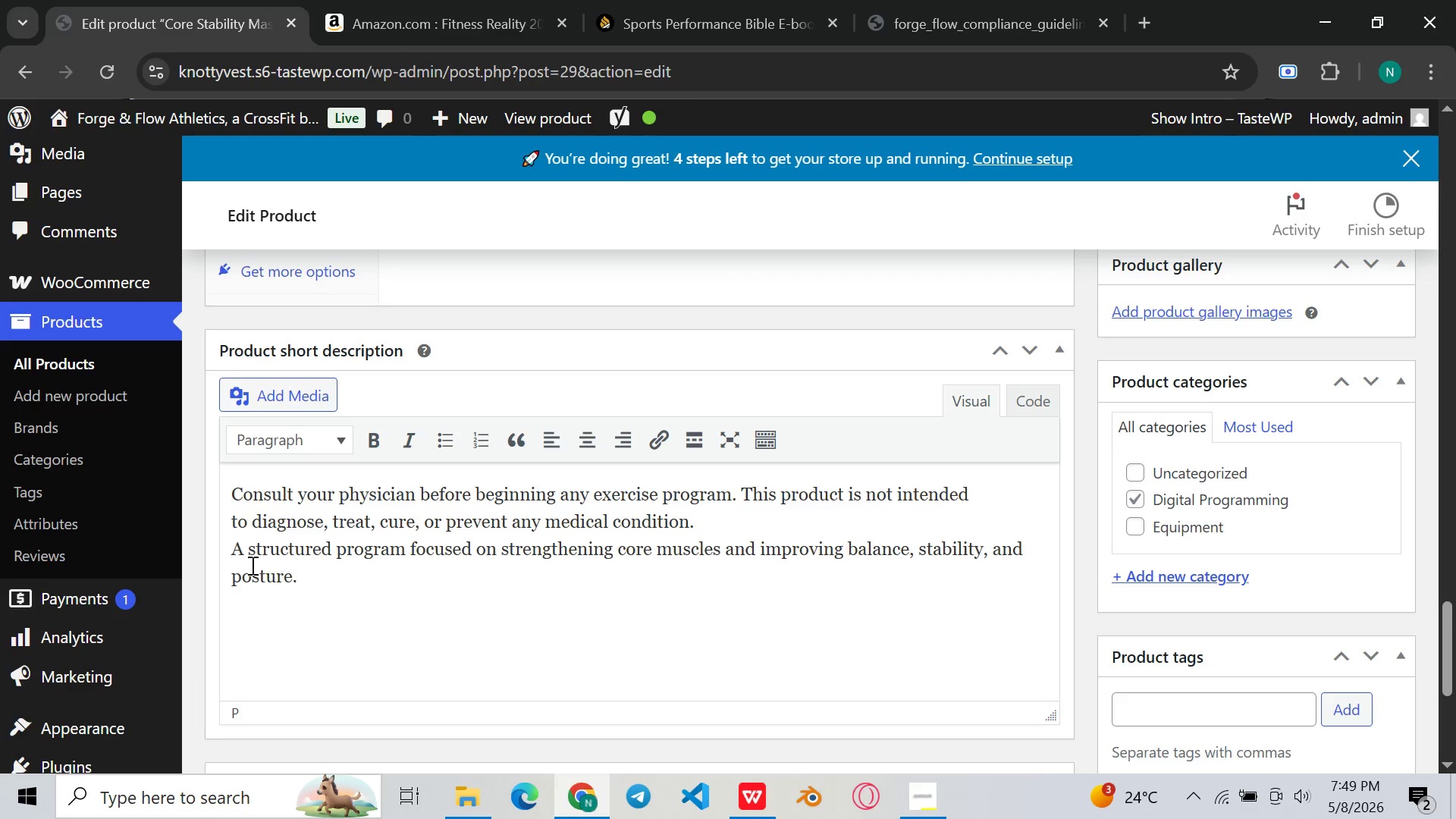 
left_click([1354, 526])
 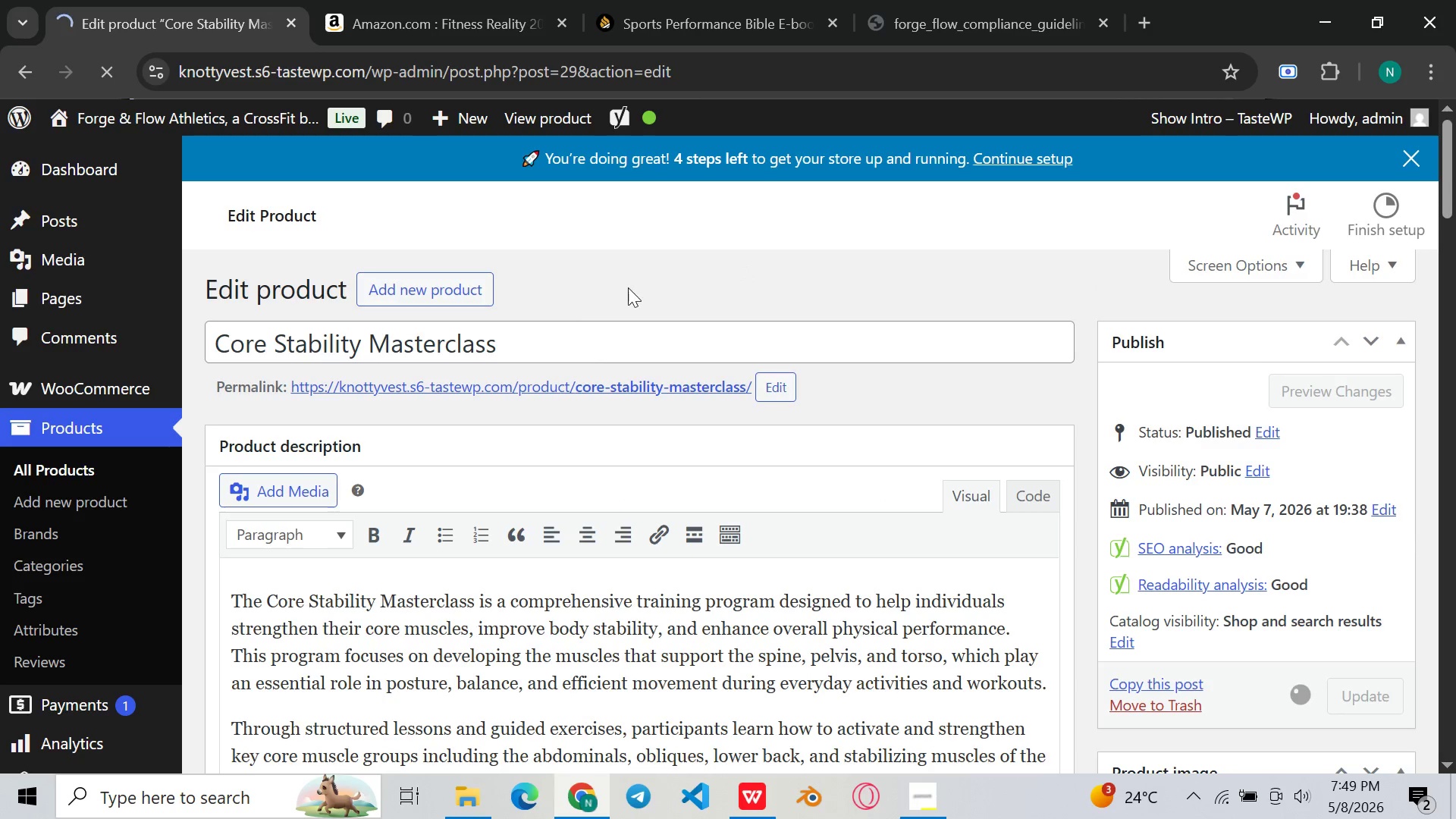 
left_click([588, 355])
 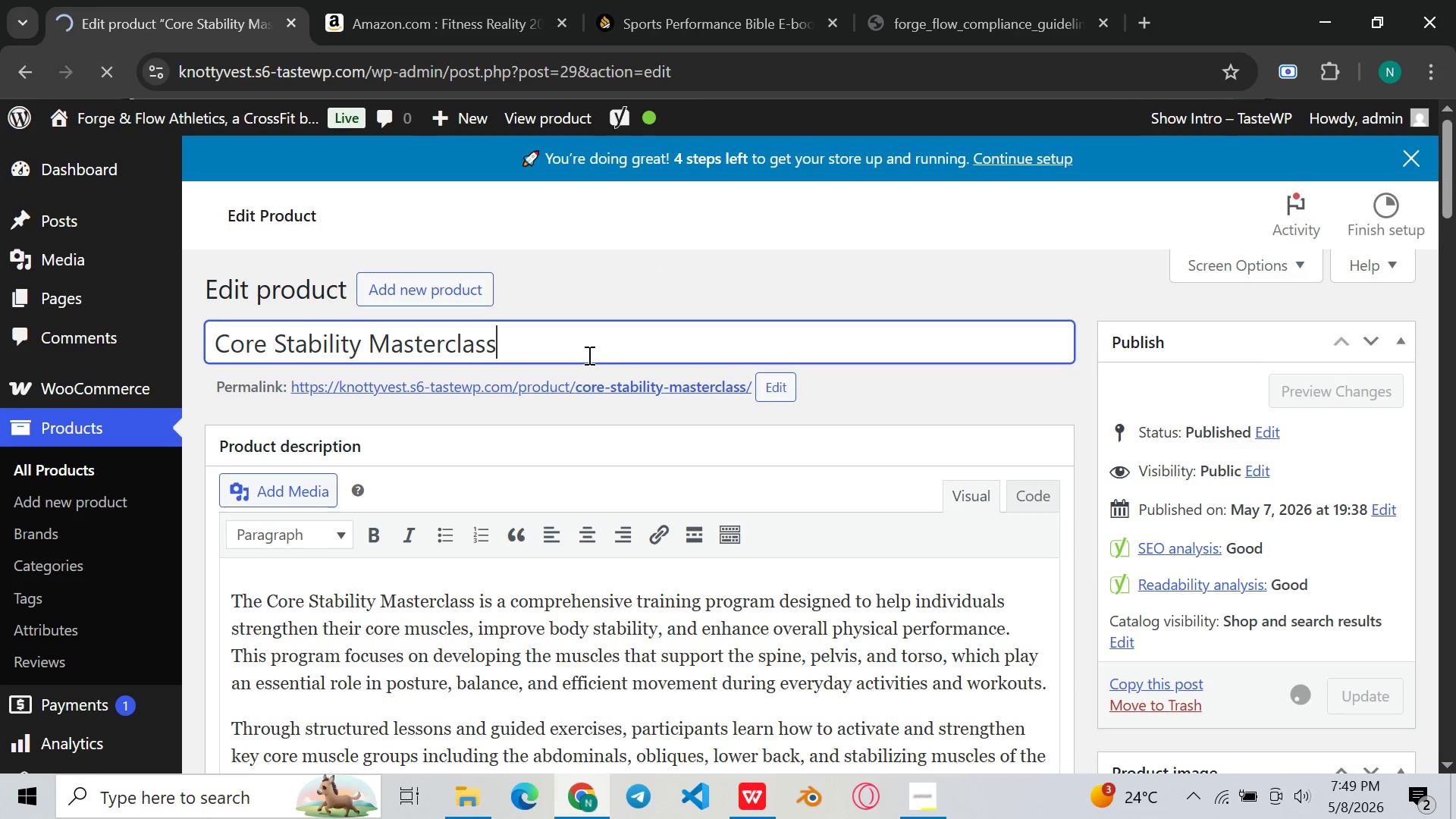 
key(Control+A)
 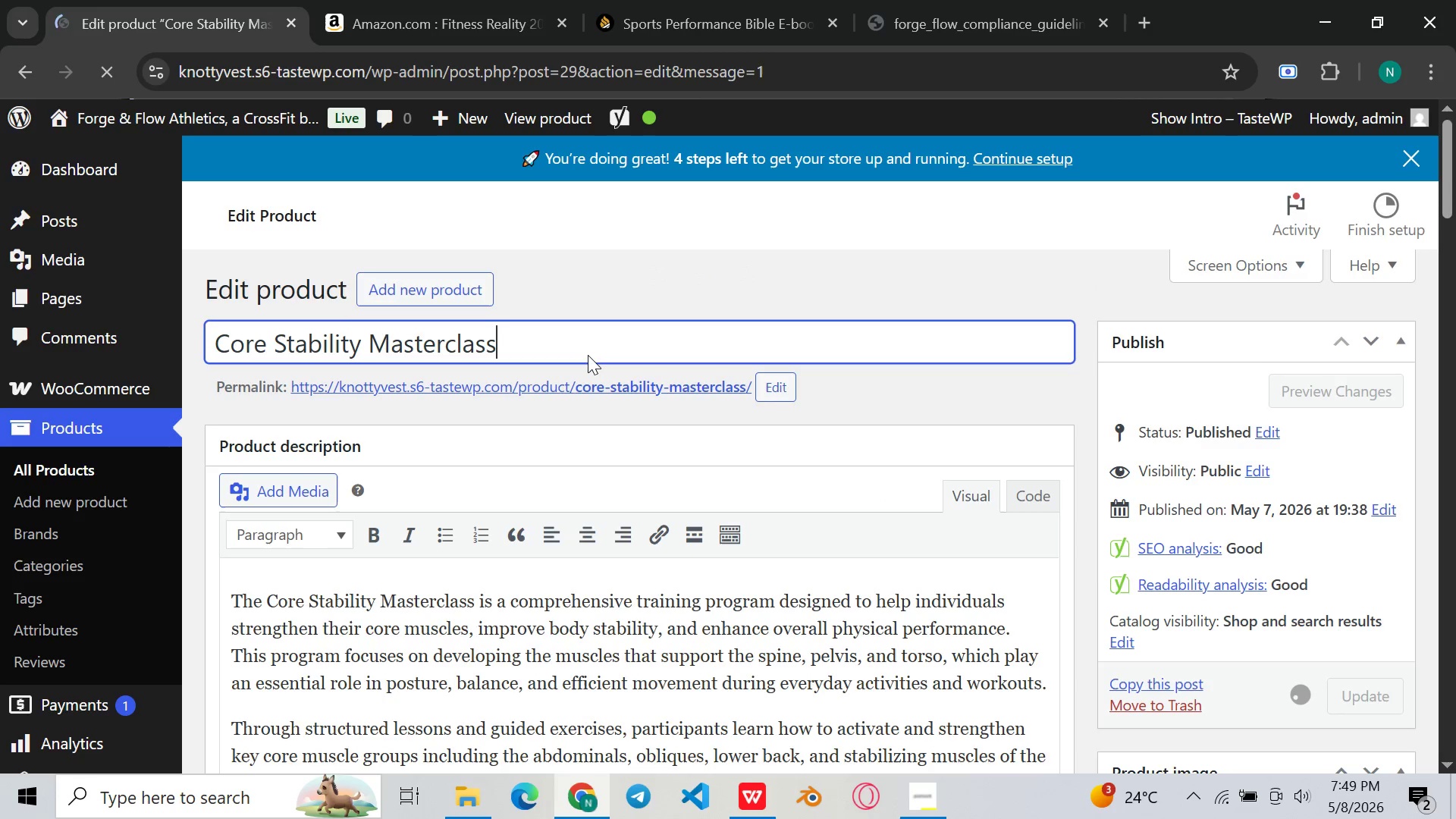 
key(Control+ControlLeft)
 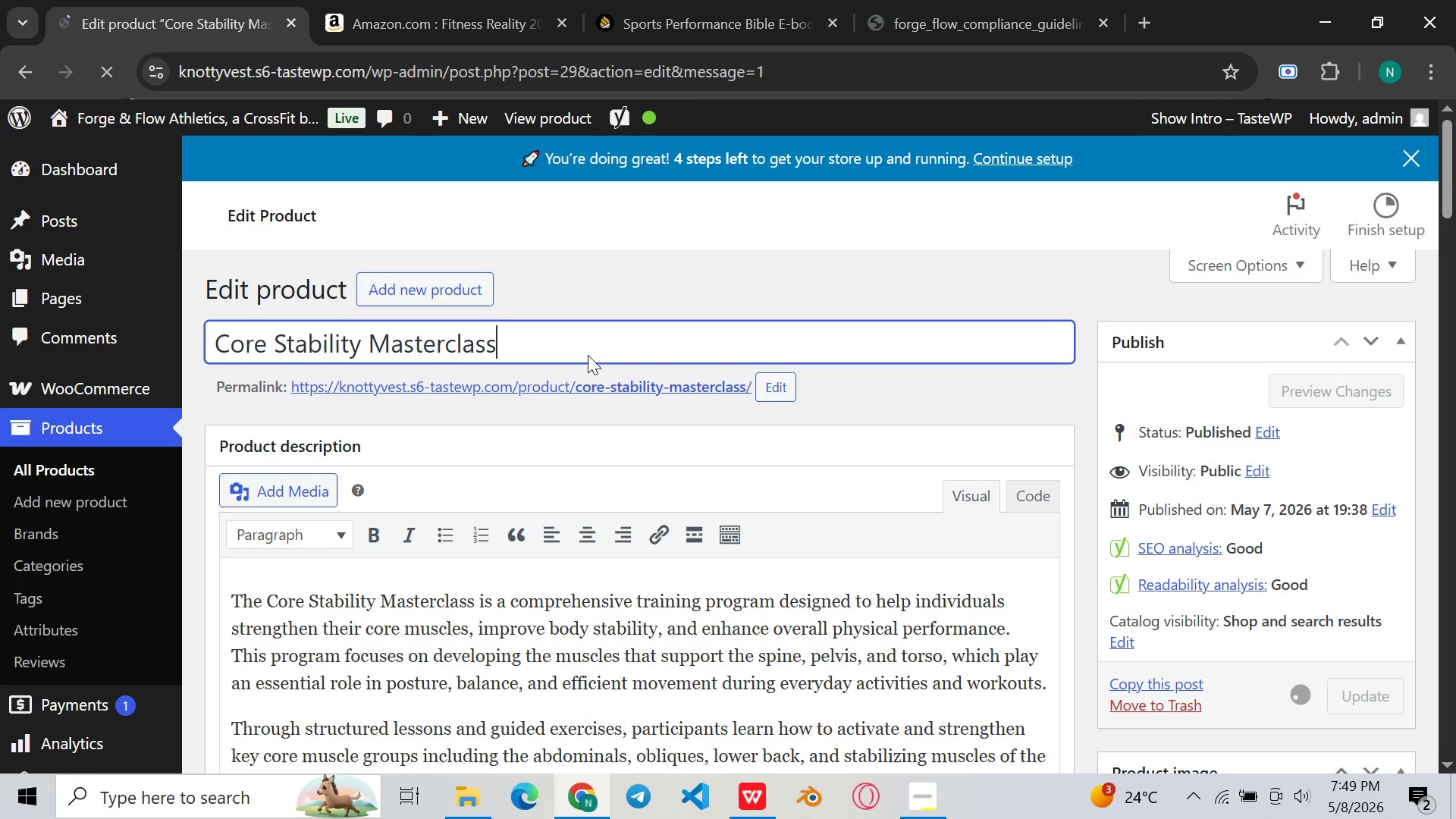 
key(Control+C)
 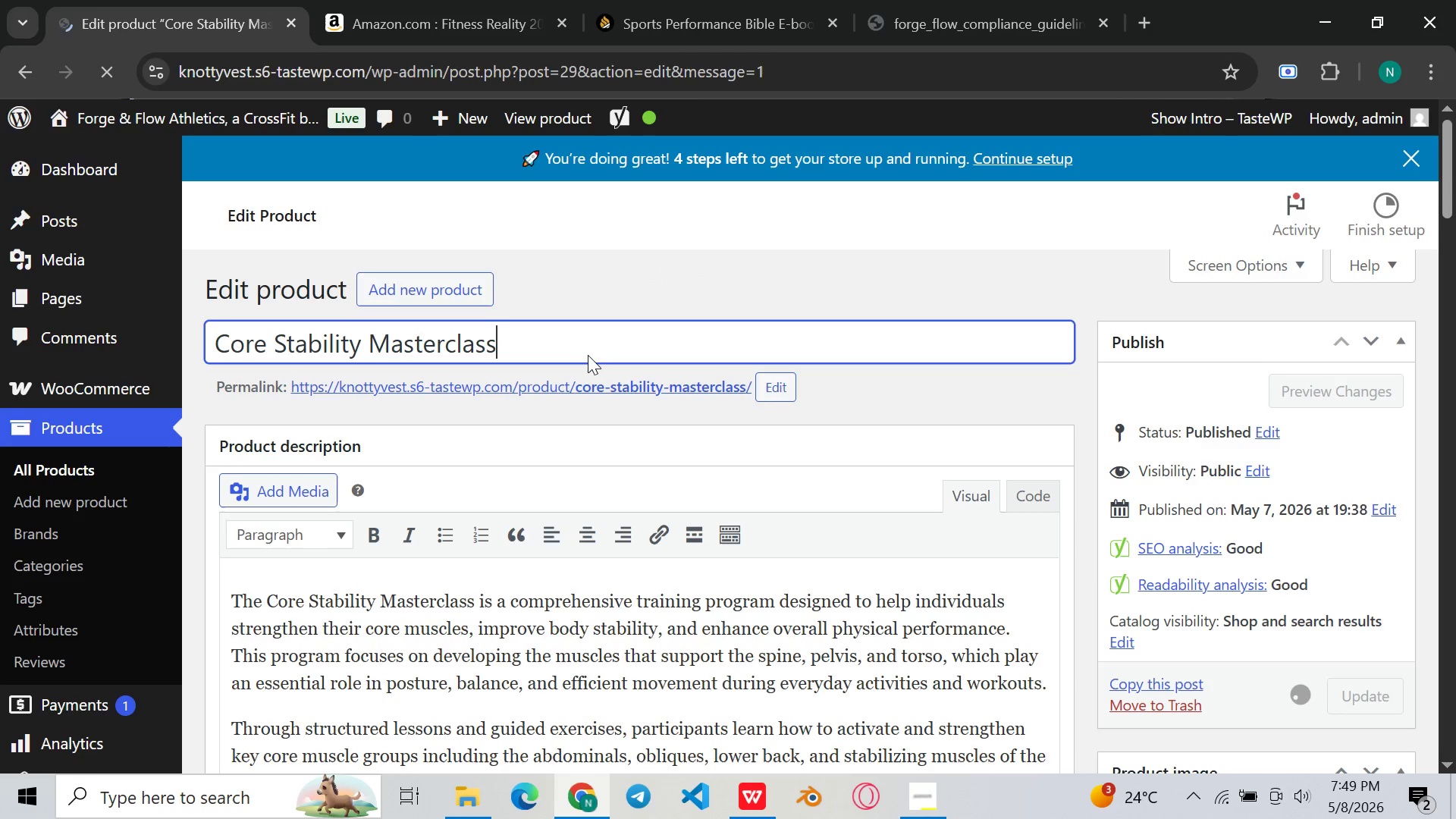 
key(Control+A)
 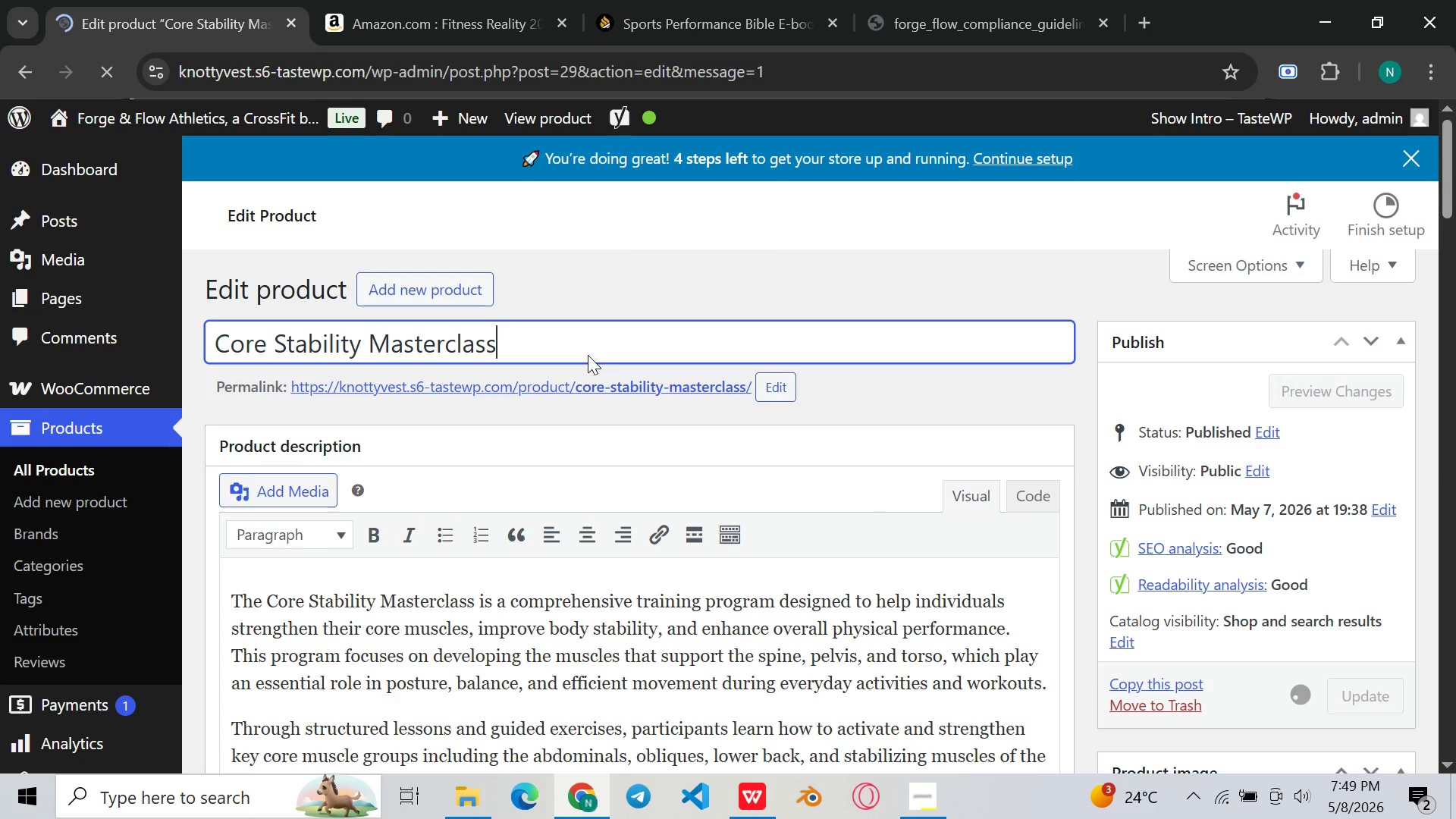 
key(Control+C)
 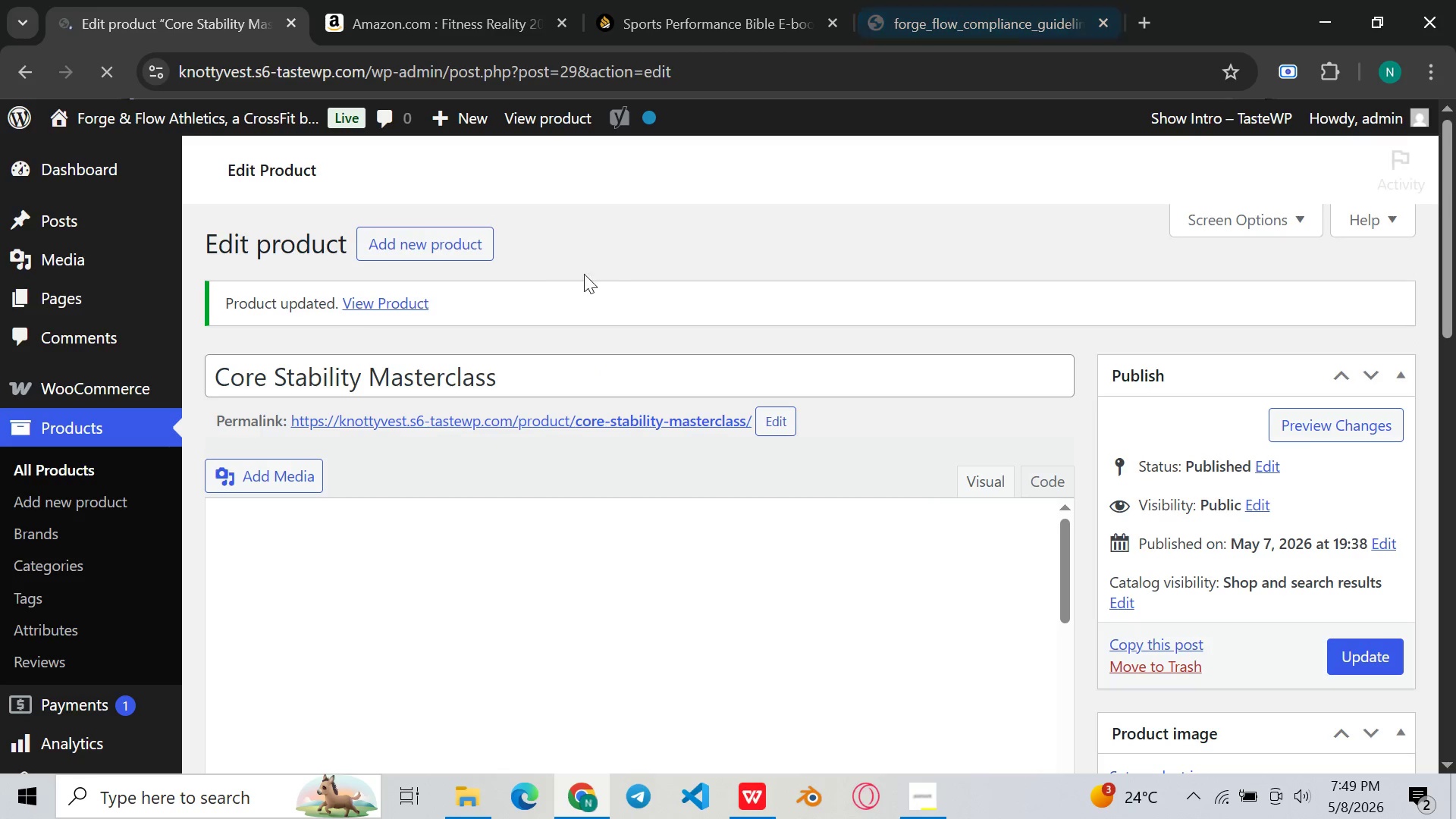 
left_click([529, 380])
 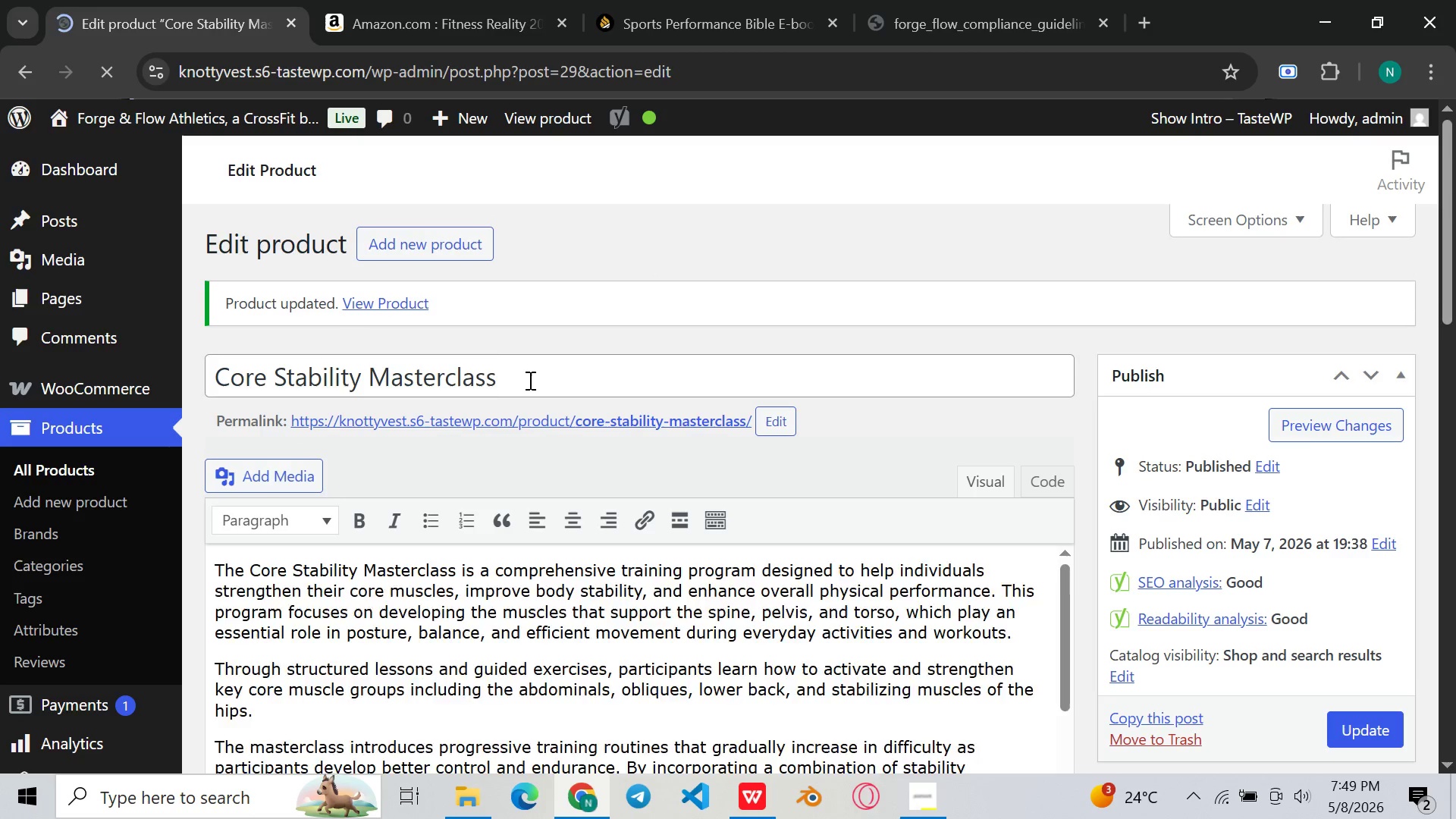 
key(Control+A)
 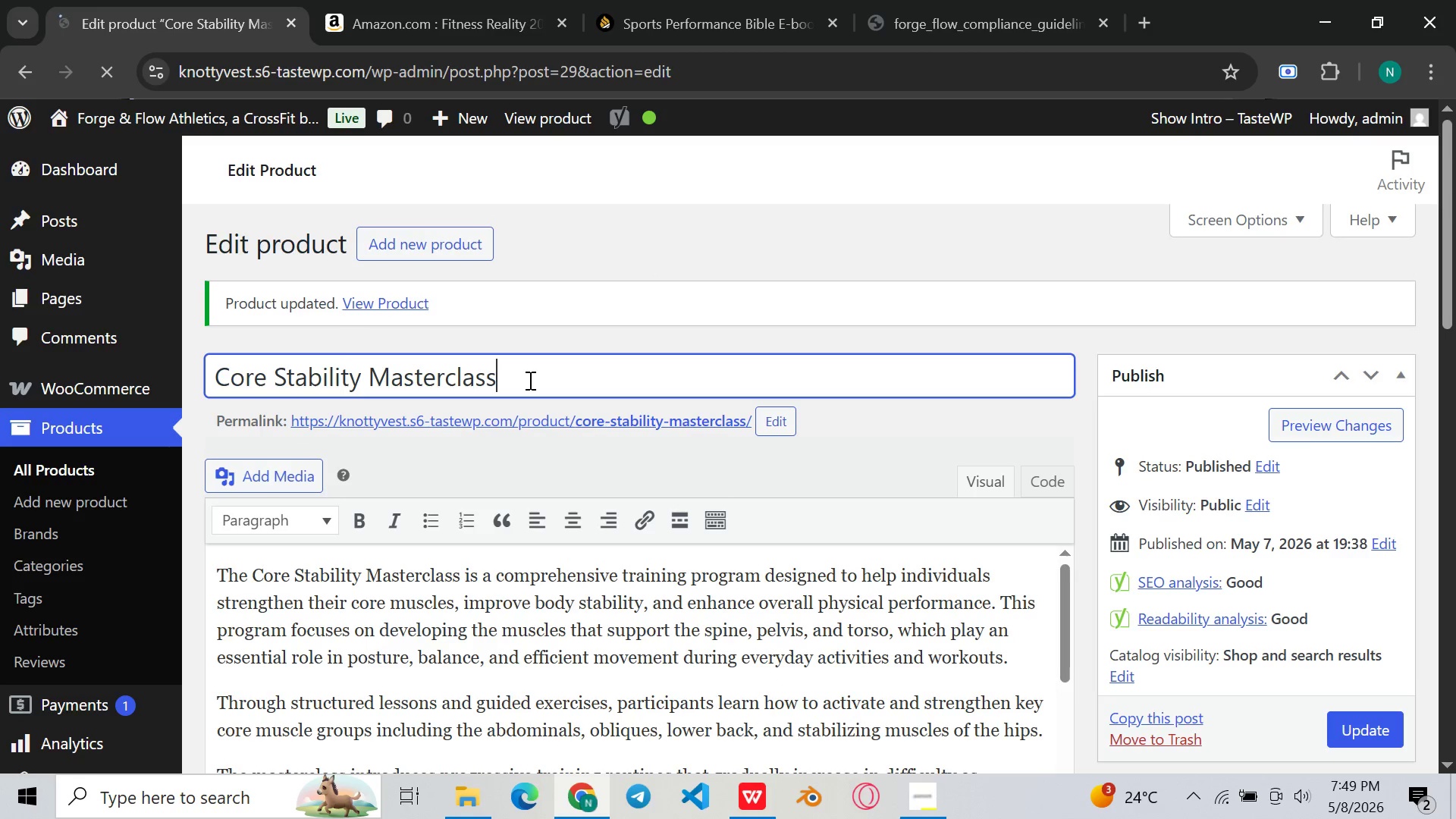 
key(Control+ControlLeft)
 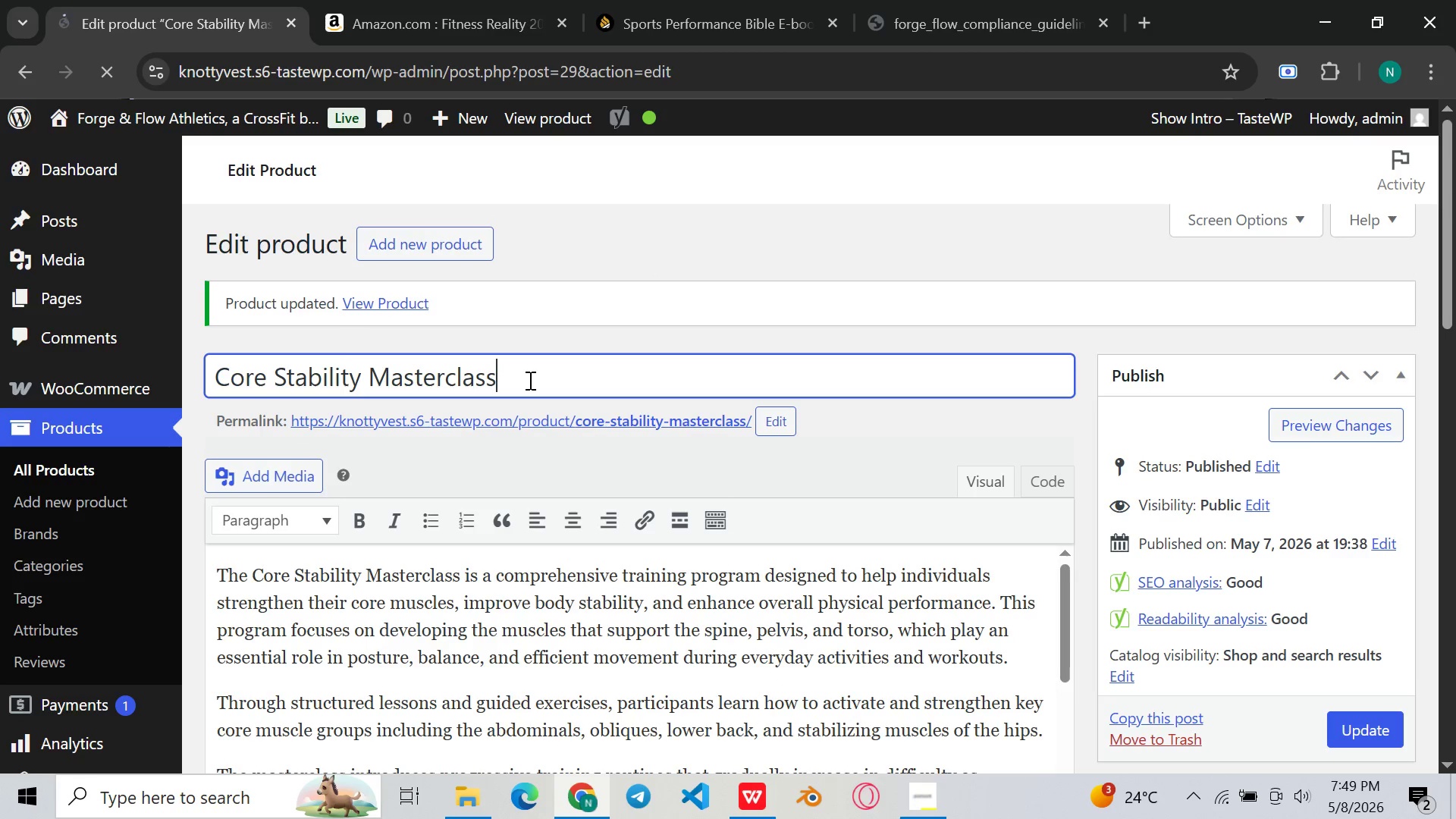 
key(Control+C)
 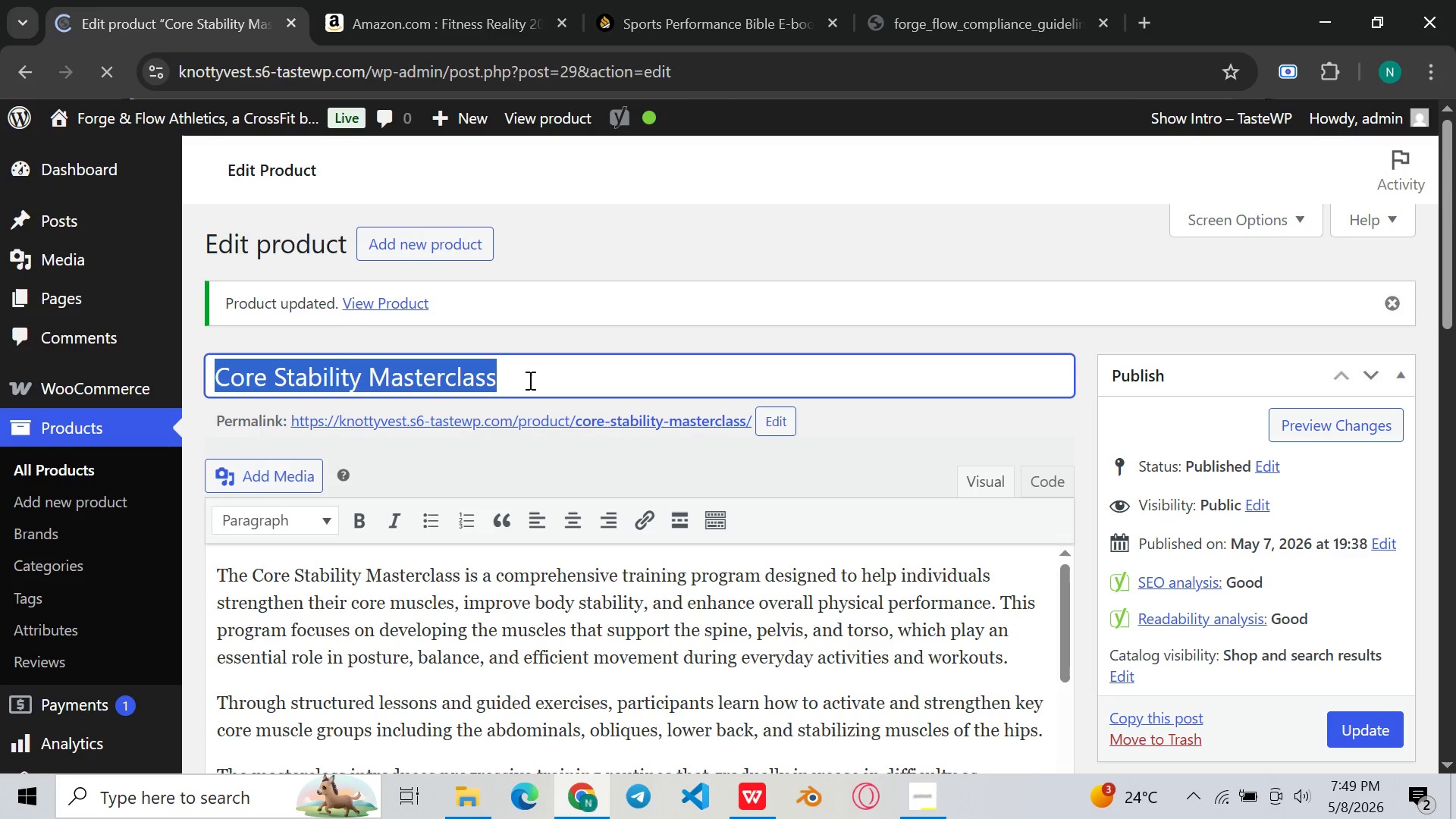 
hold_key(key=ControlLeft, duration=0.38)
 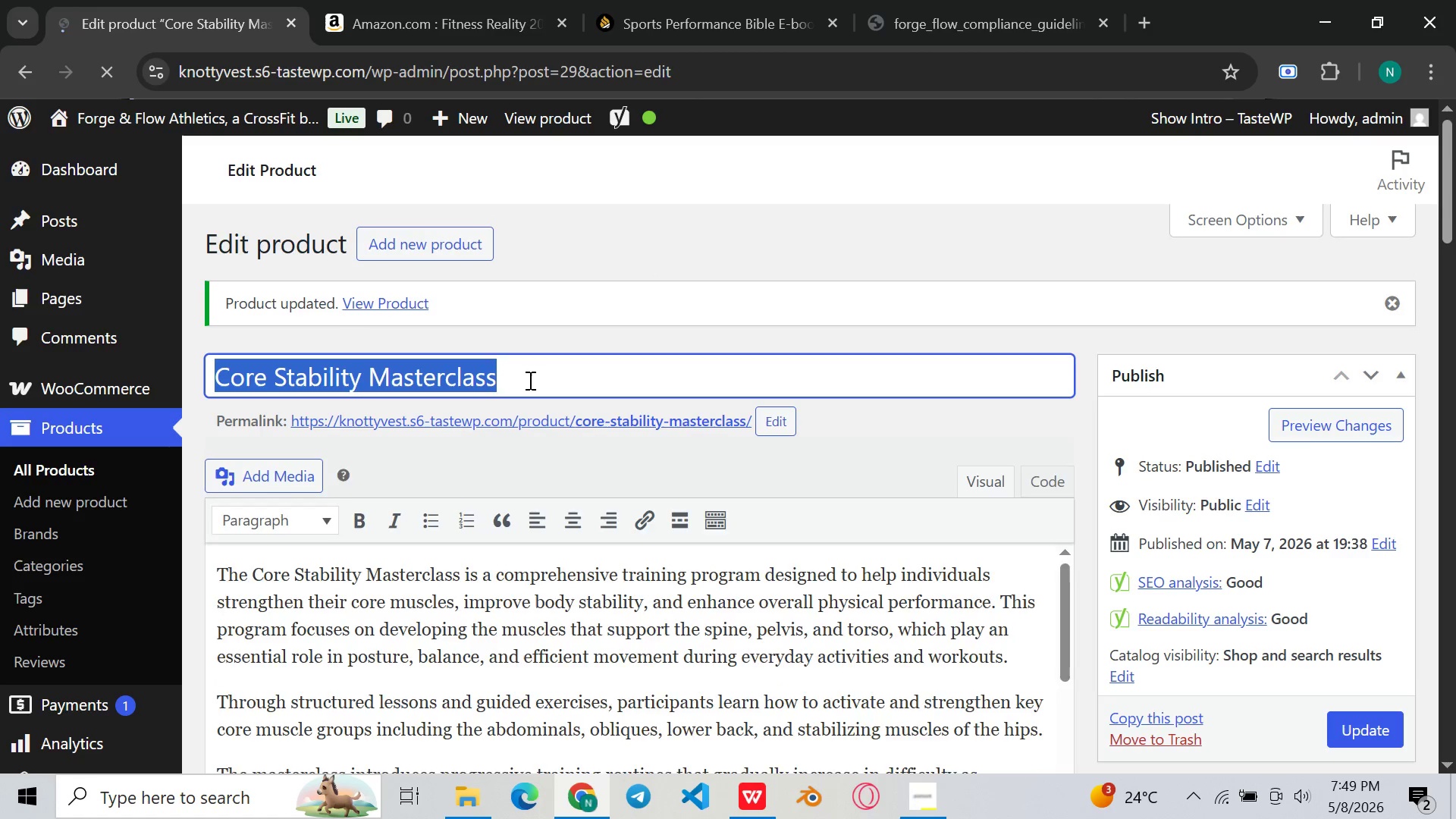 
key(Control+ControlLeft)
 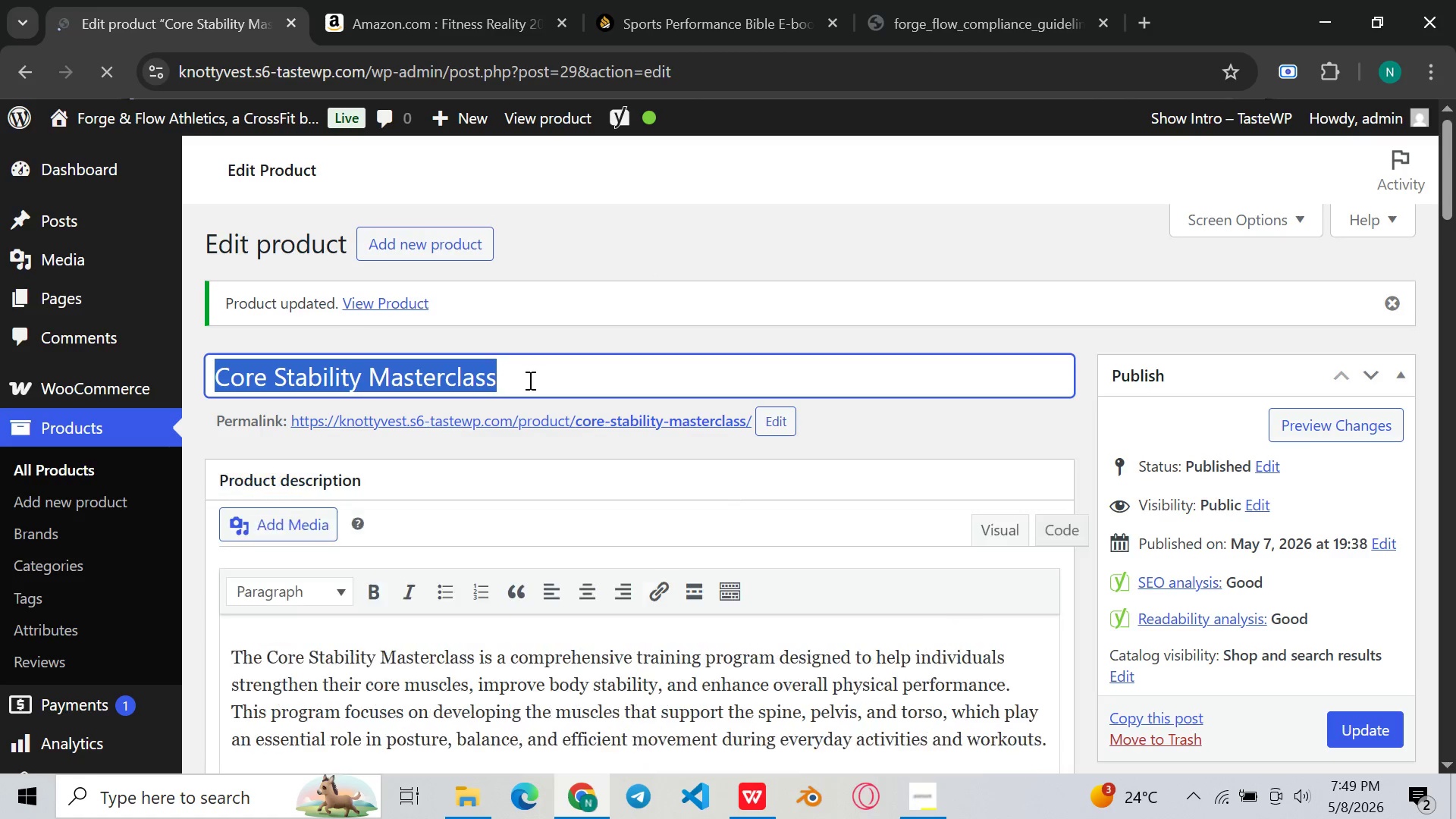 
key(Control+C)
 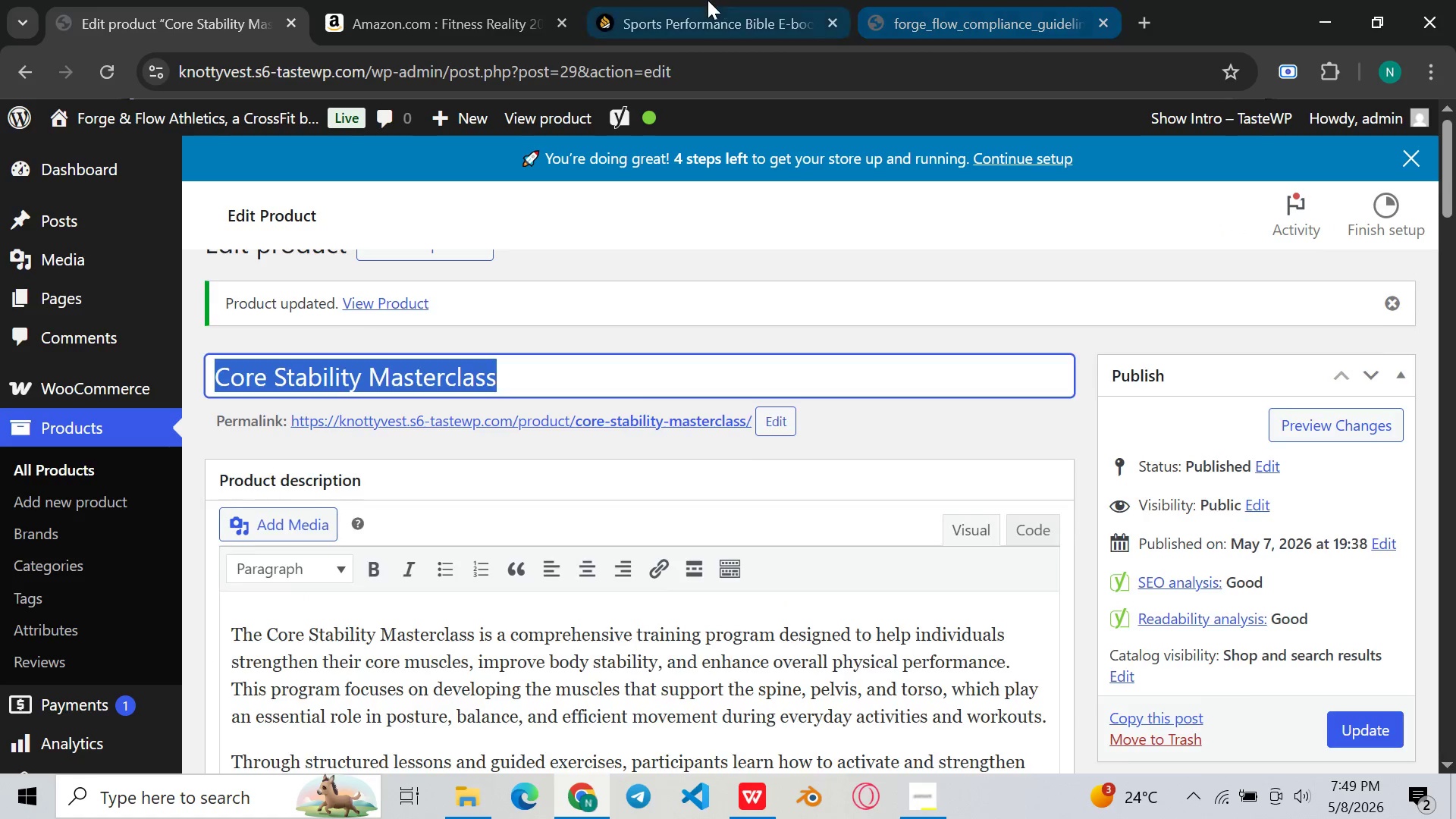 
left_click([708, 0])
 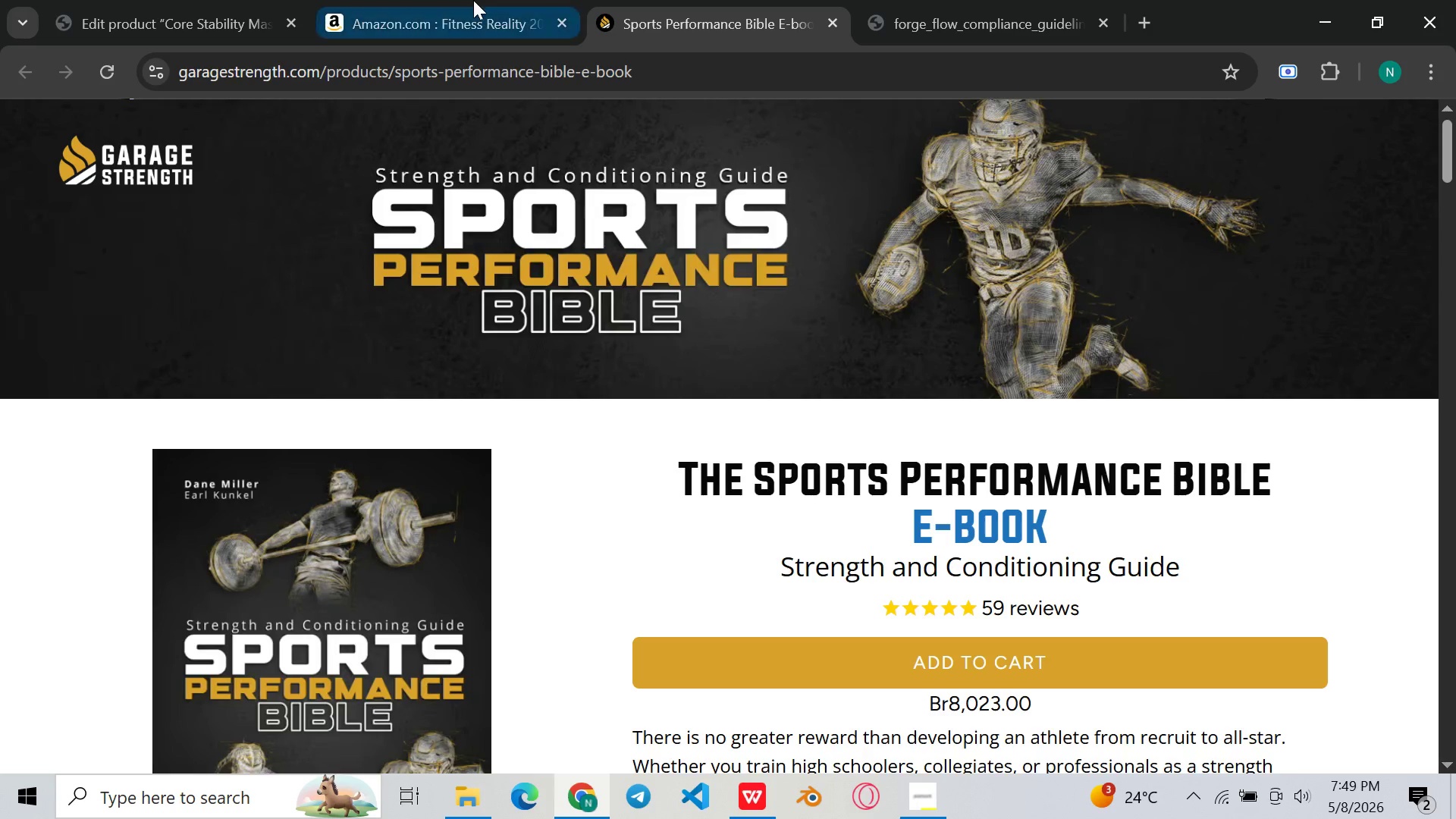 
left_click([473, 0])
 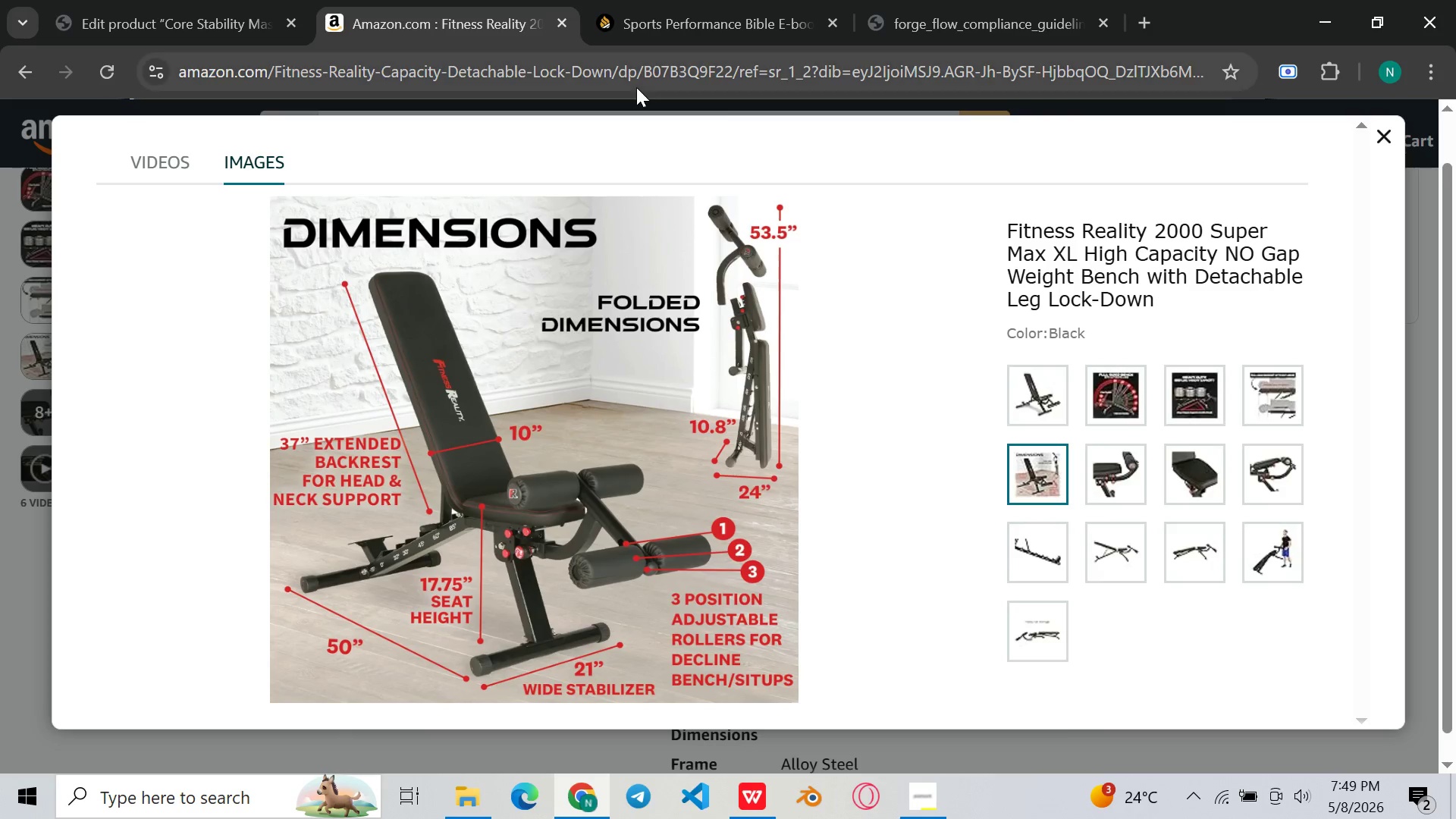 
left_click([636, 87])
 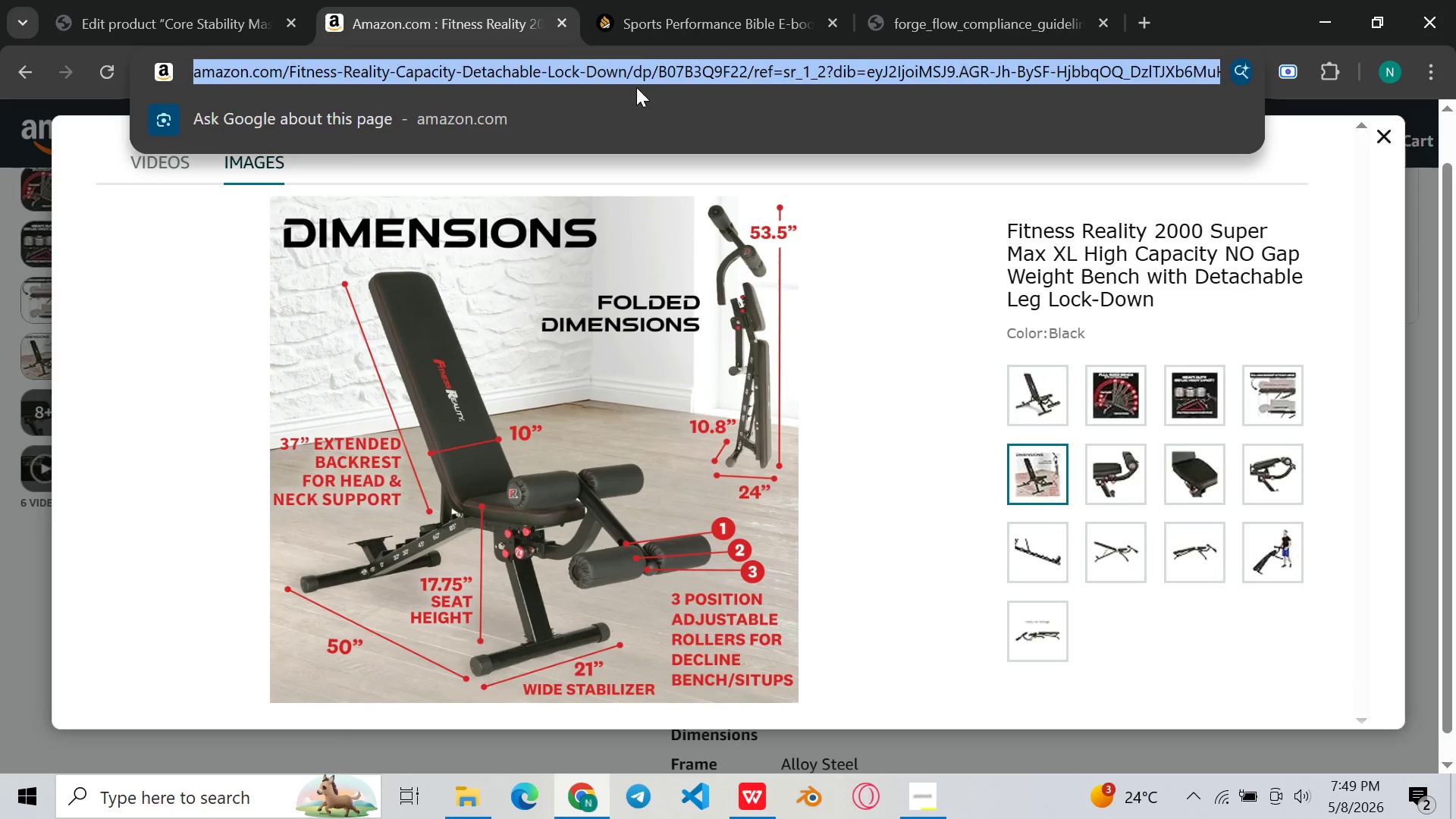 
key(Control+V)
 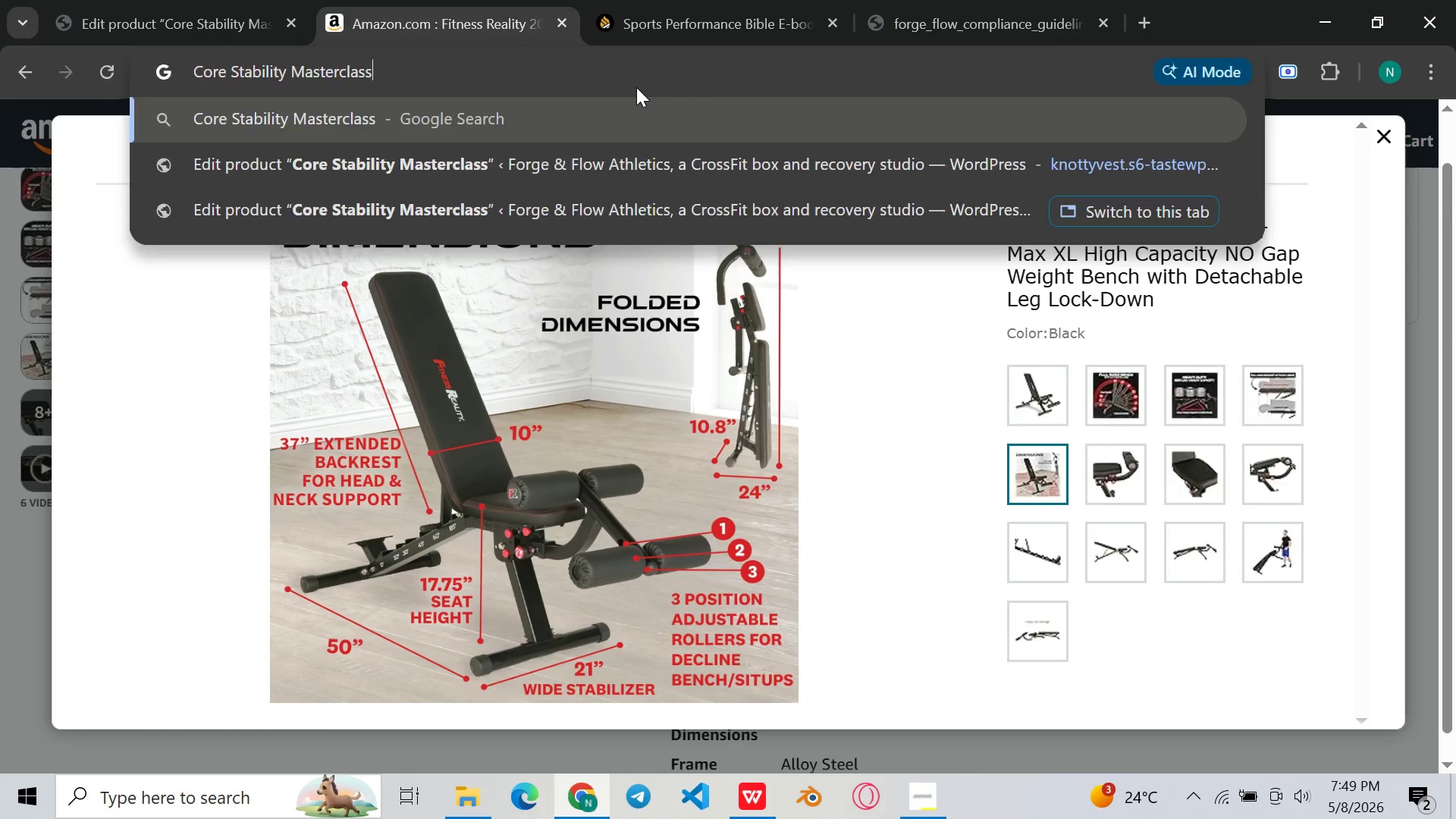 
key(Enter)
 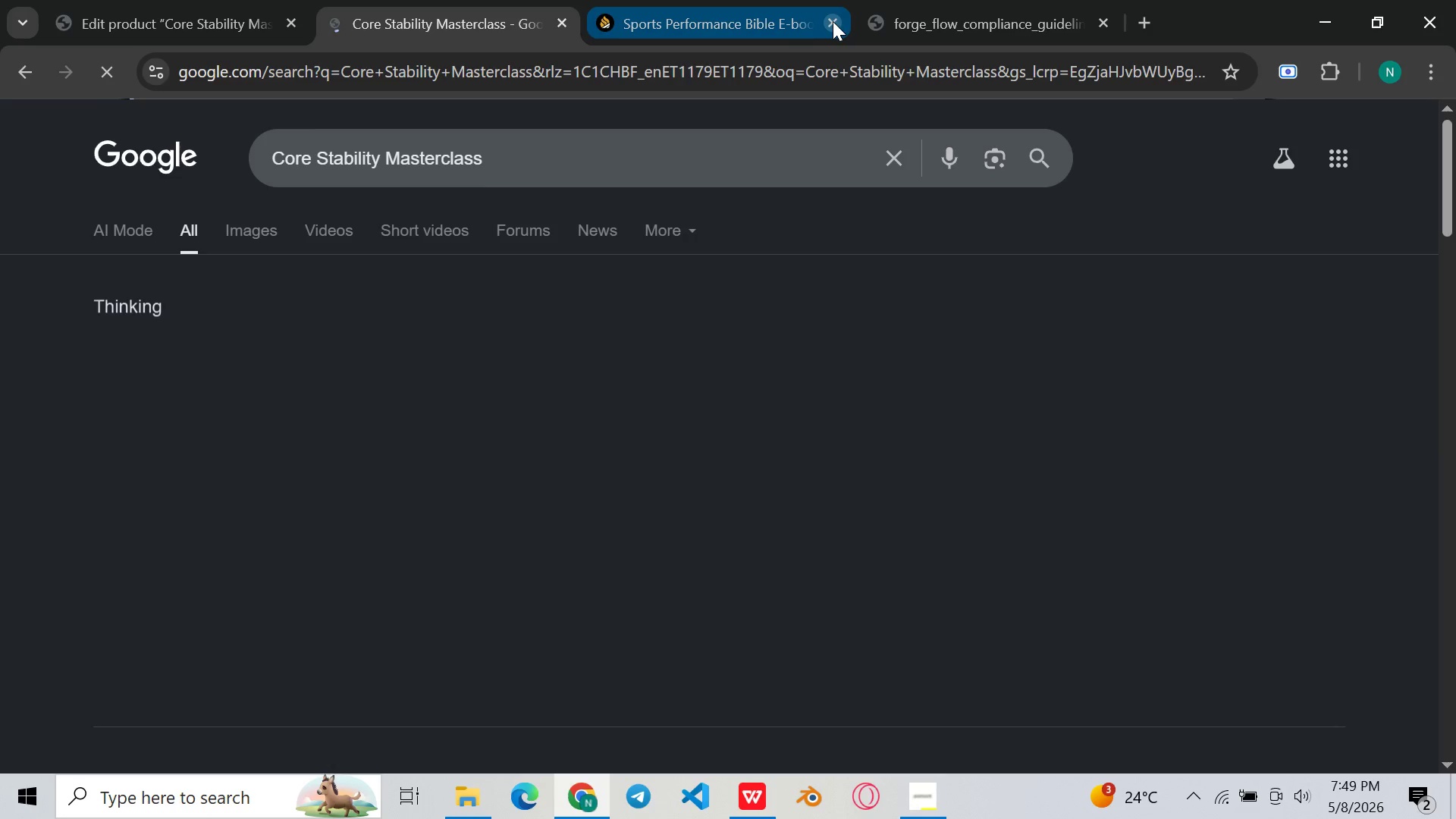 
left_click([833, 22])
 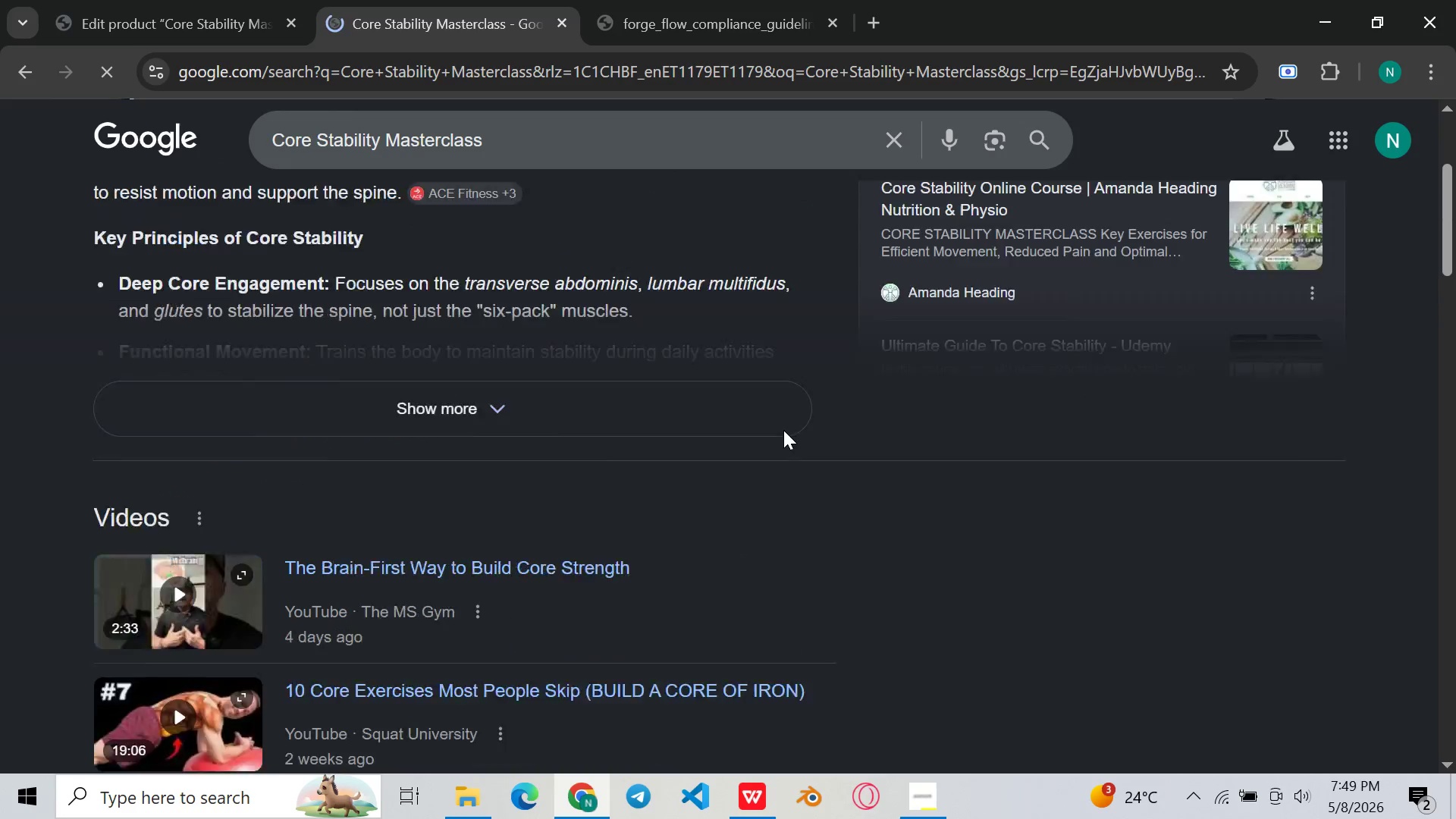 
wait(14.77)
 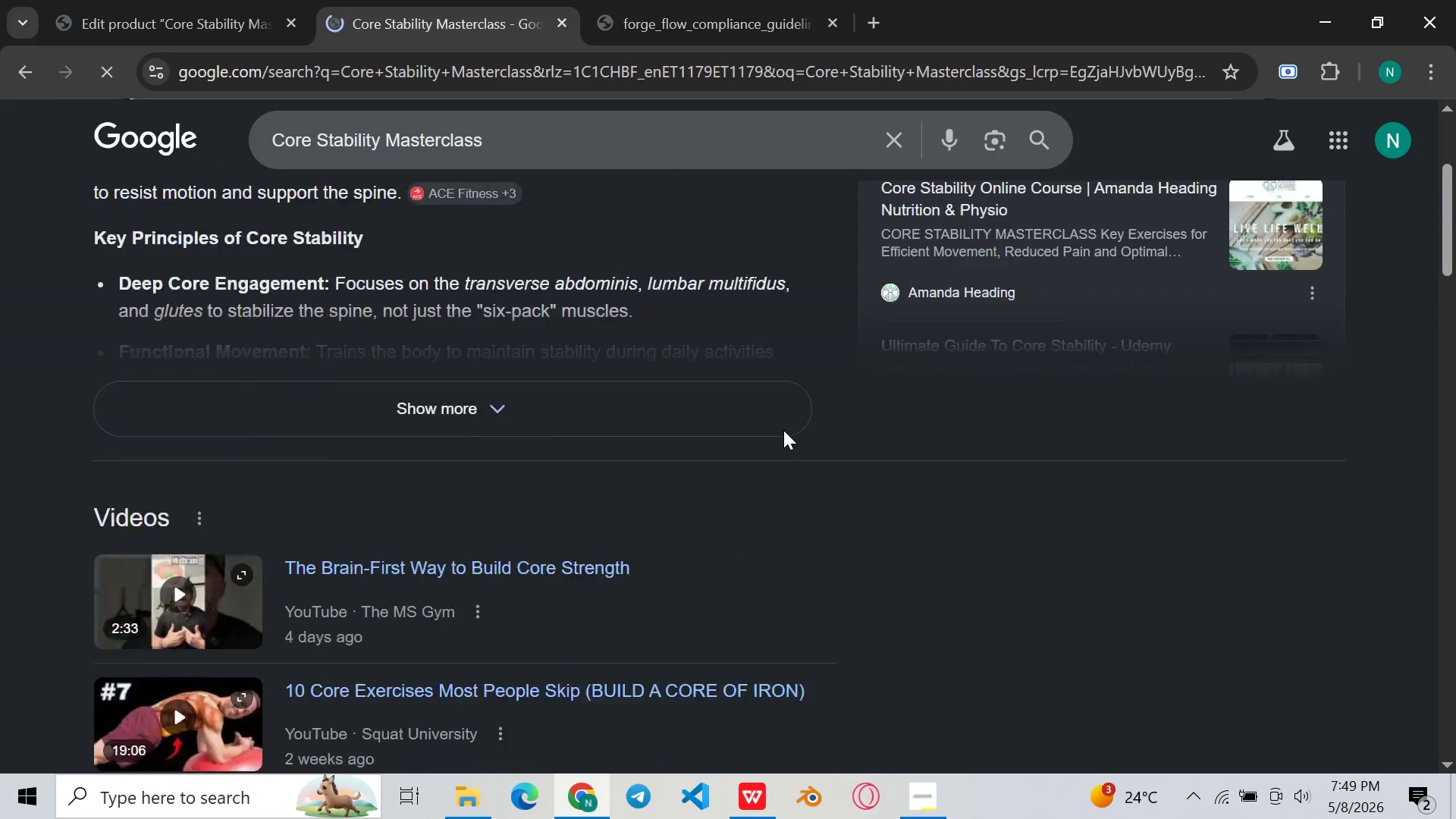 
left_click([257, 209])
 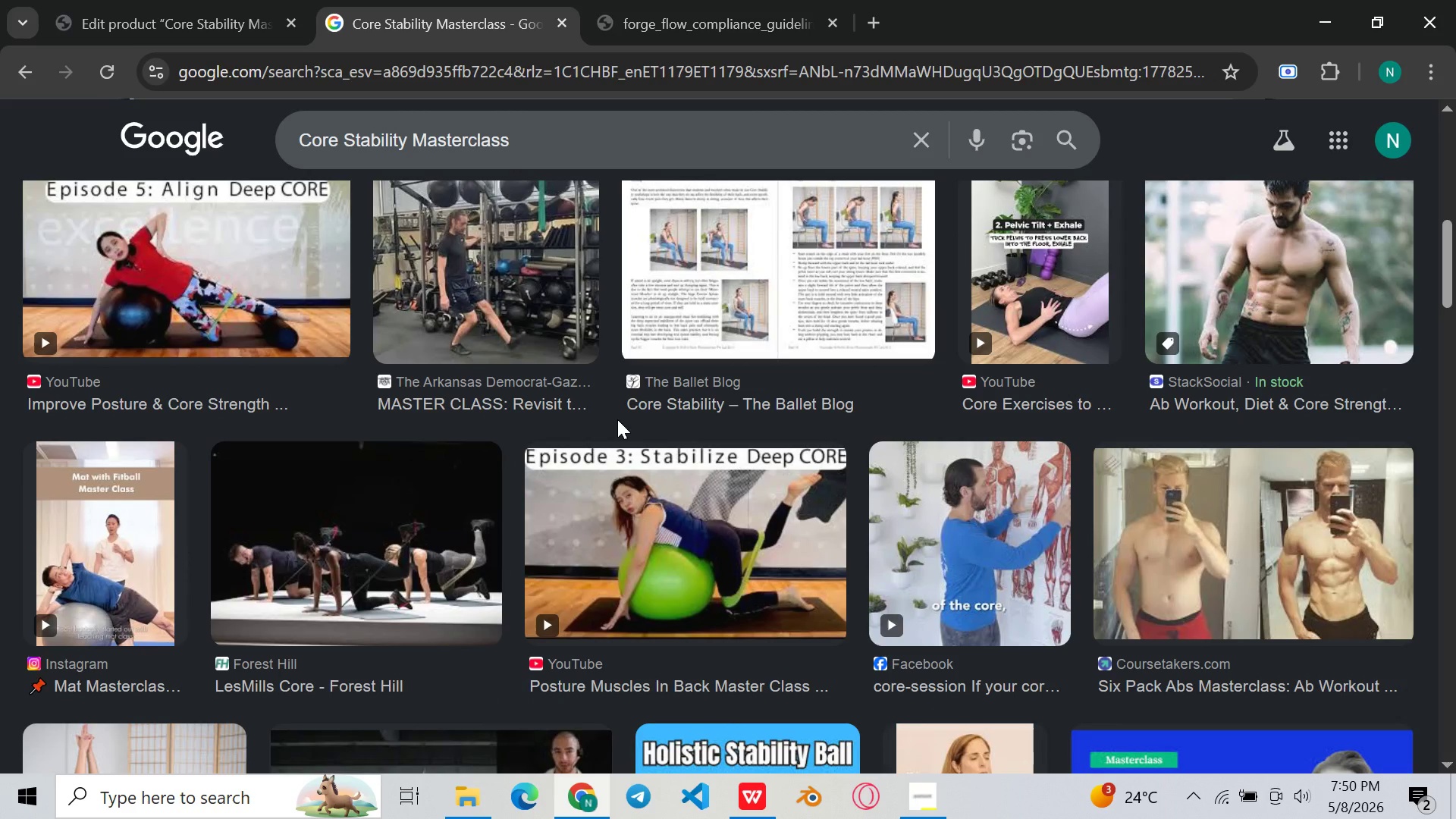 
wait(13.67)
 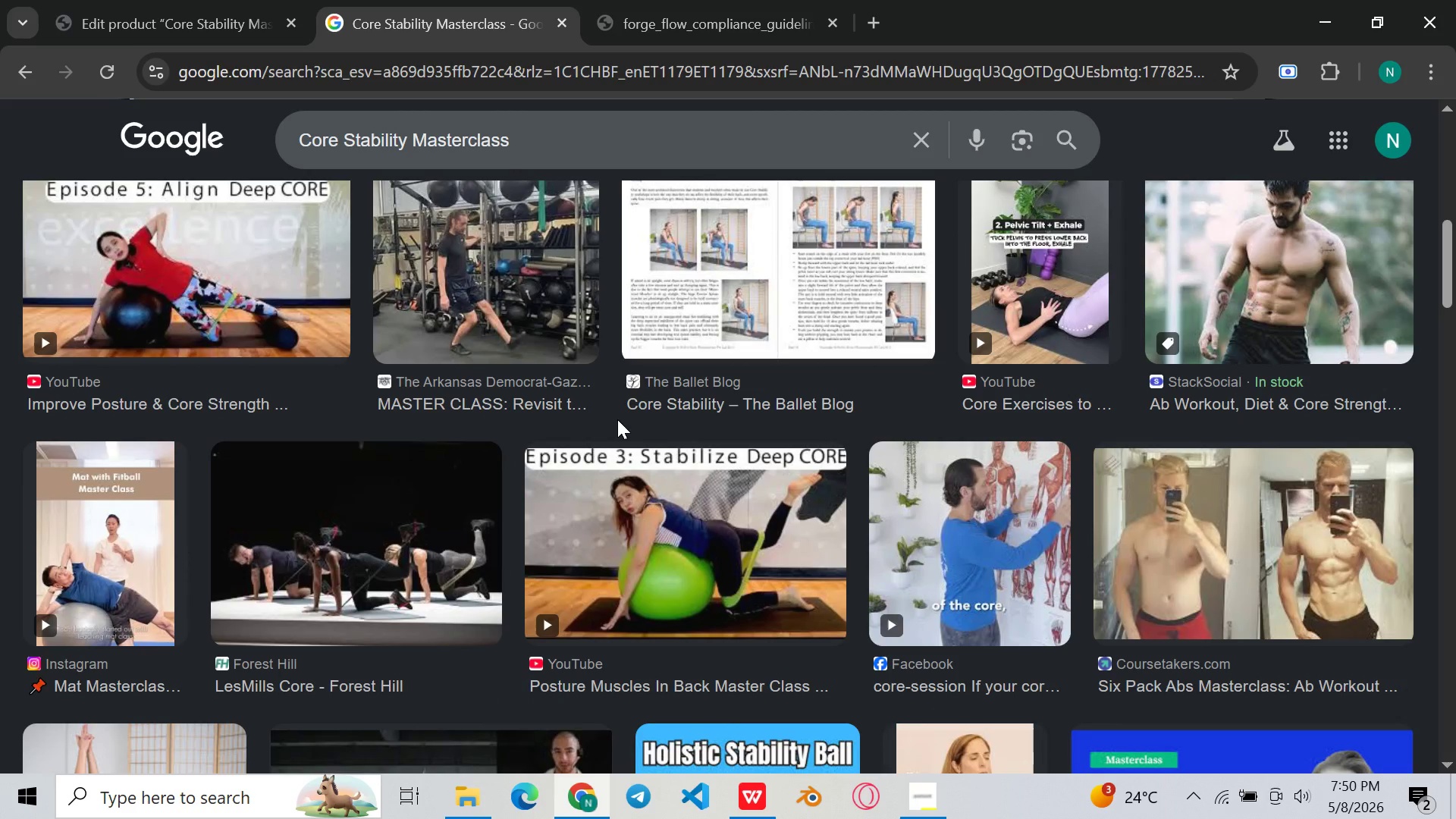 
left_click([650, 456])
 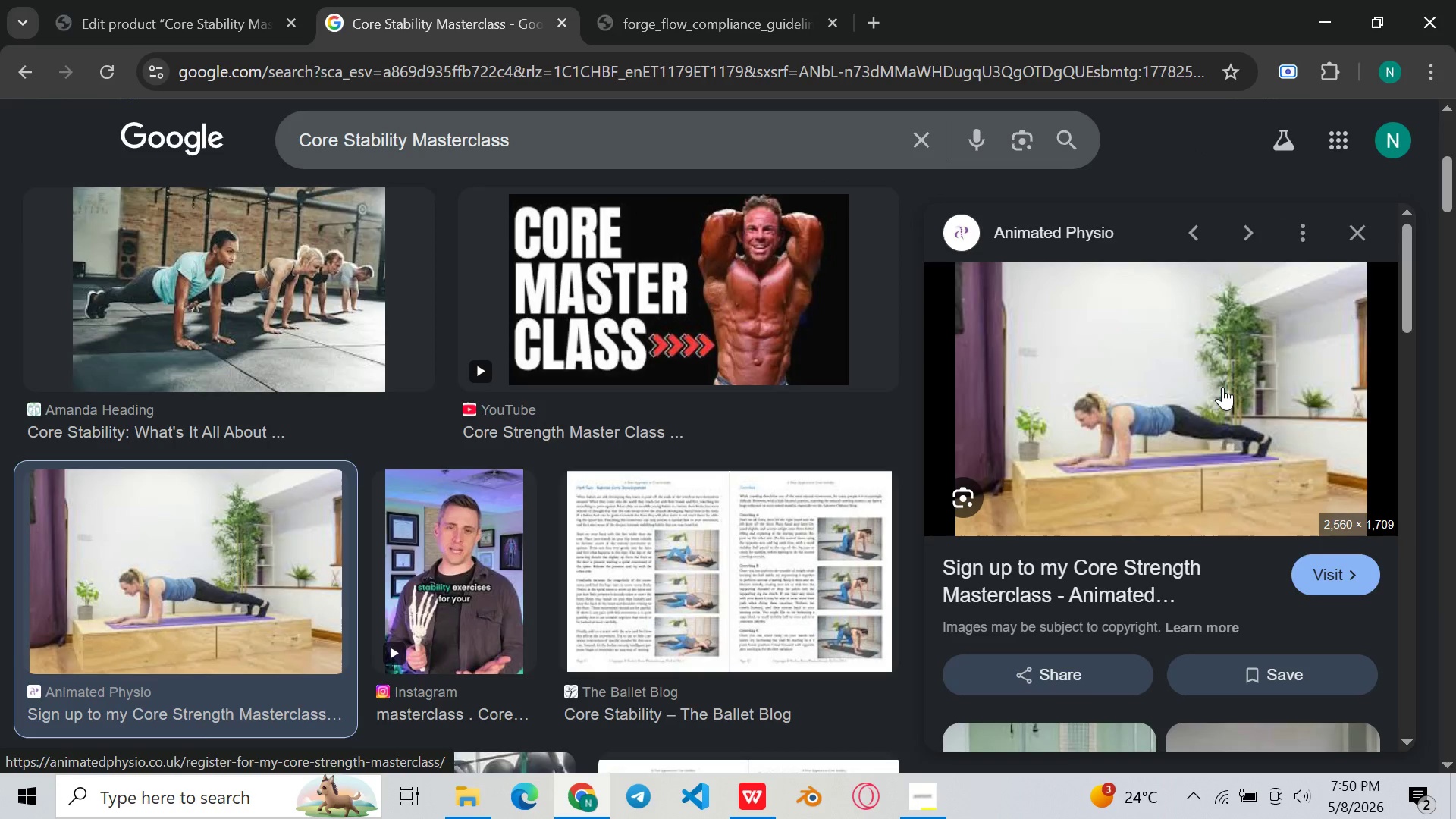 
wait(13.01)
 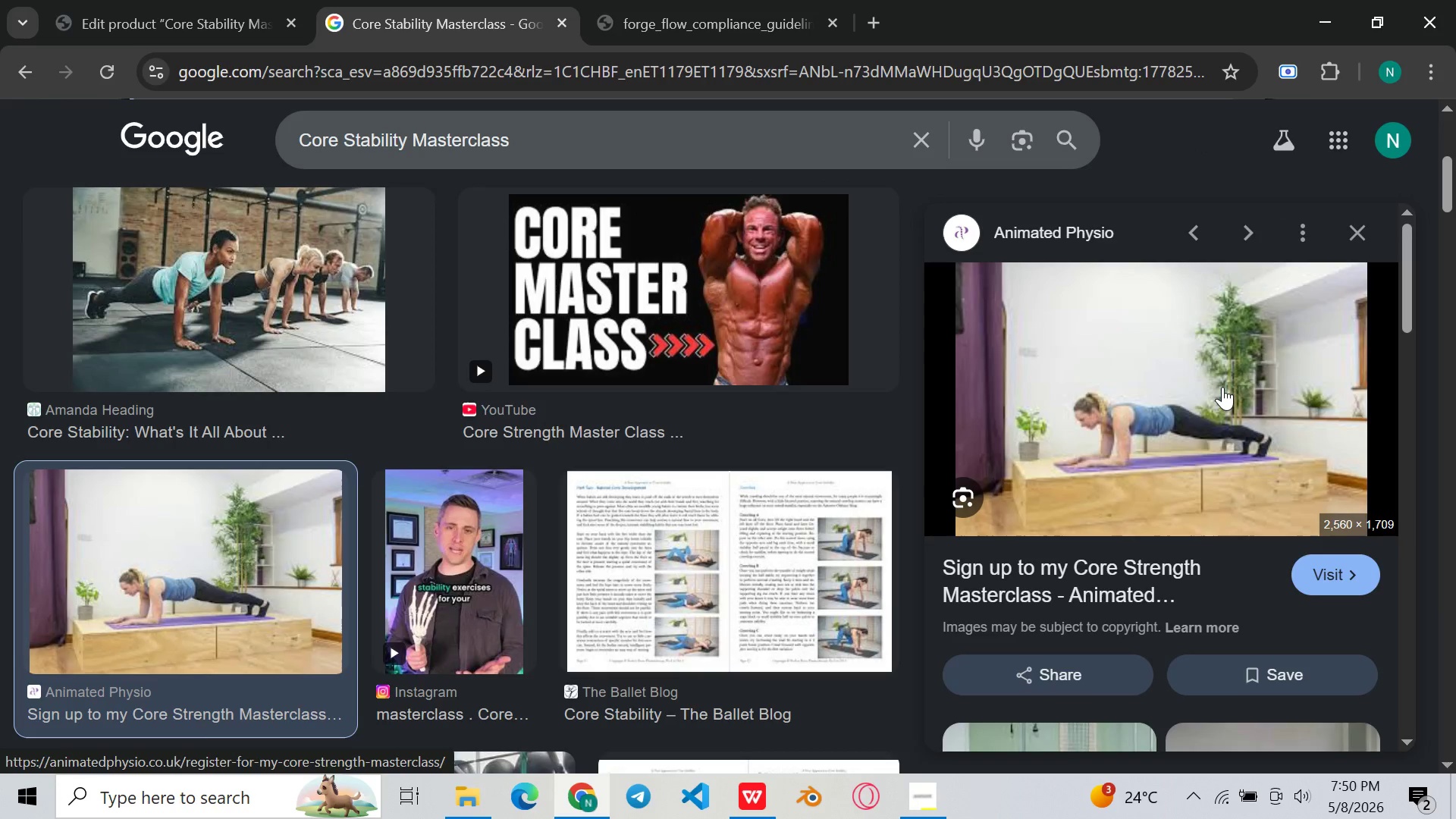 
left_click([1268, 469])
 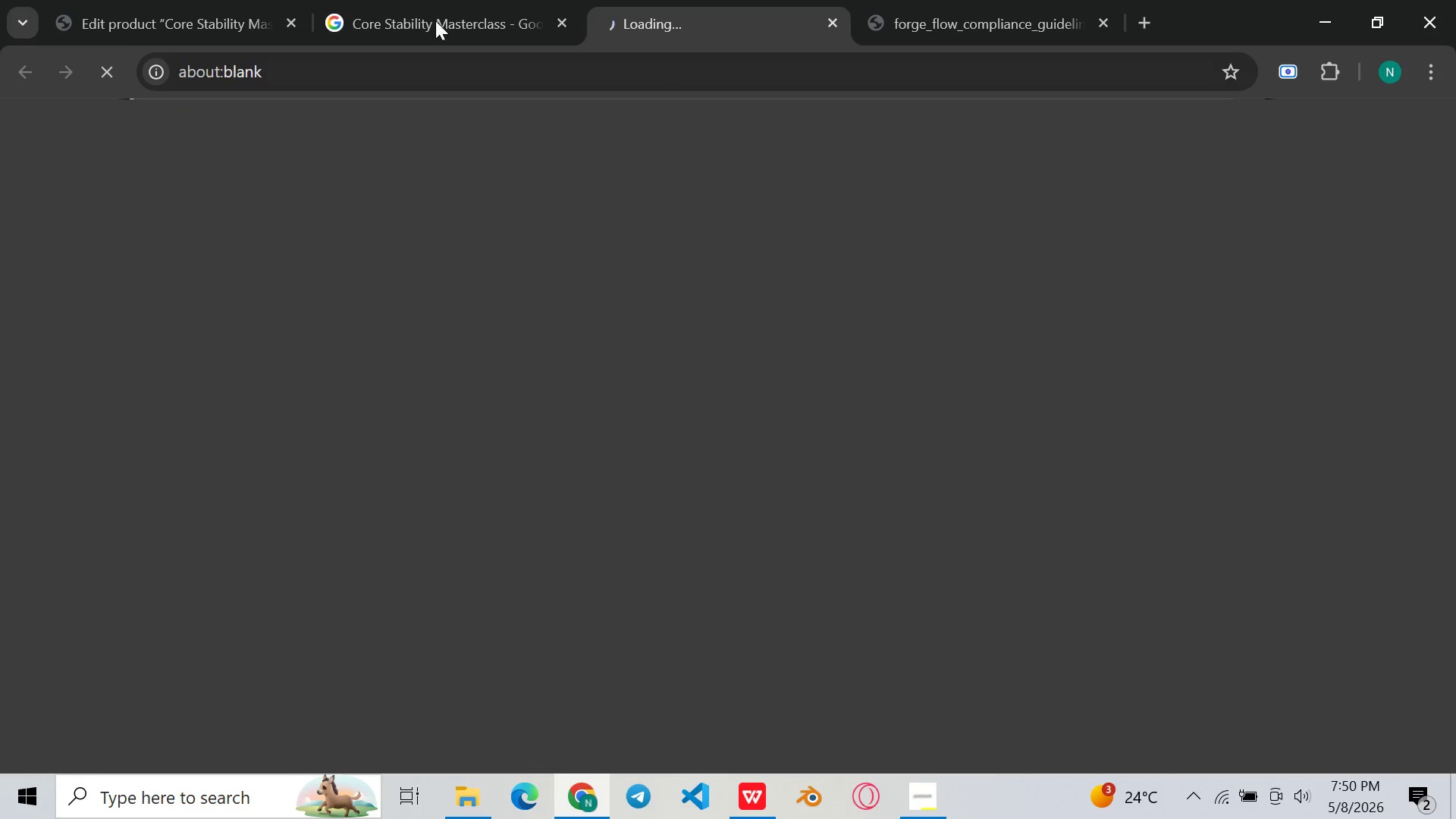 
left_click([398, 0])
 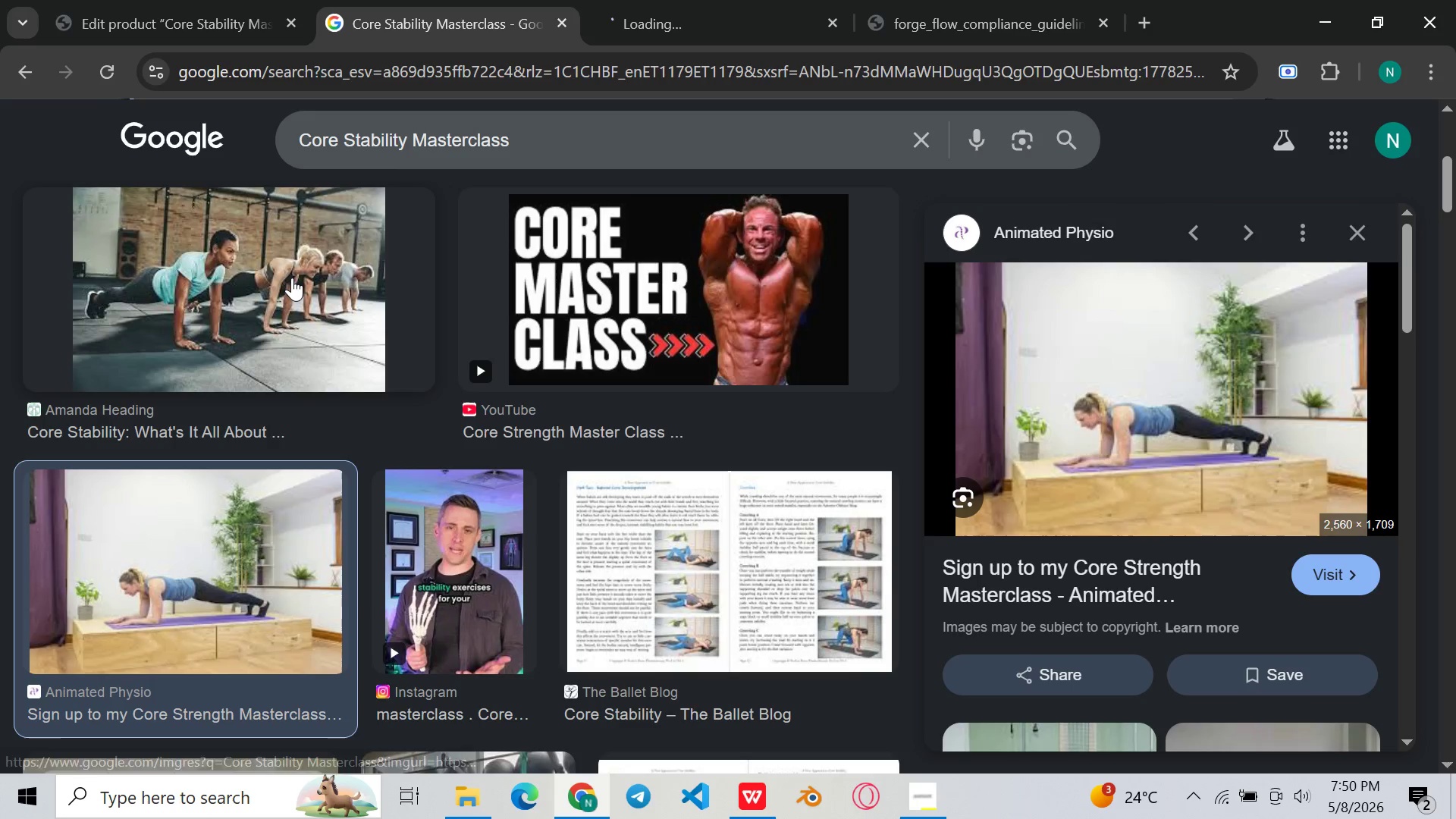 
left_click([292, 278])
 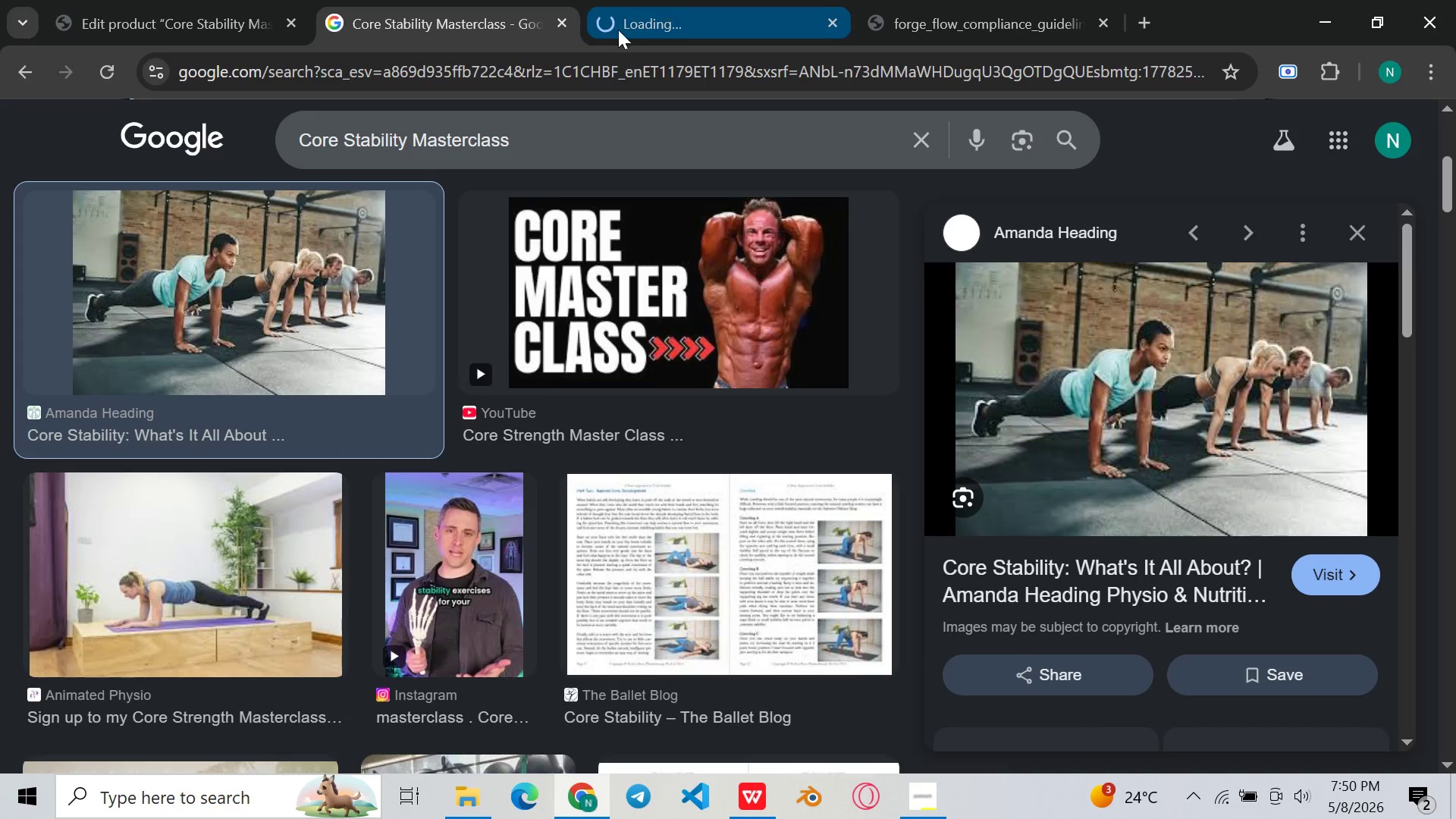 
mouse_move([748, 0])
 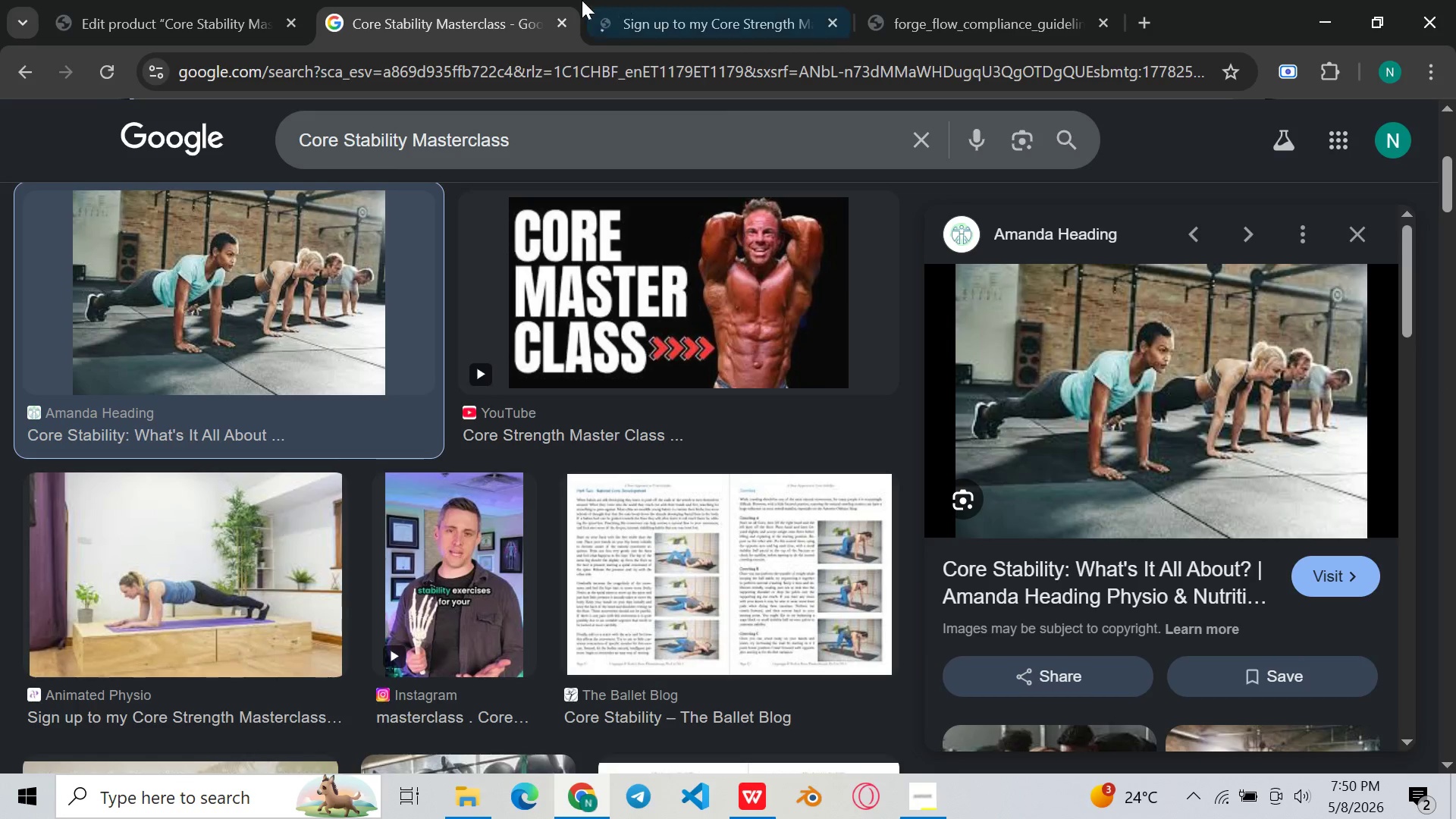 
left_click([700, 0])
 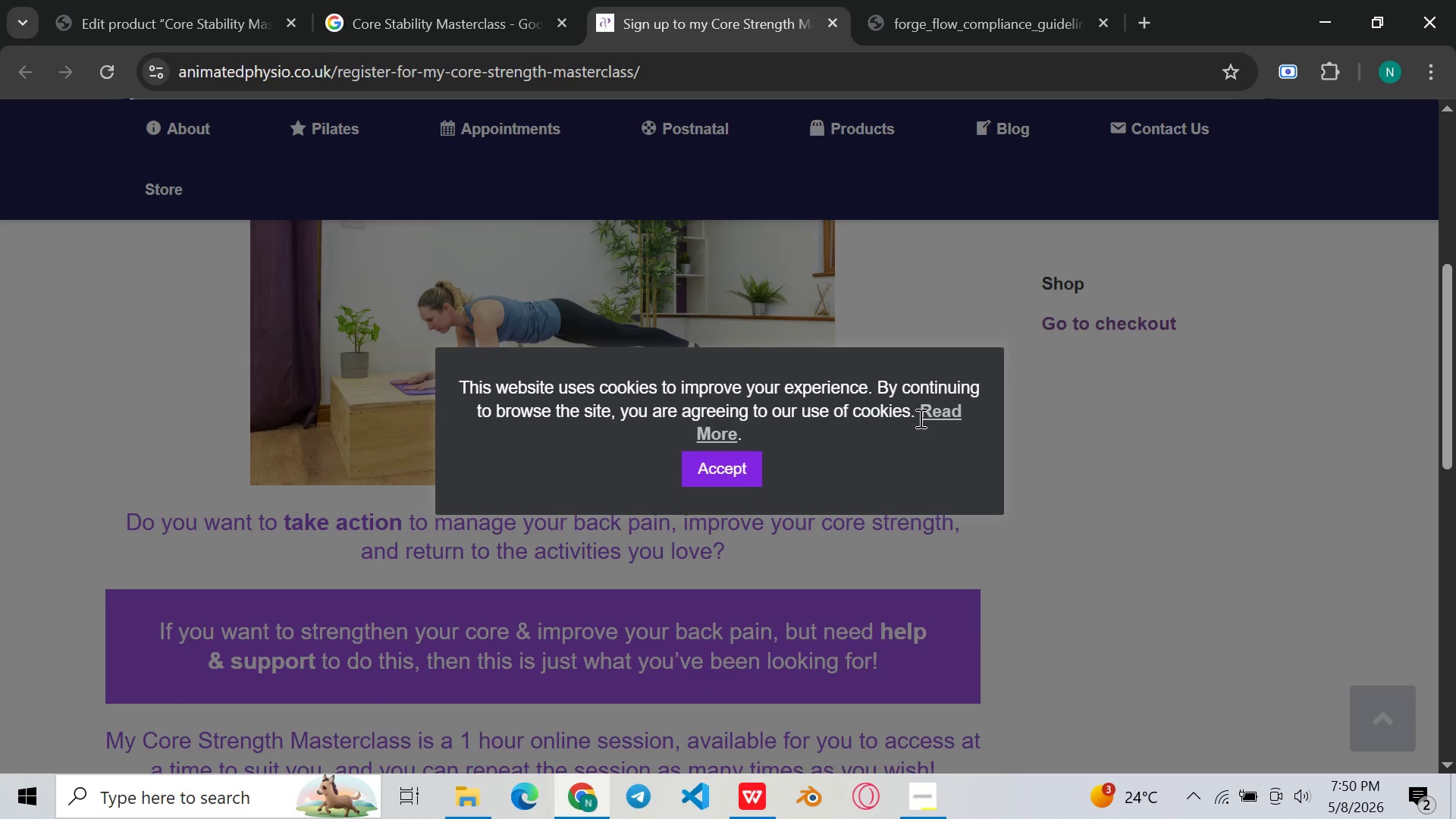 
left_click([1082, 513])
 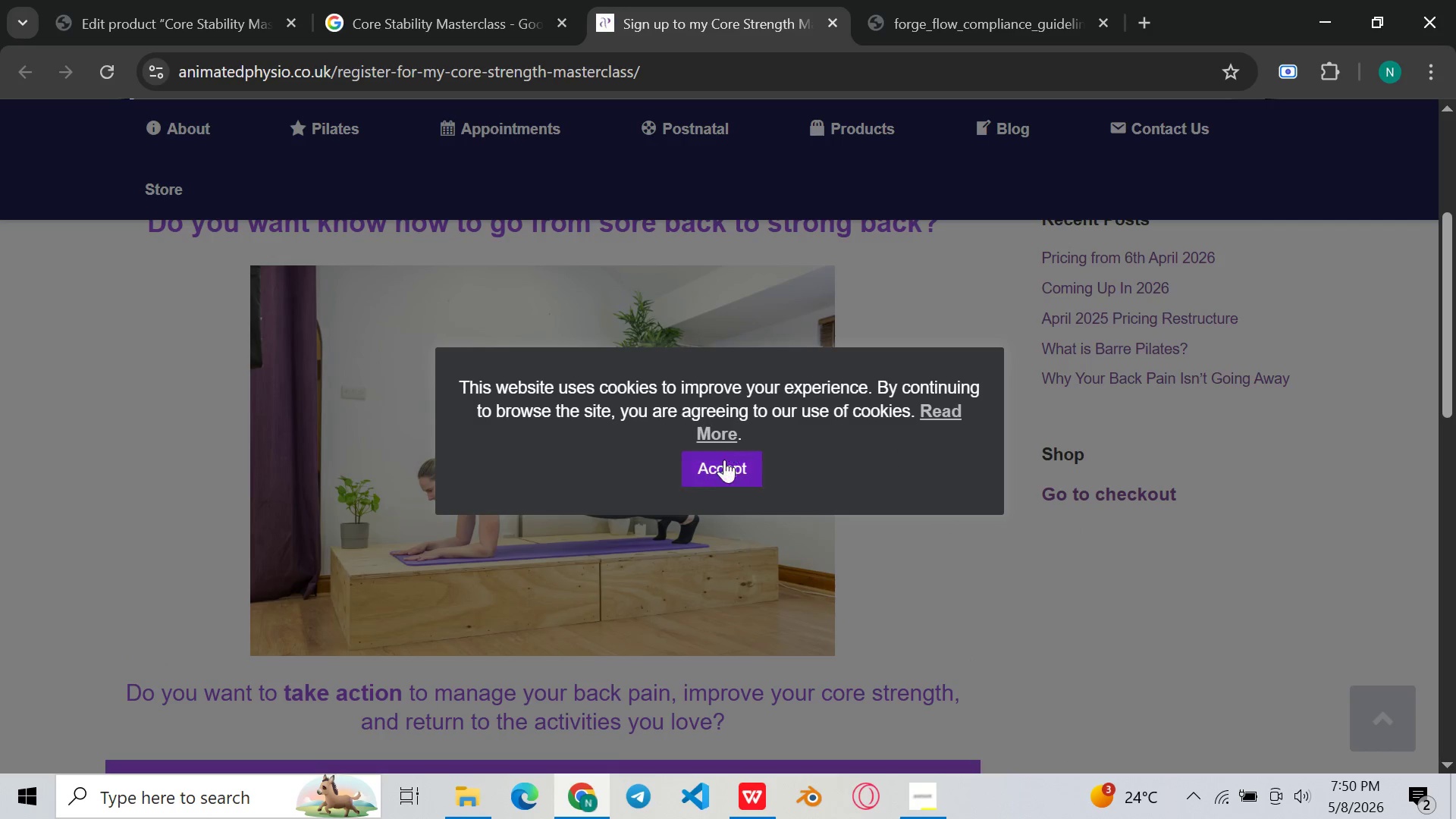 
left_click([724, 466])
 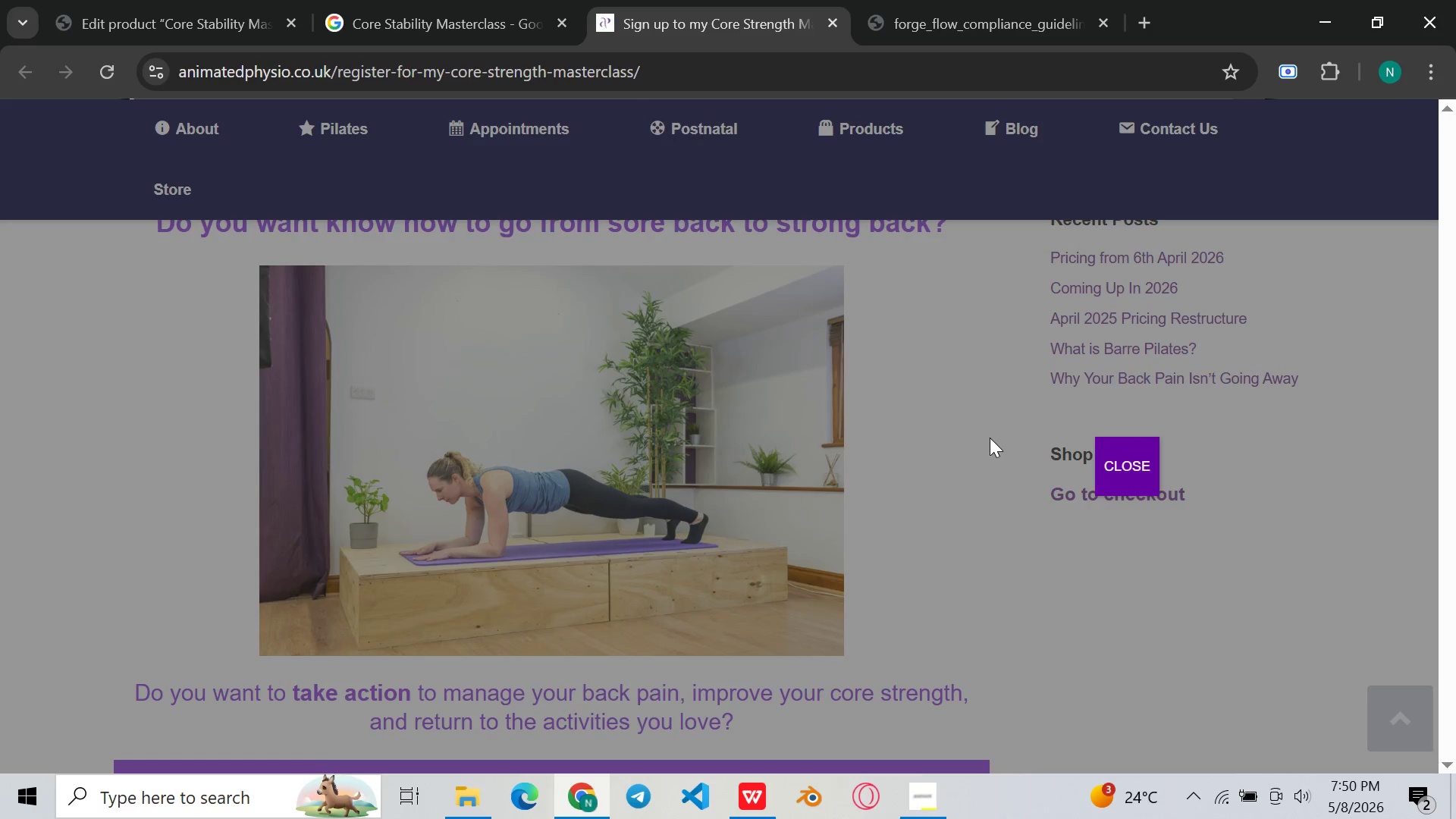 
left_click([1124, 475])
 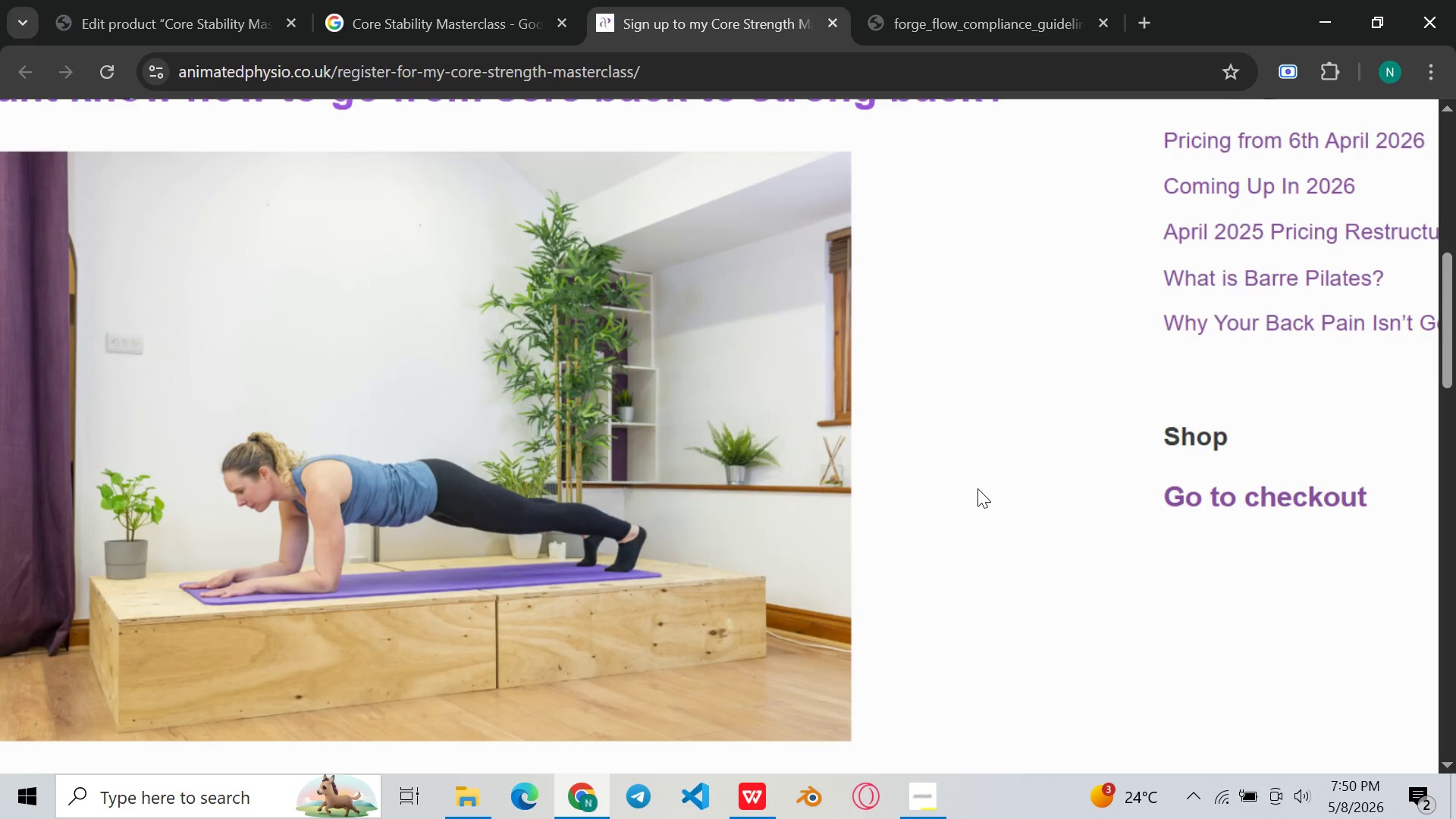 
wait(6.64)
 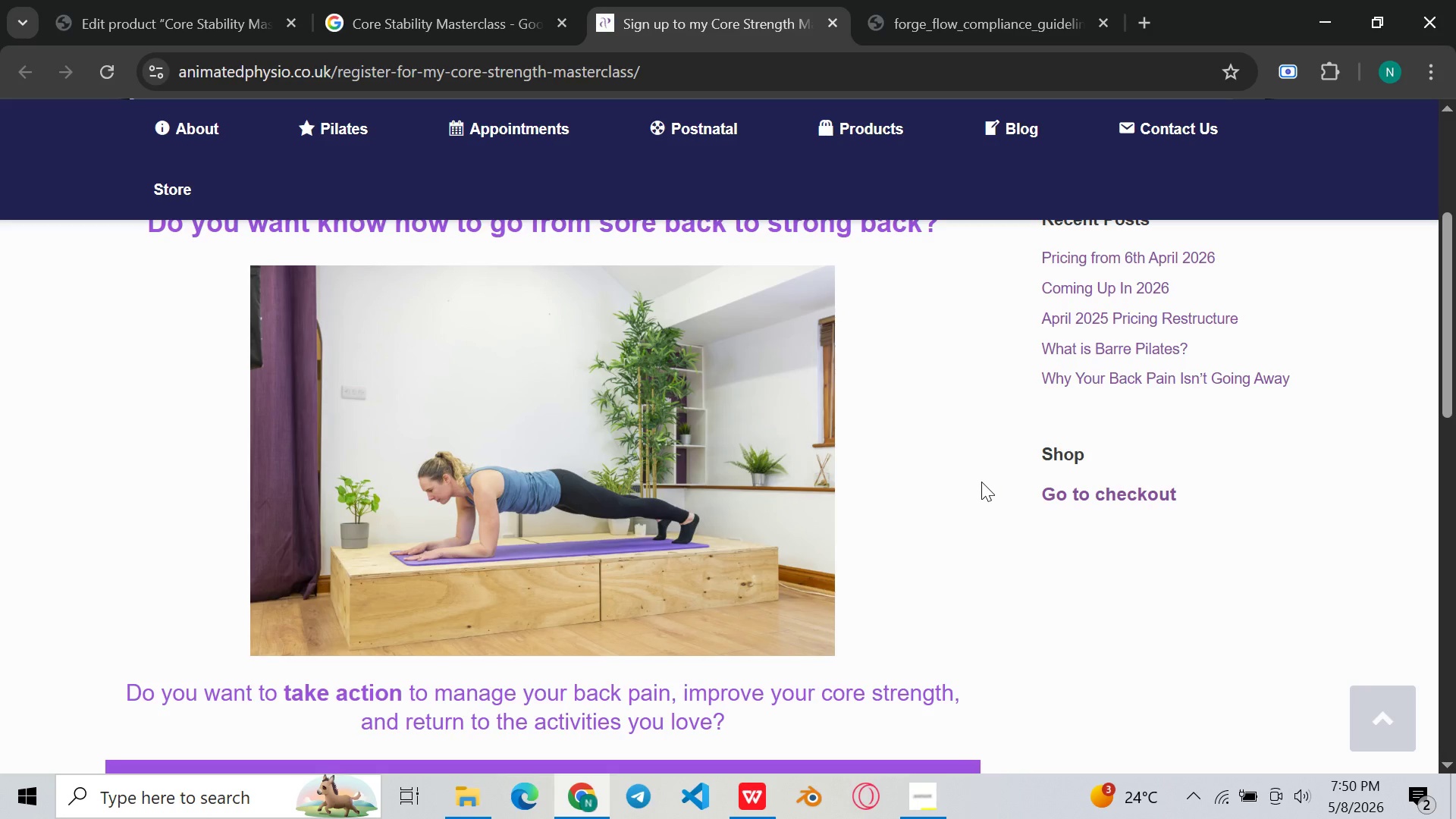 
key(Meta+Shift+ShiftLeft)
 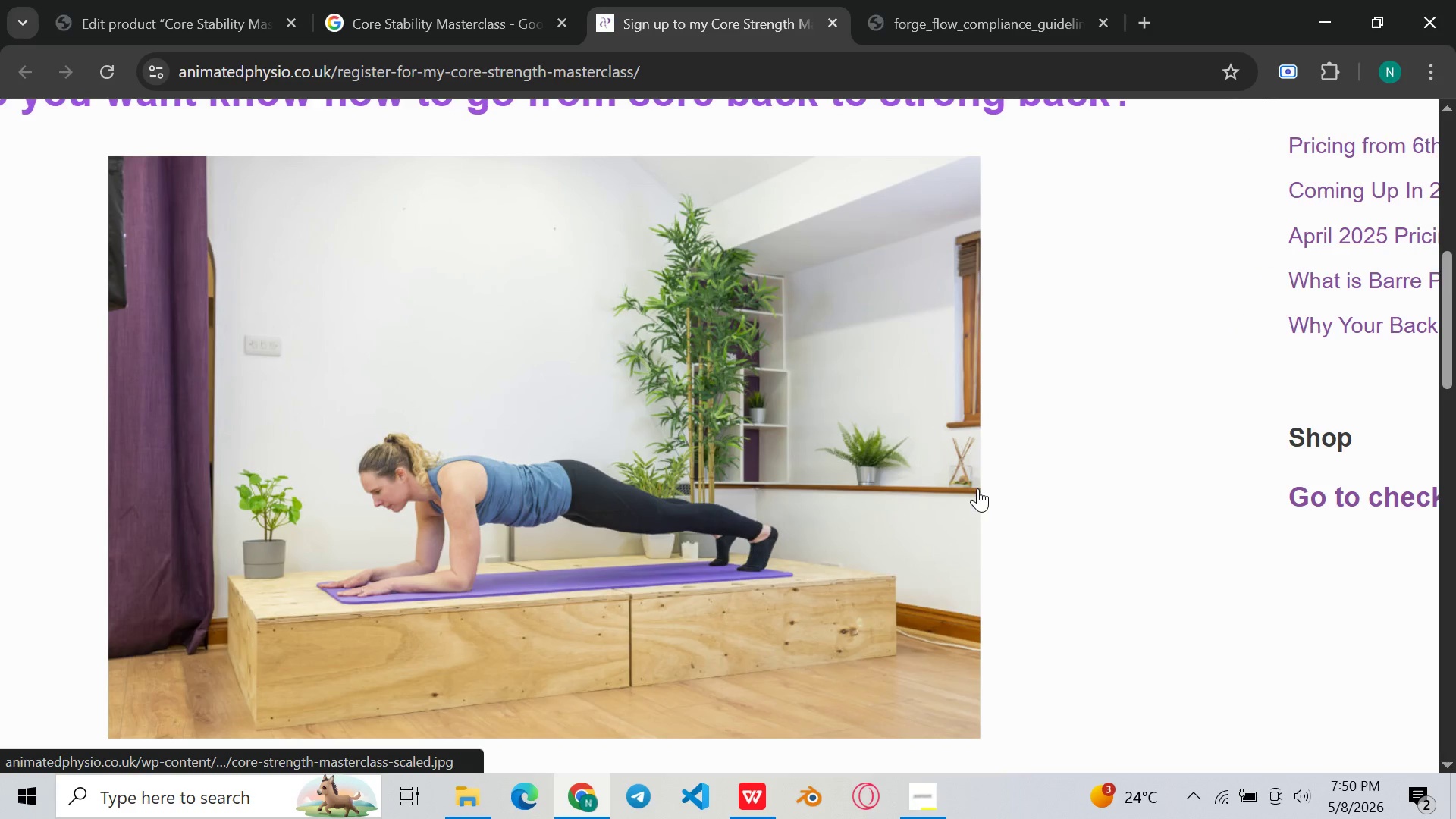 
key(Meta+Shift+S)
 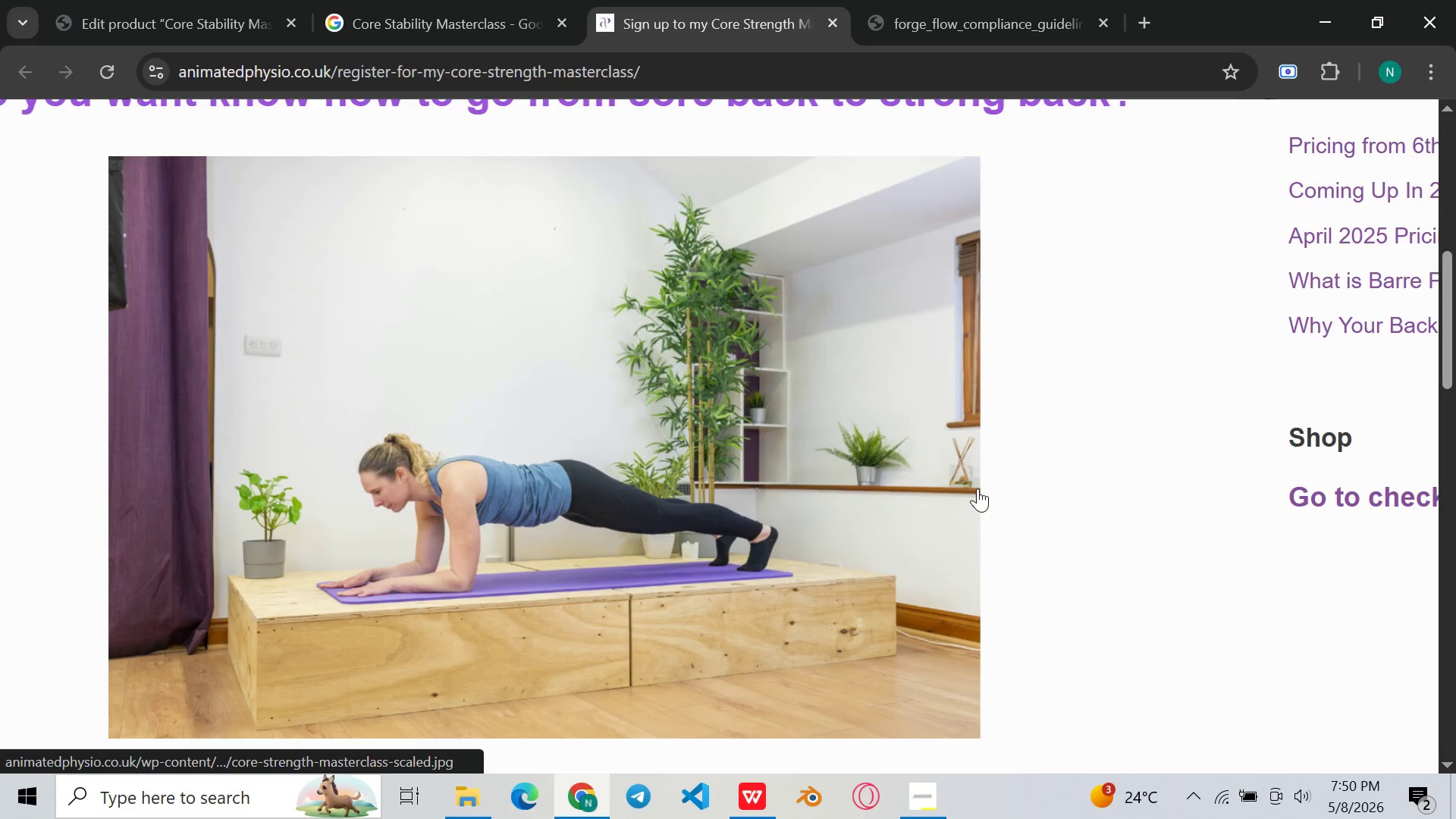 
left_click([977, 488])
 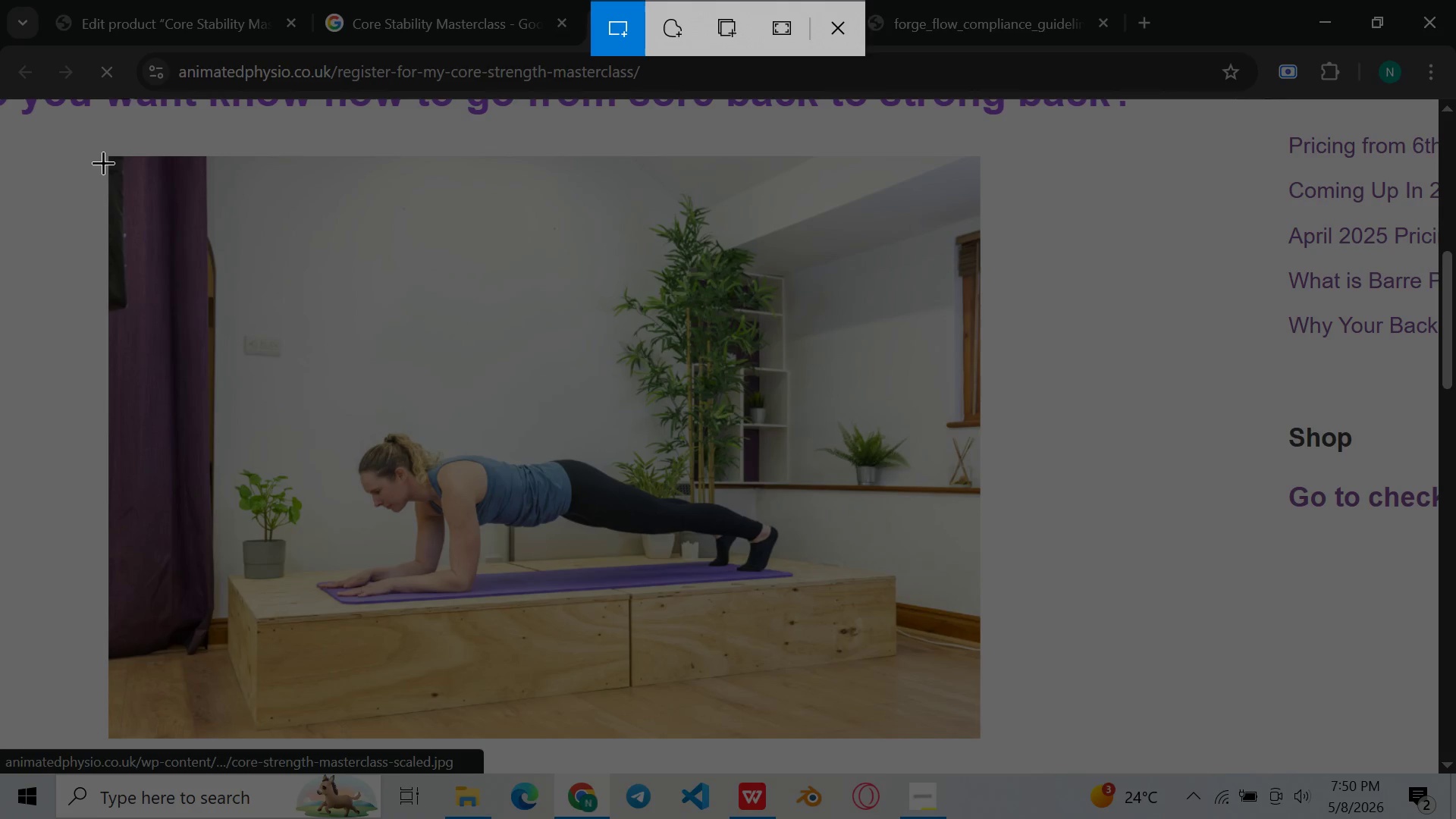 
left_click_drag(start_coordinate=[111, 160], to_coordinate=[977, 733])
 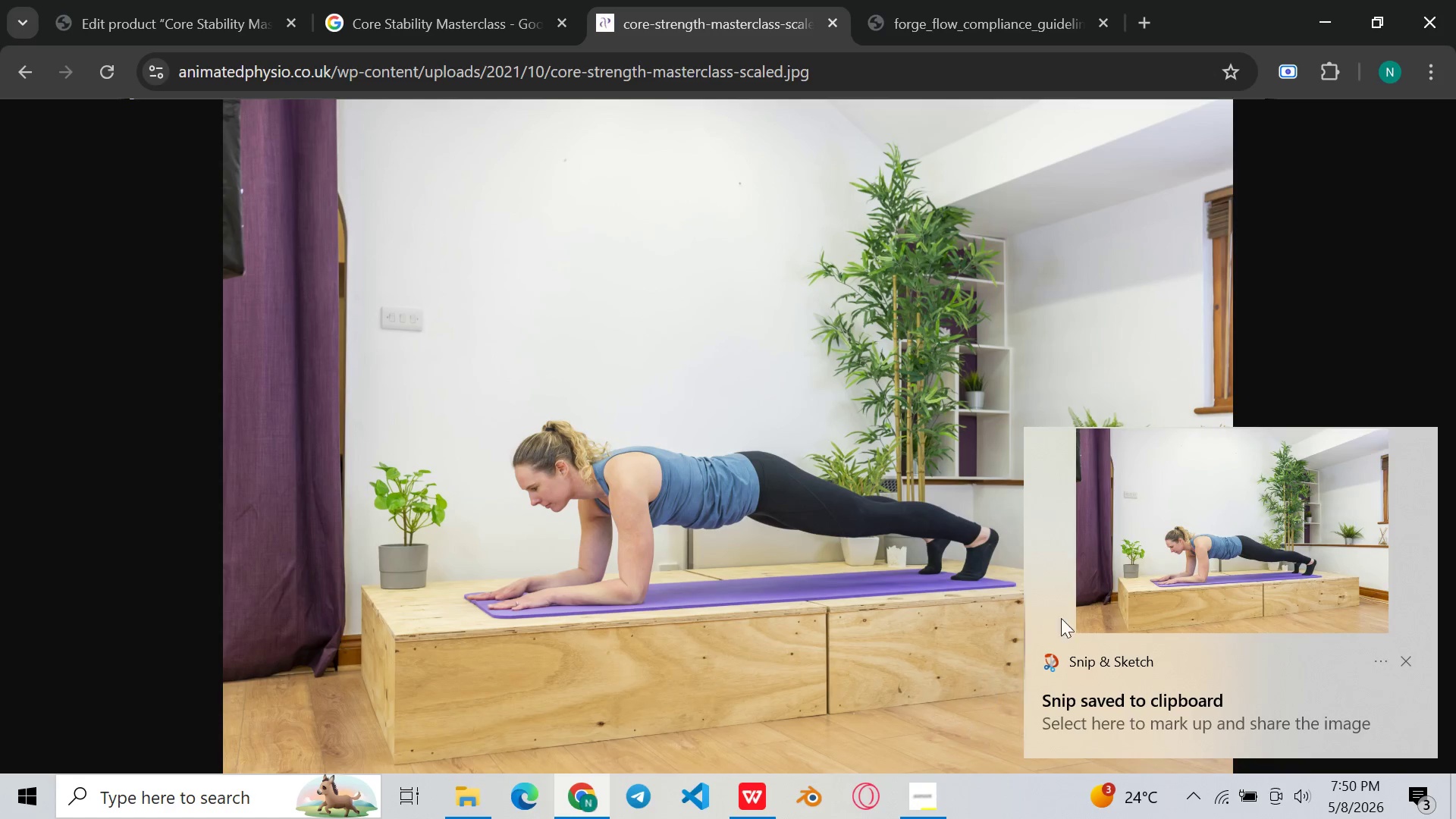 
double_click([1275, 566])
 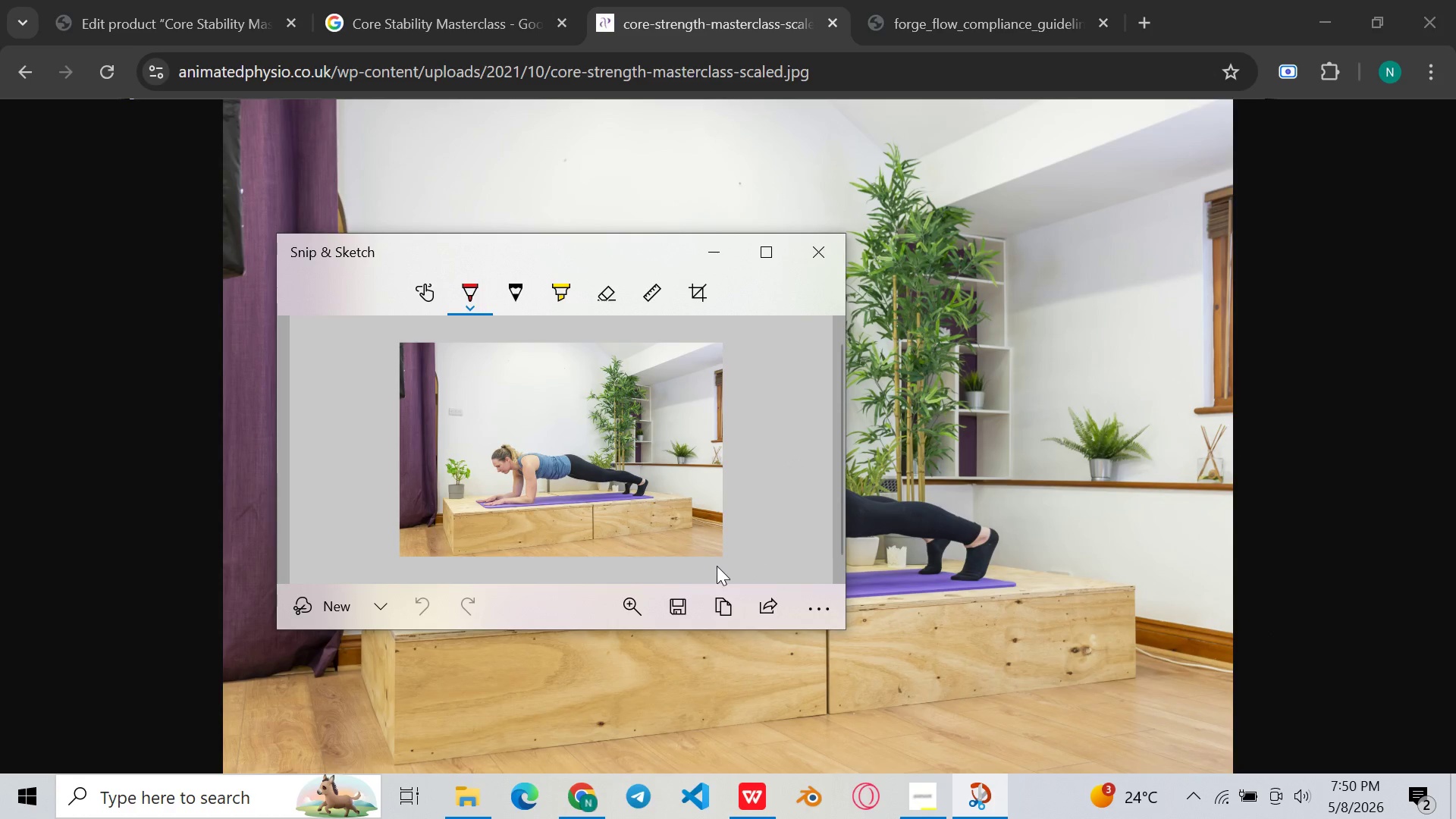 
left_click([687, 599])
 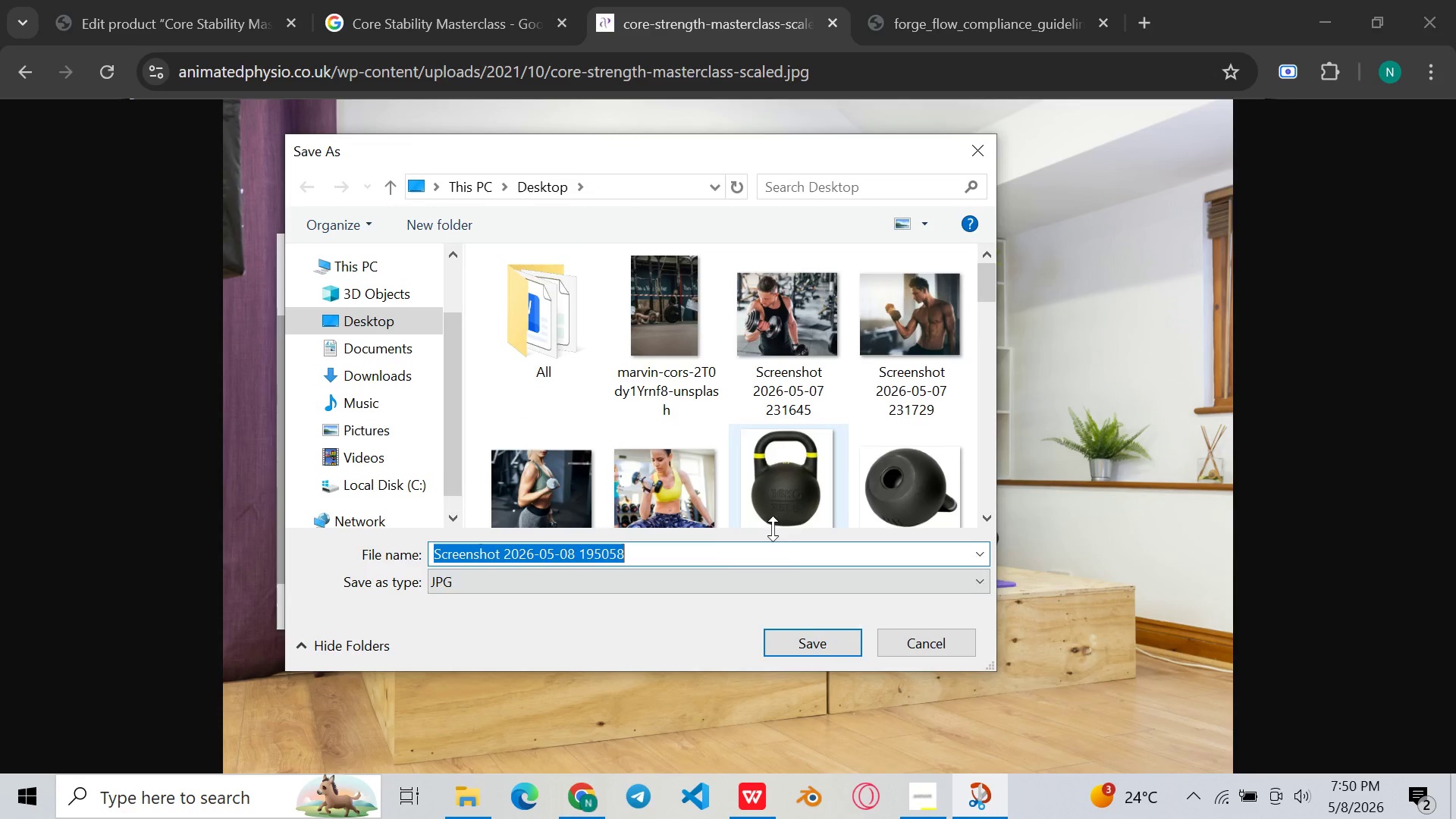 
left_click([806, 632])
 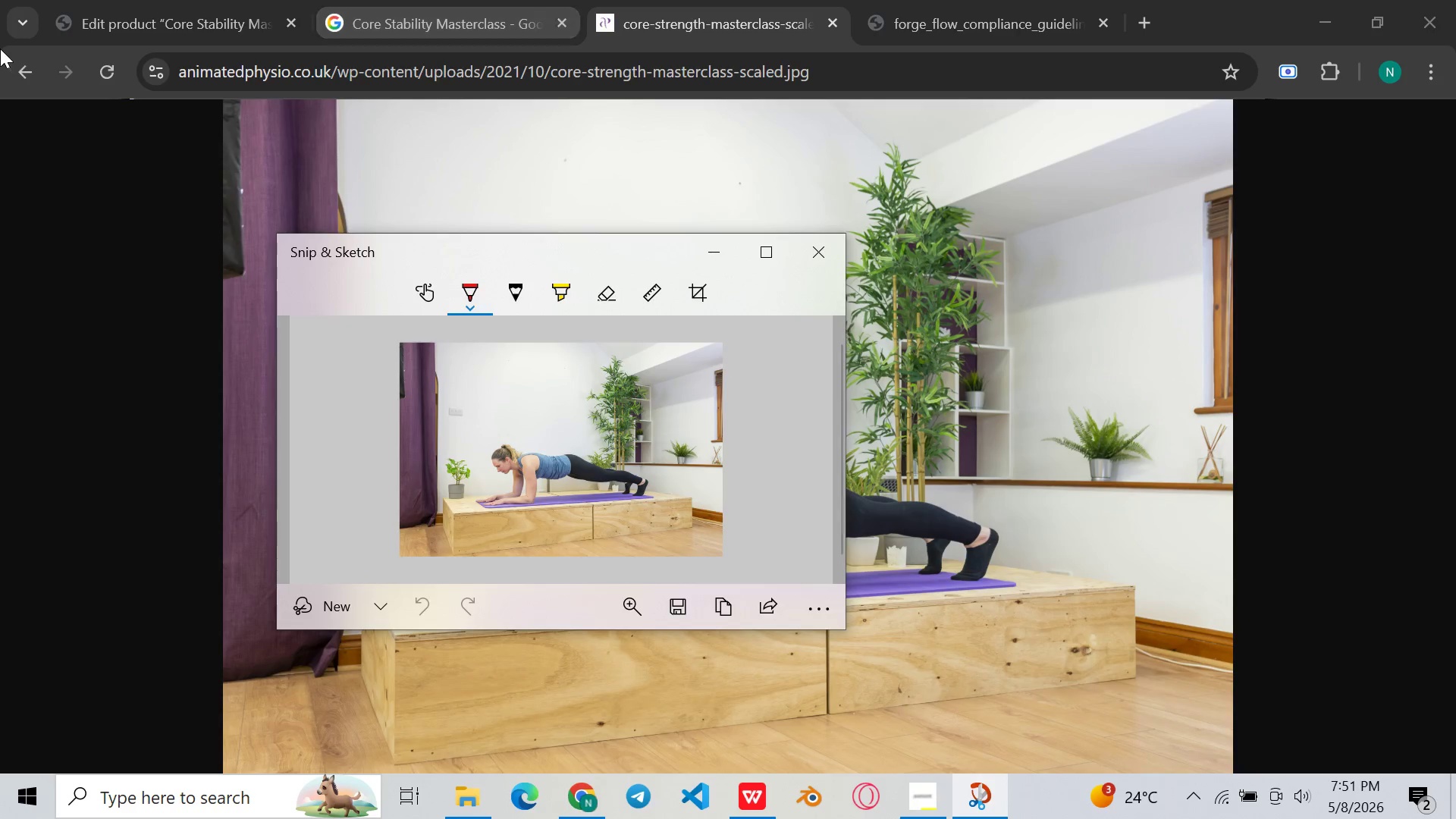 
left_click([17, 58])
 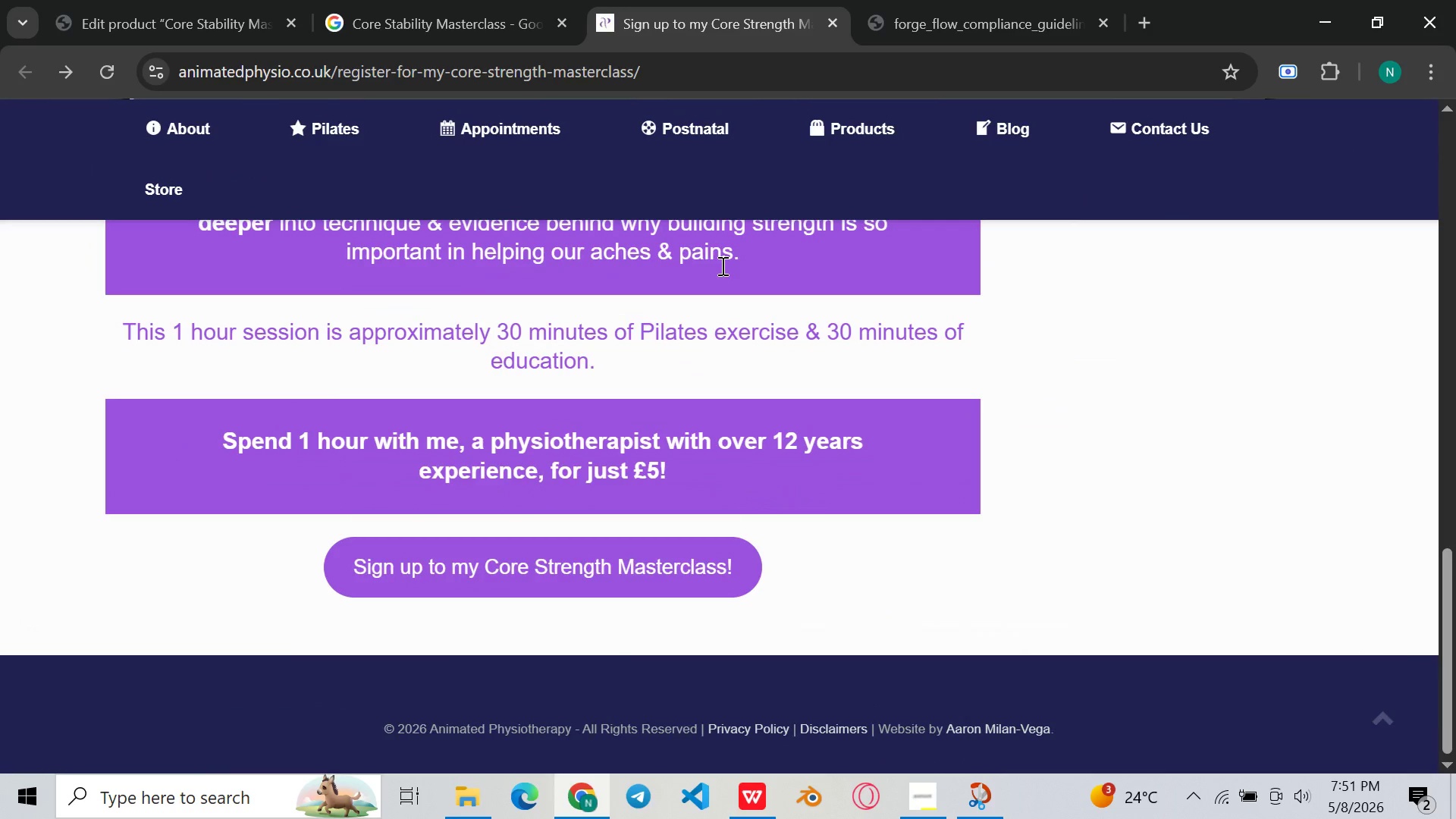 
left_click([413, 0])
 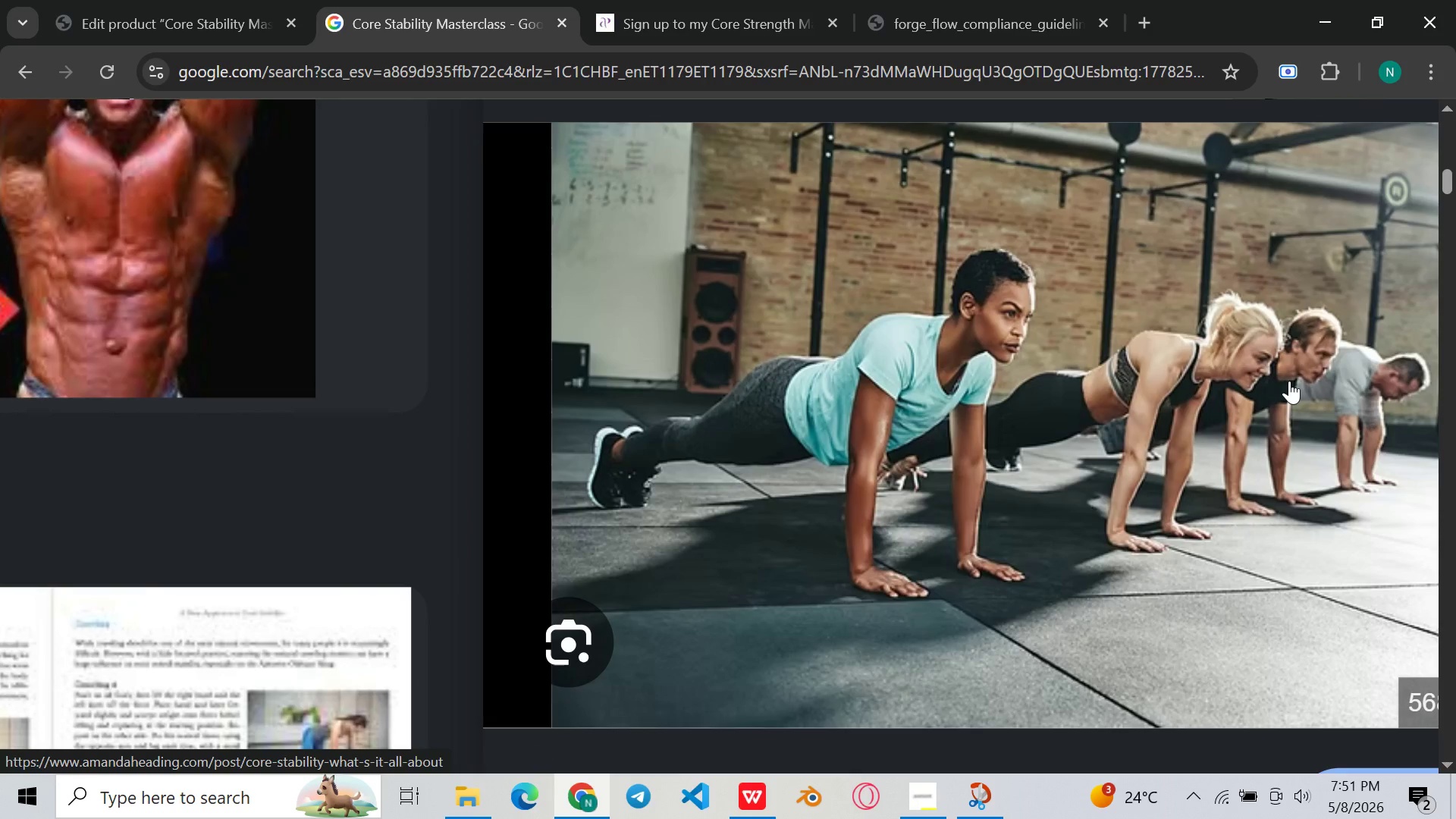 
wait(8.19)
 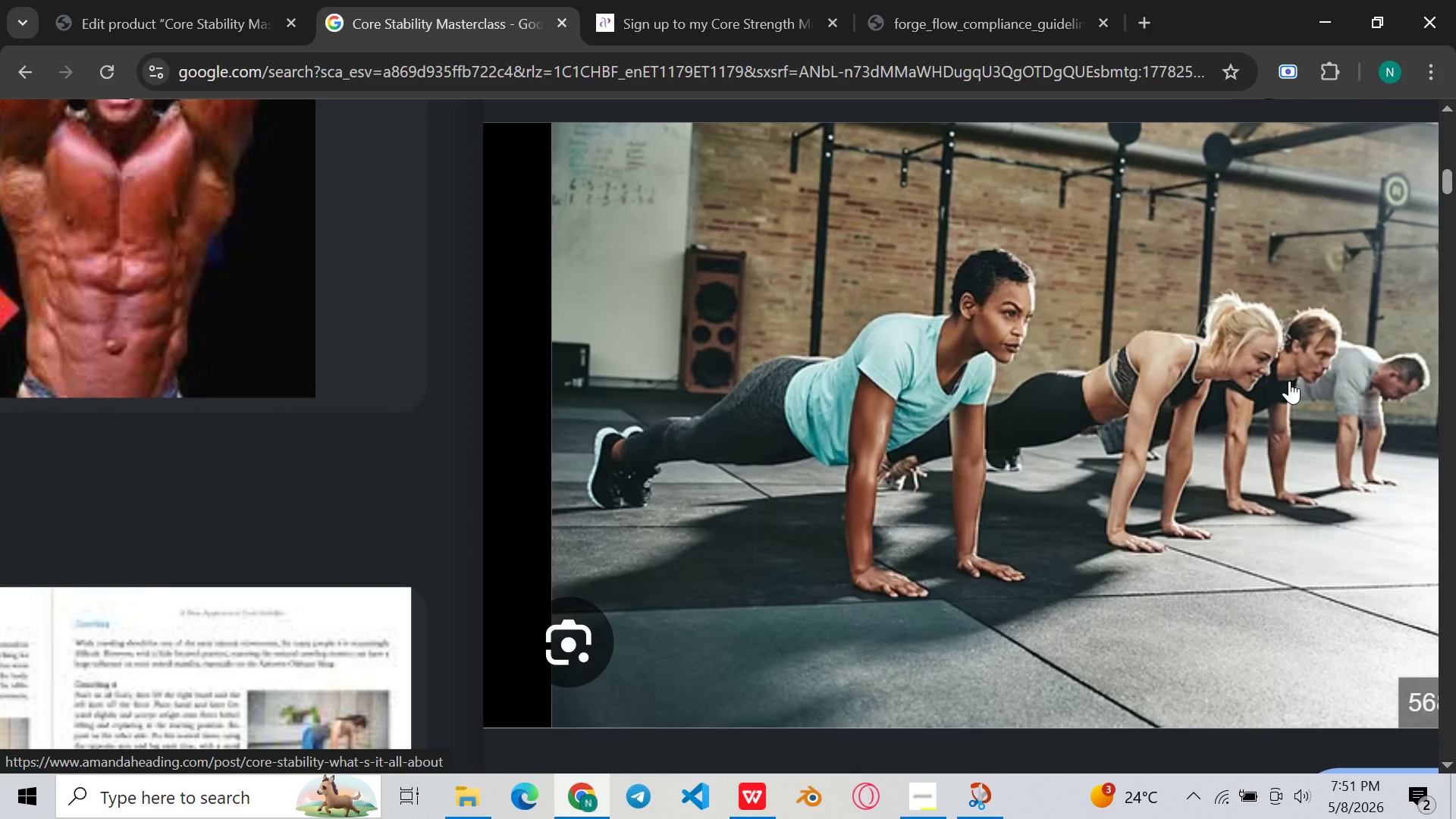 
key(Meta+Shift+ShiftLeft)
 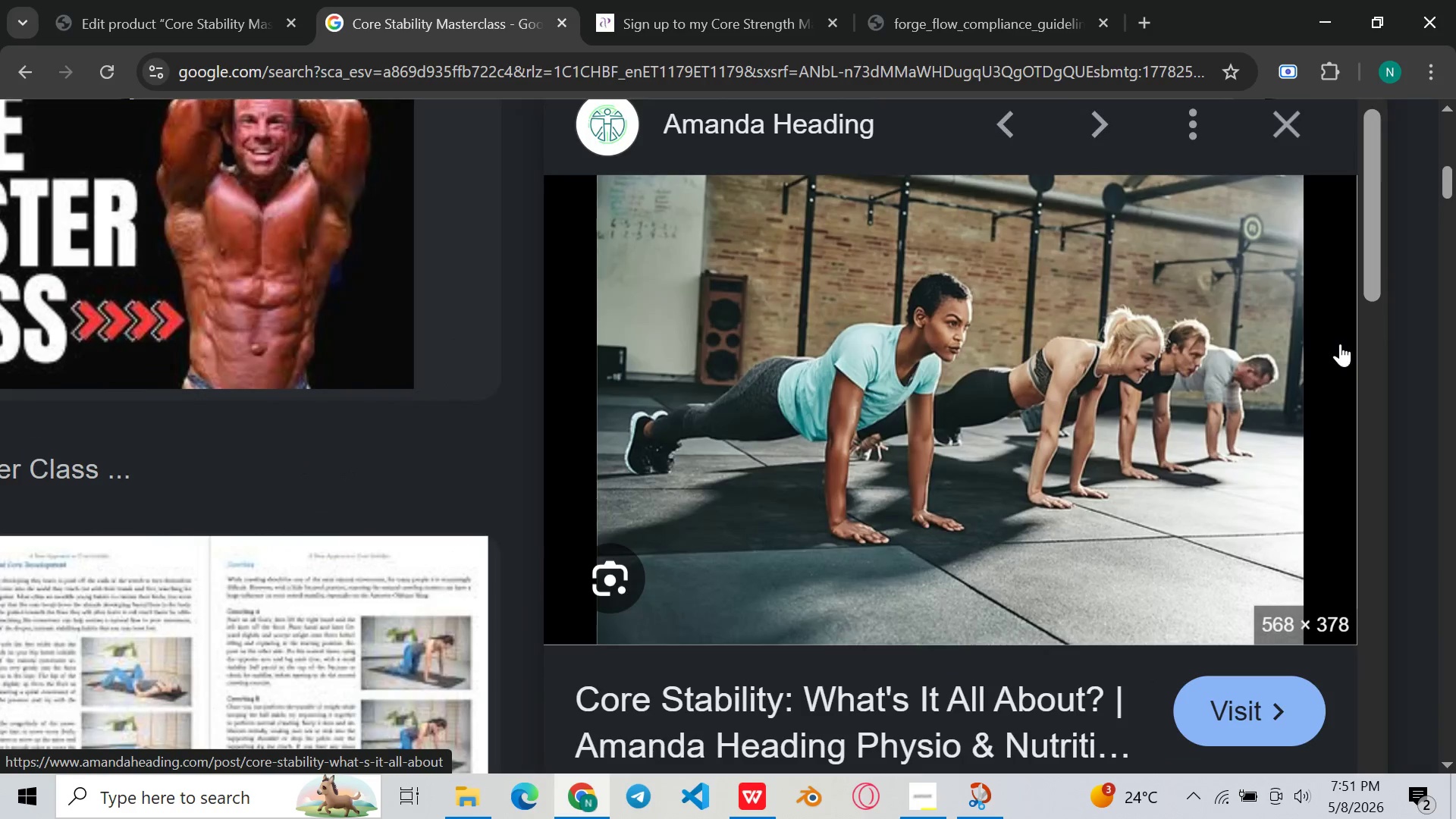 
key(Meta+Shift+S)
 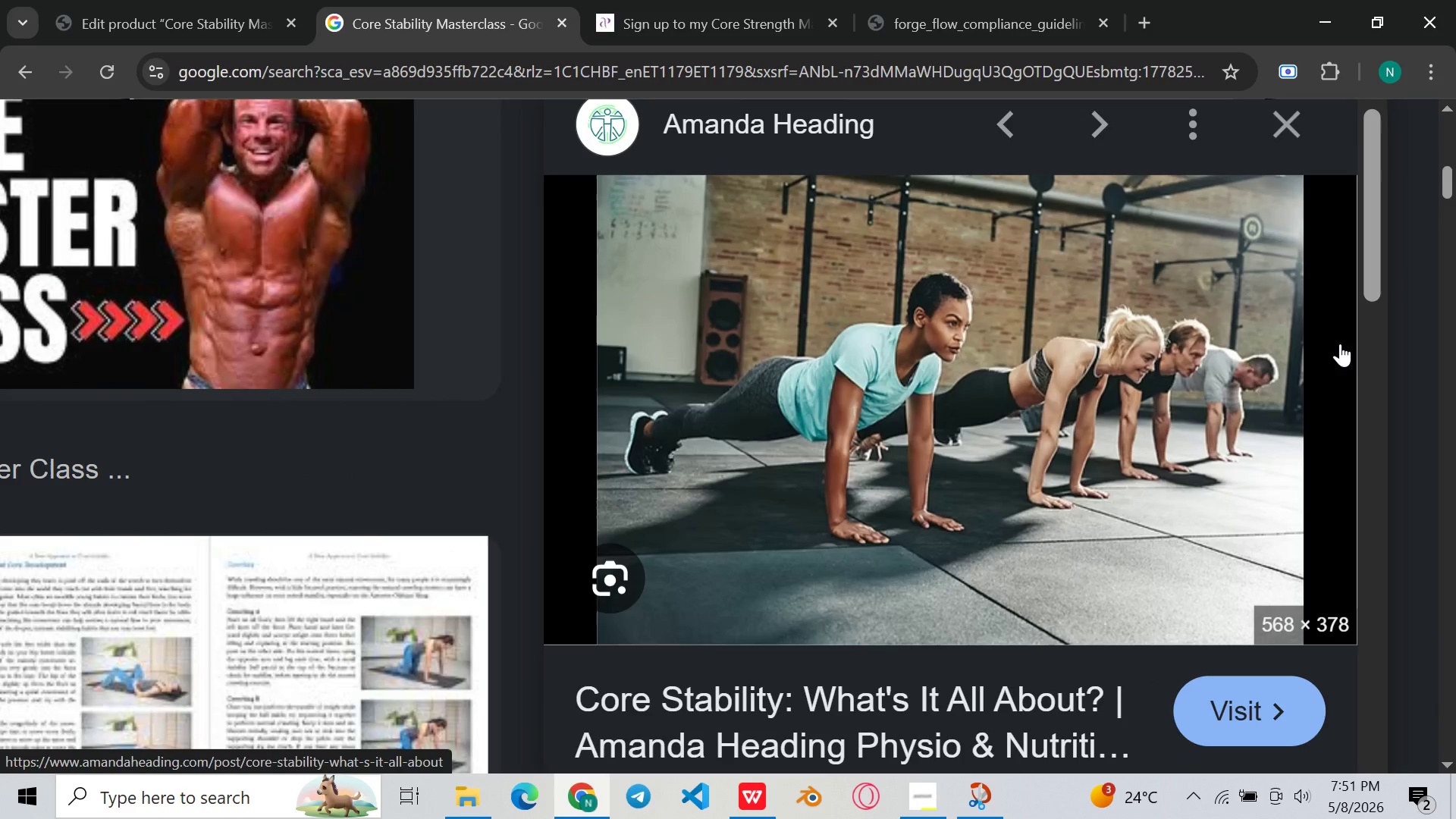 
left_click([1340, 344])
 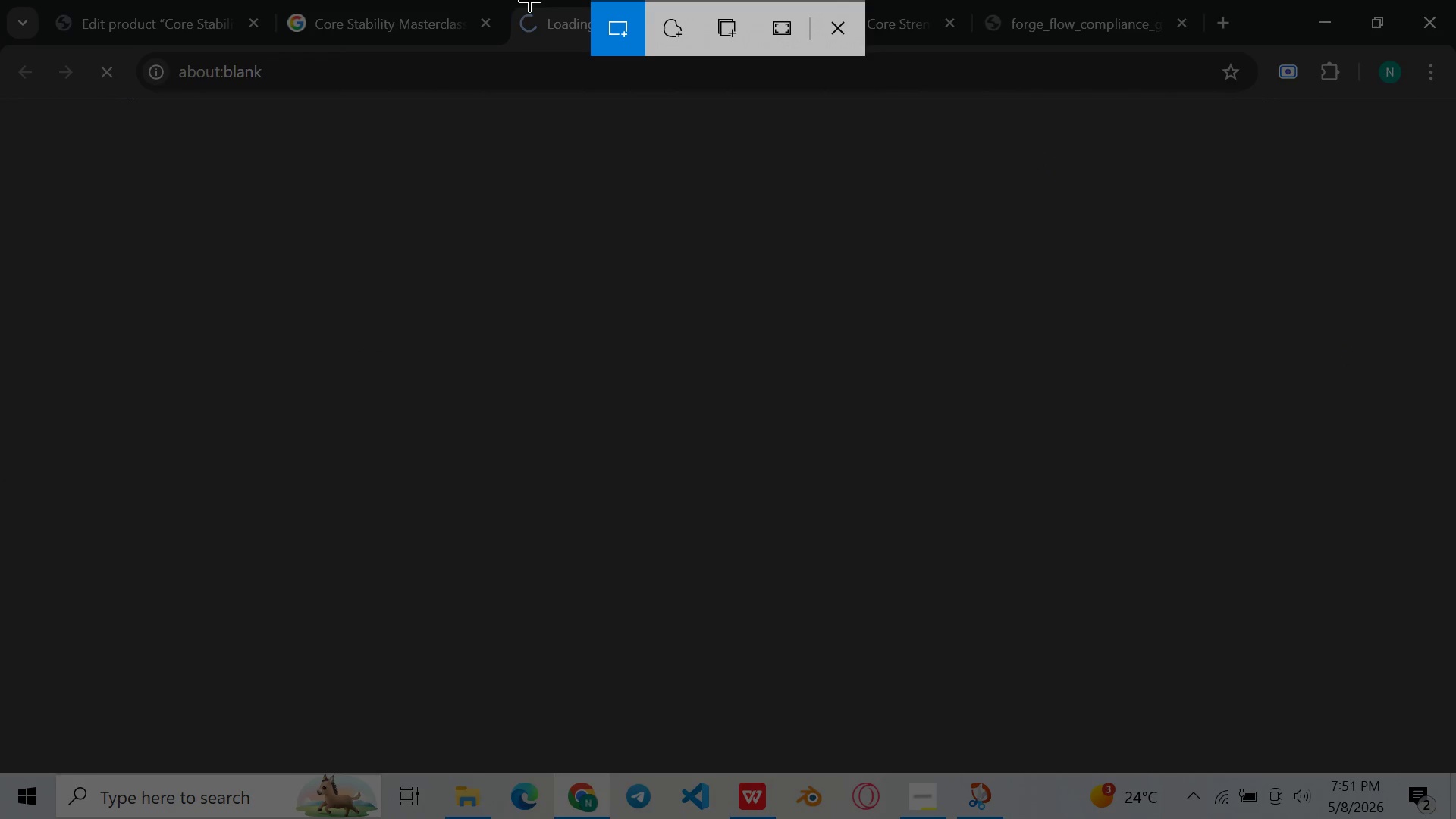 
left_click([450, 0])
 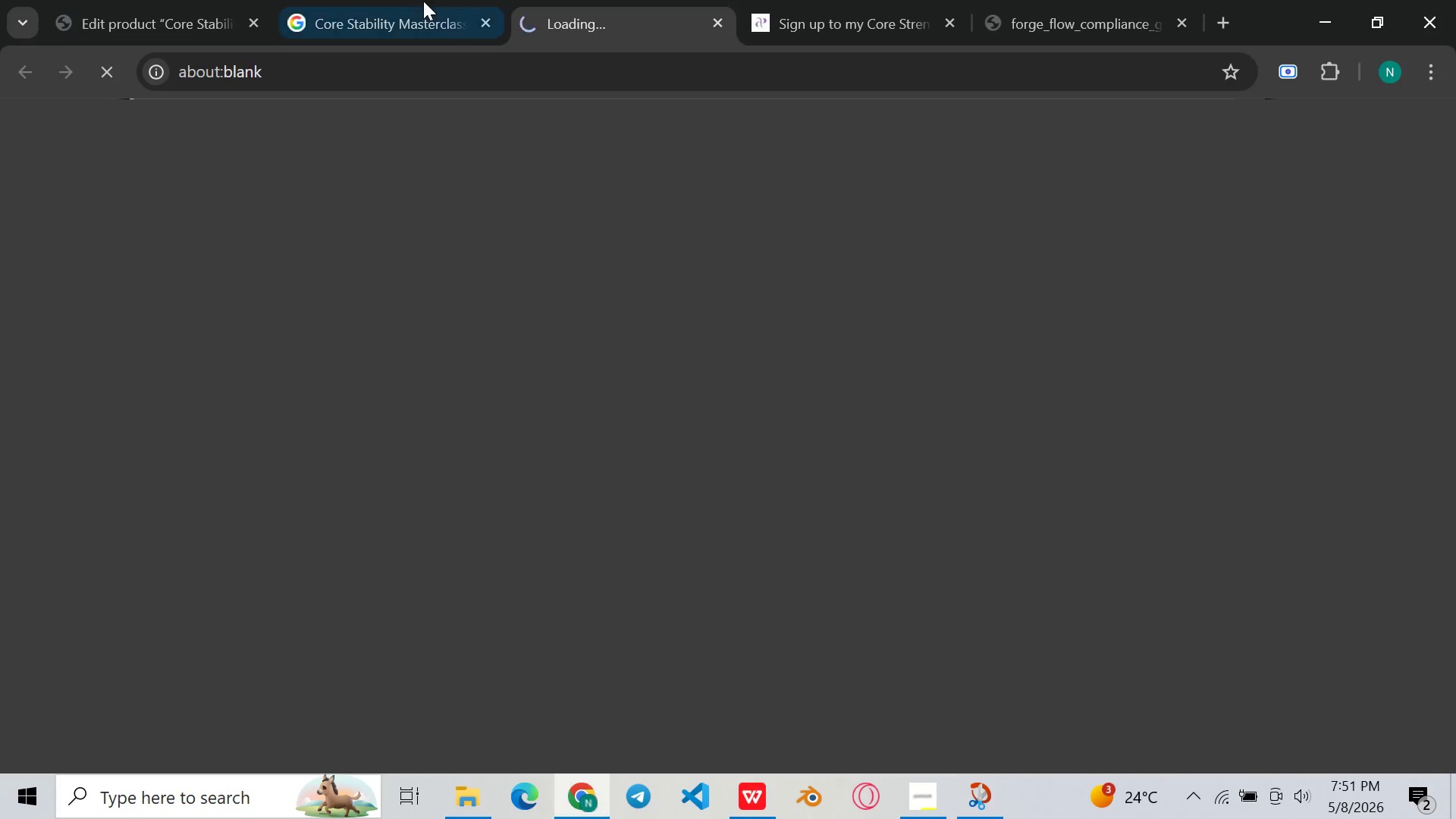 
left_click([423, 1])
 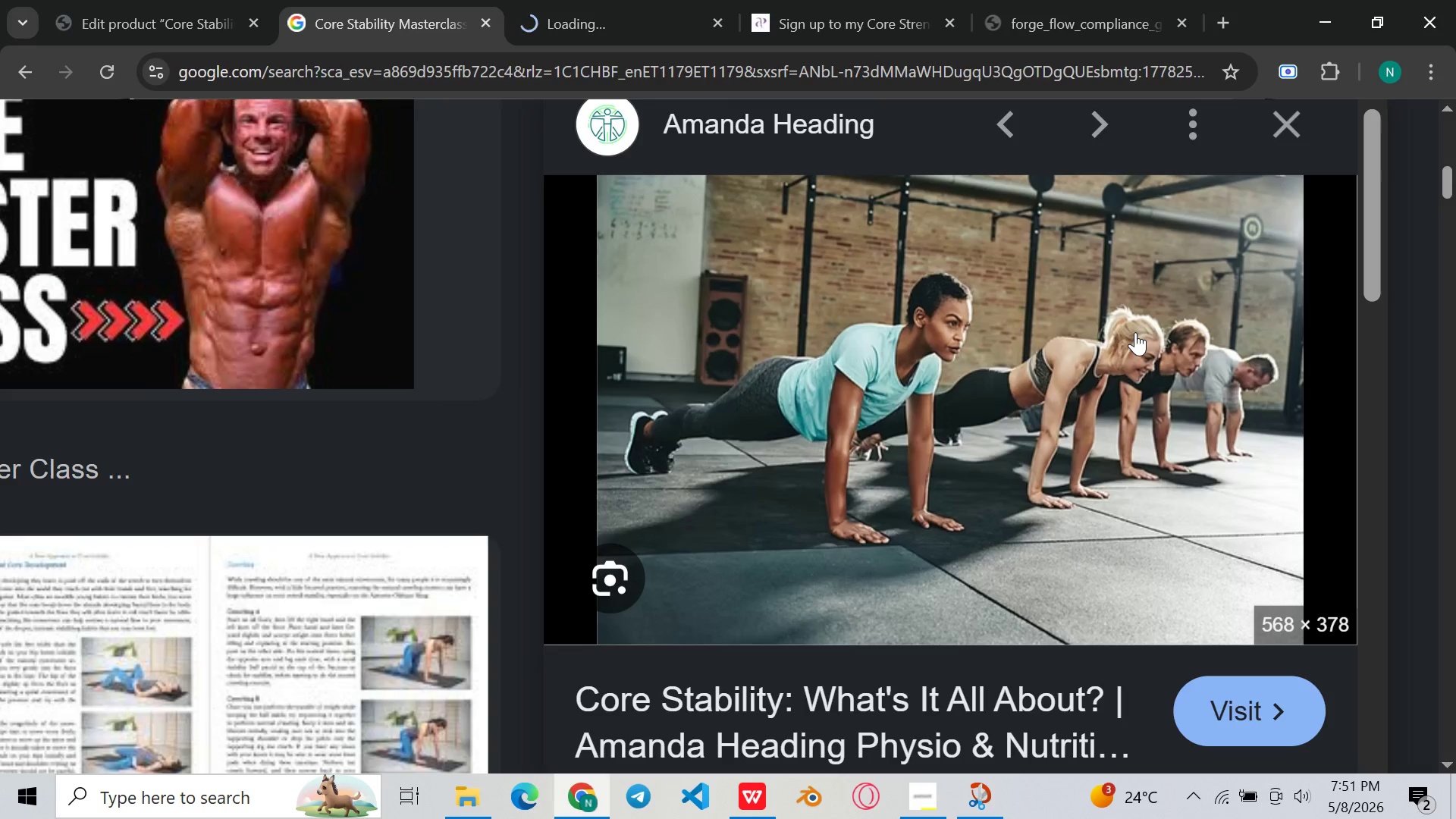 
key(Meta+Shift+S)
 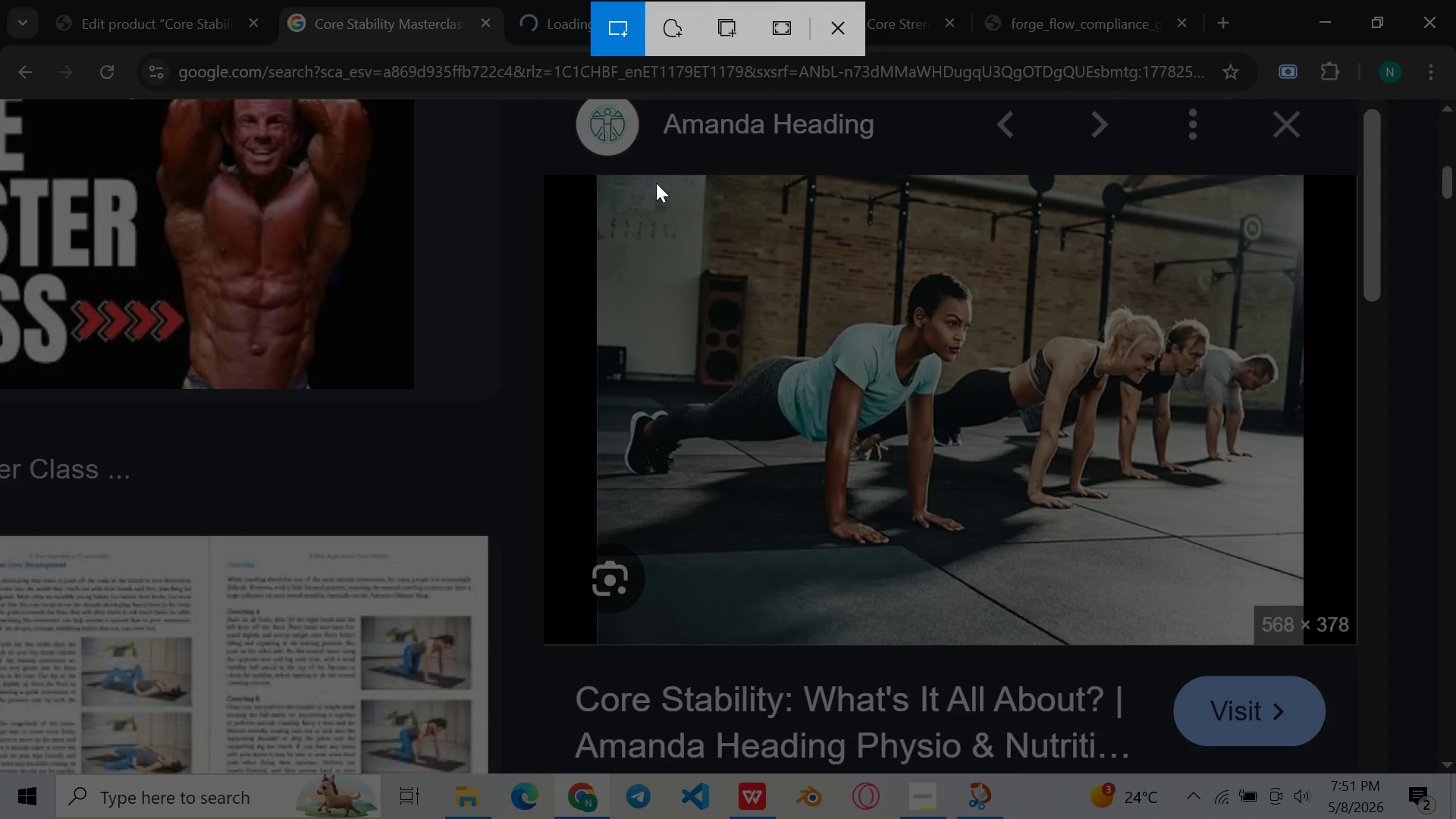 
left_click_drag(start_coordinate=[654, 174], to_coordinate=[1303, 604])
 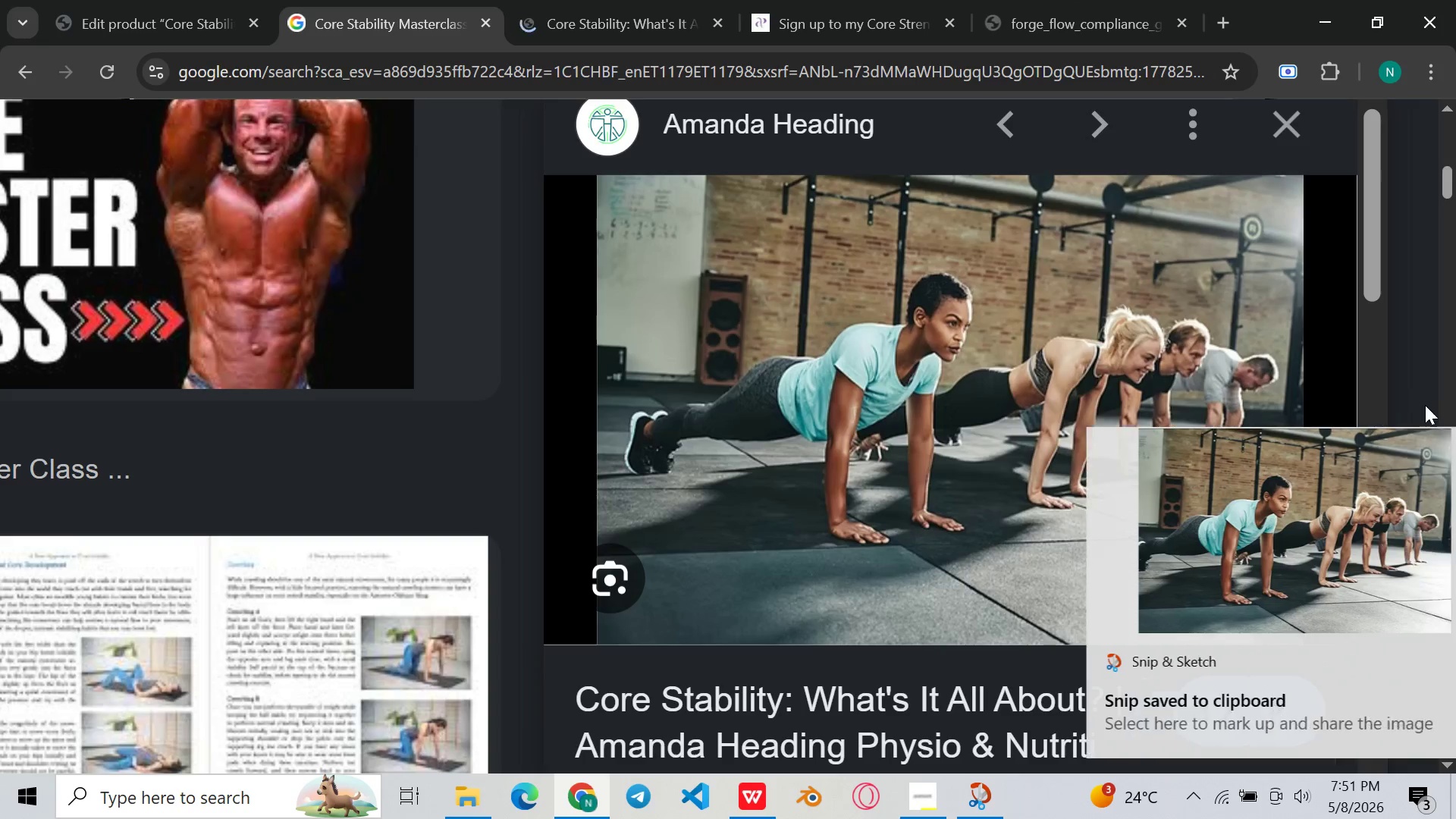 
double_click([1370, 482])
 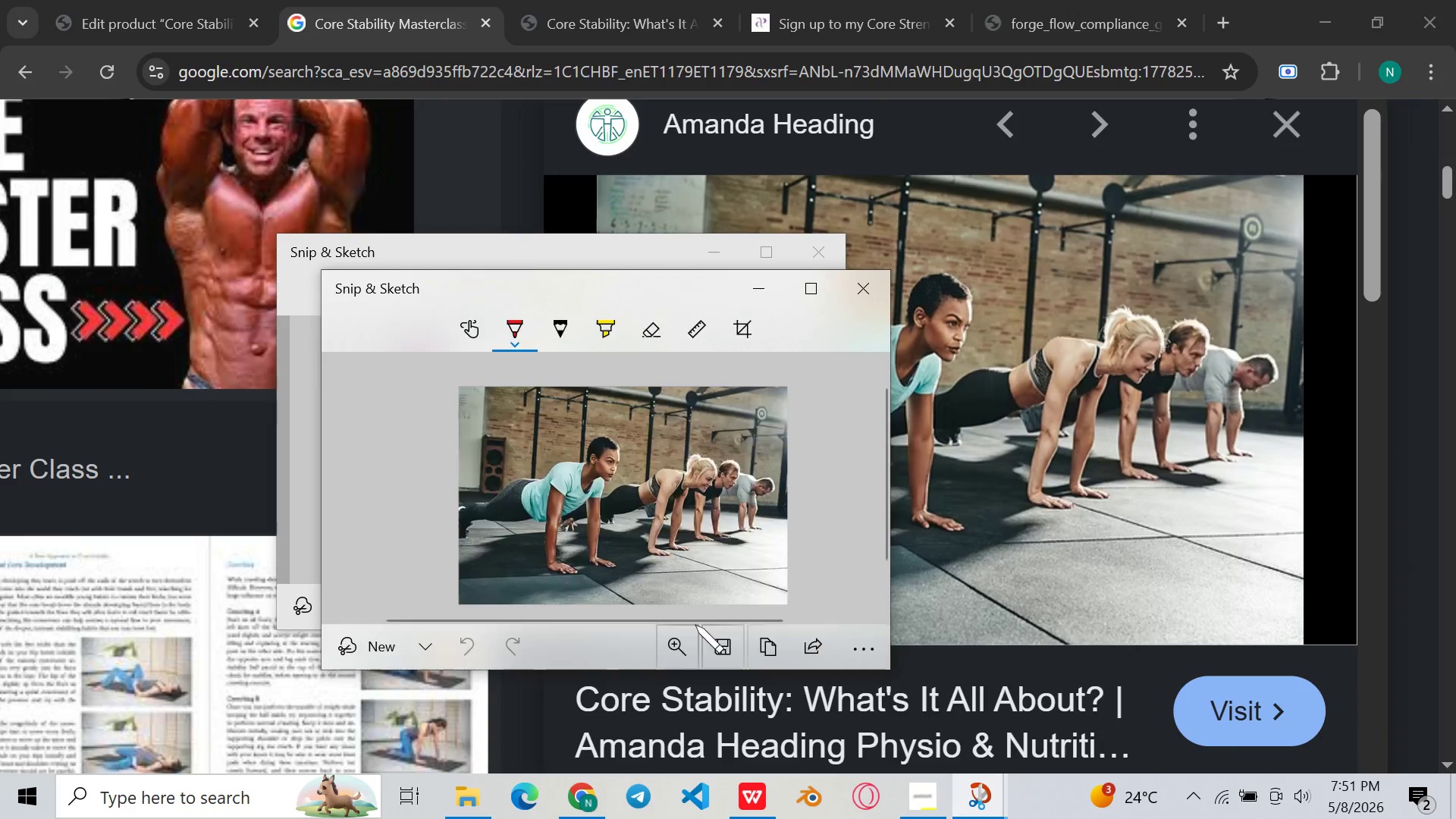 
left_click([719, 645])
 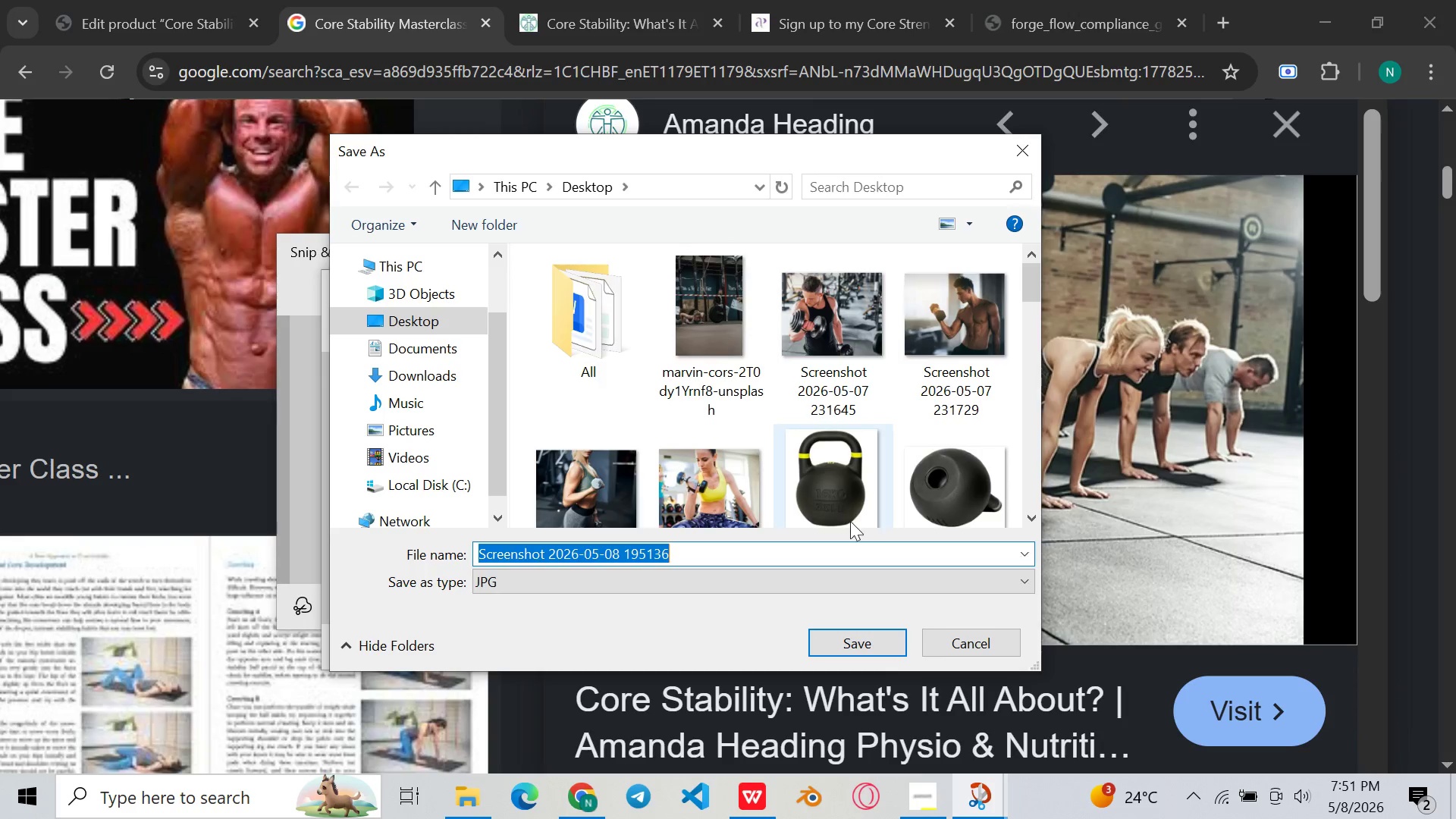 
left_click([843, 656])
 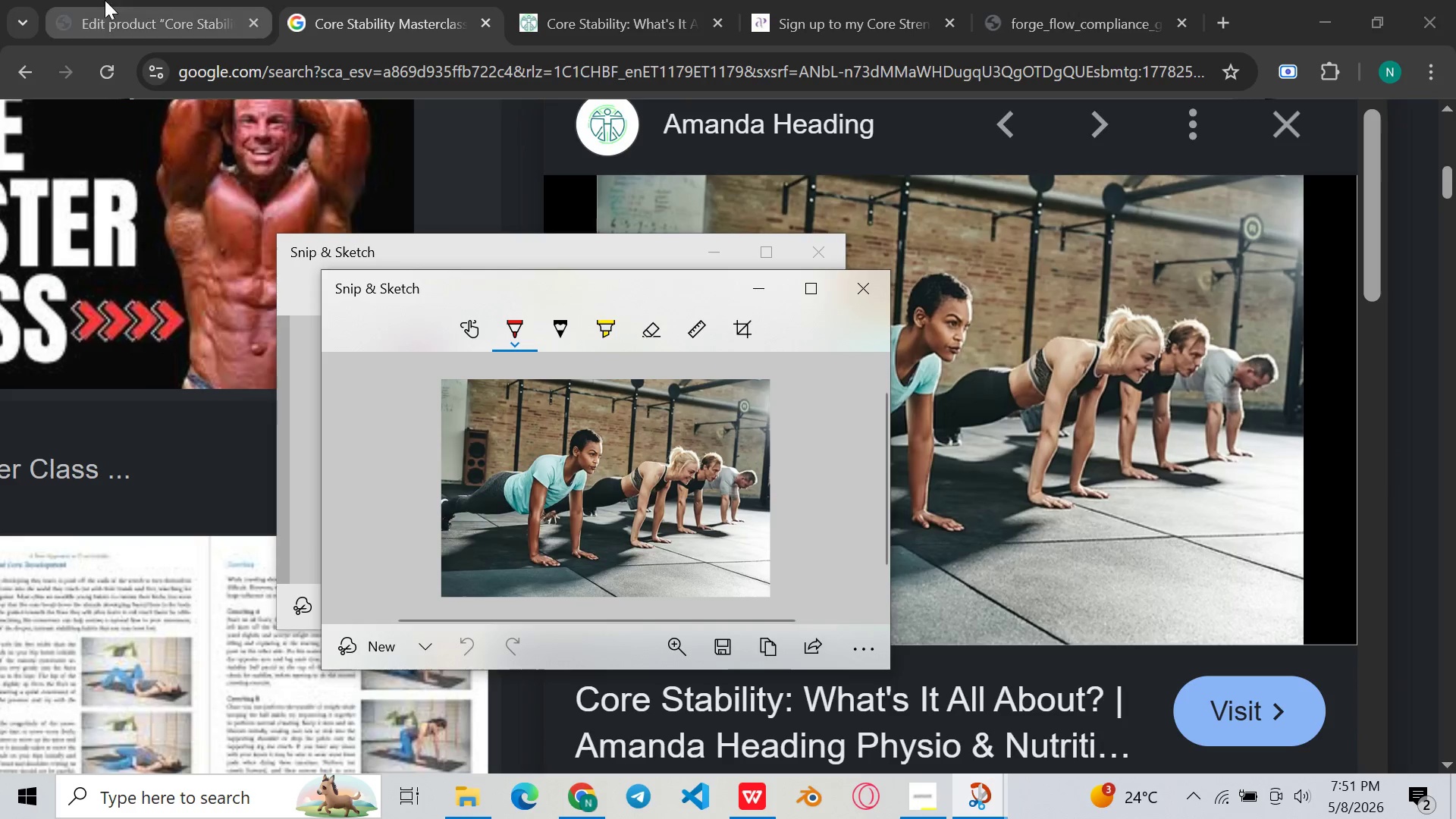 
left_click([105, 0])
 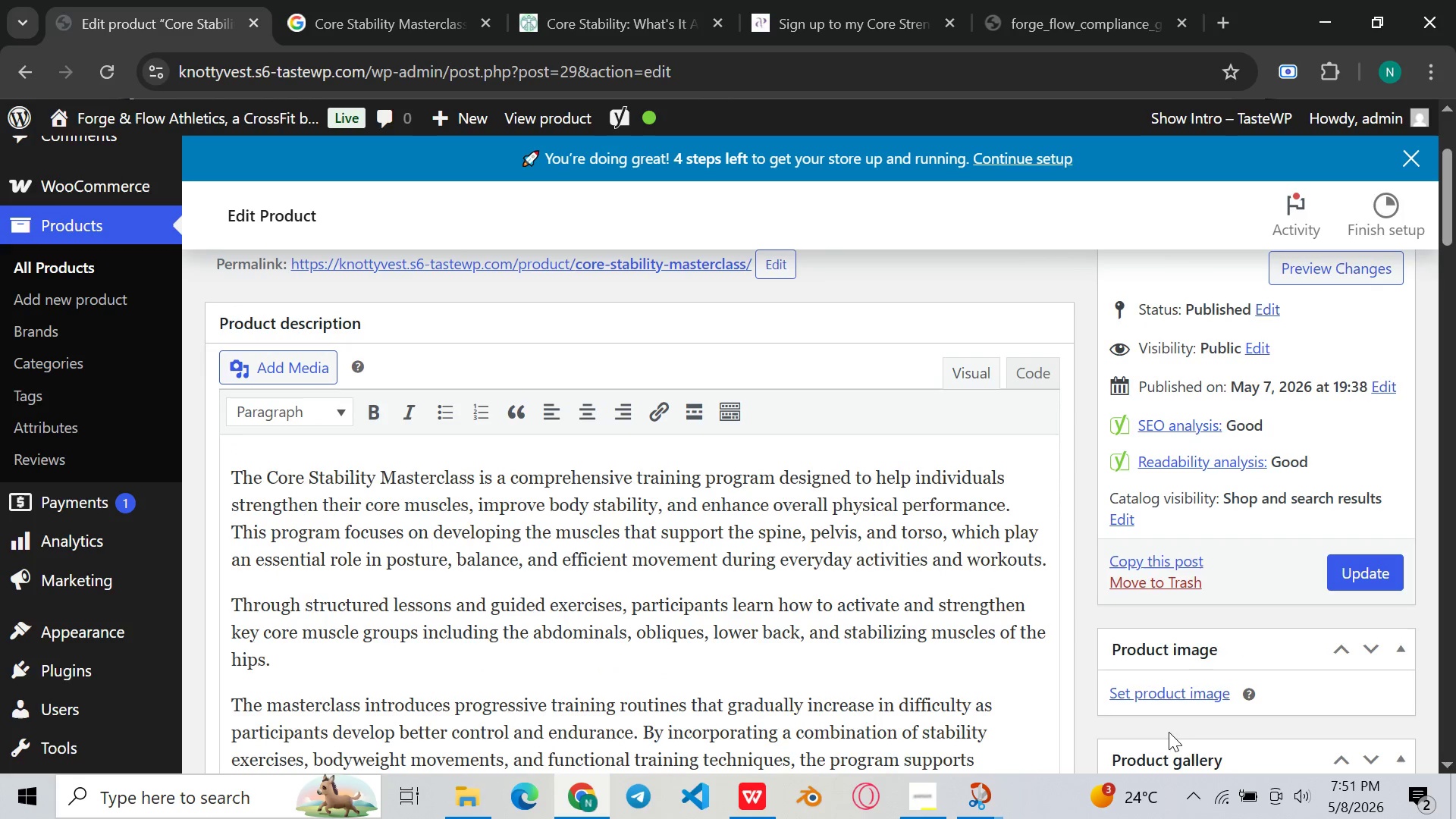 
left_click([1196, 698])
 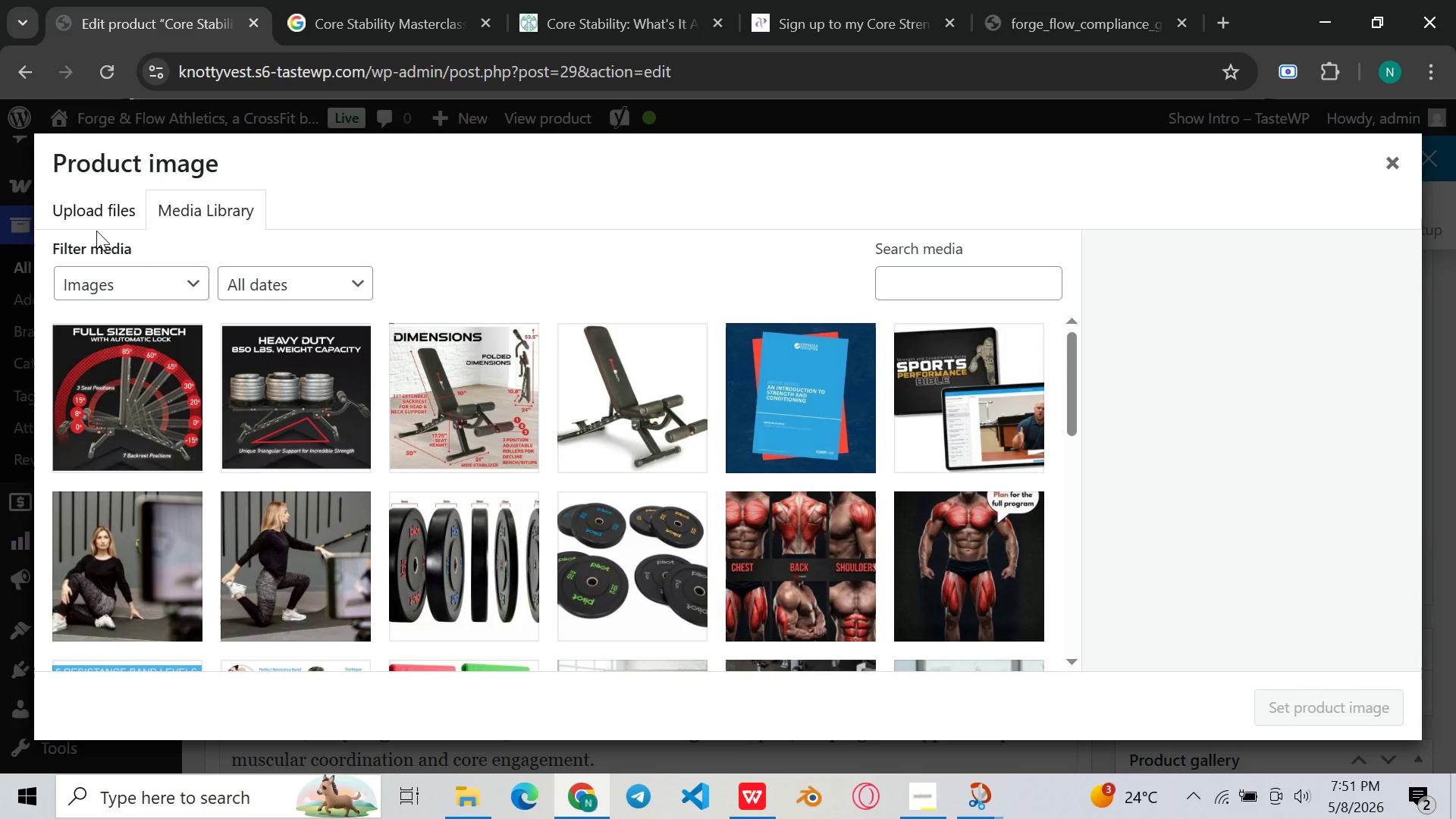 
left_click([118, 196])
 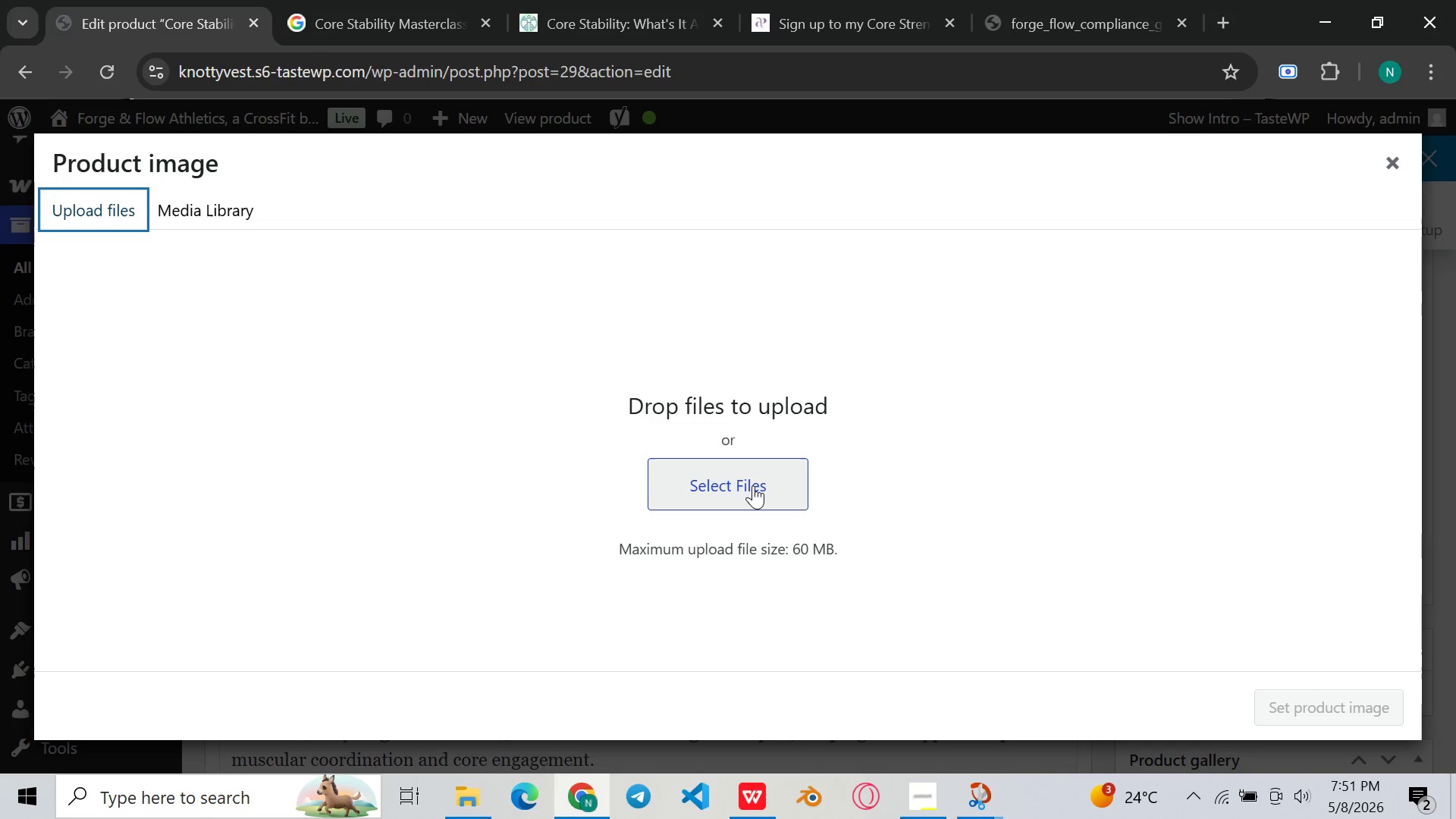 
left_click([754, 481])
 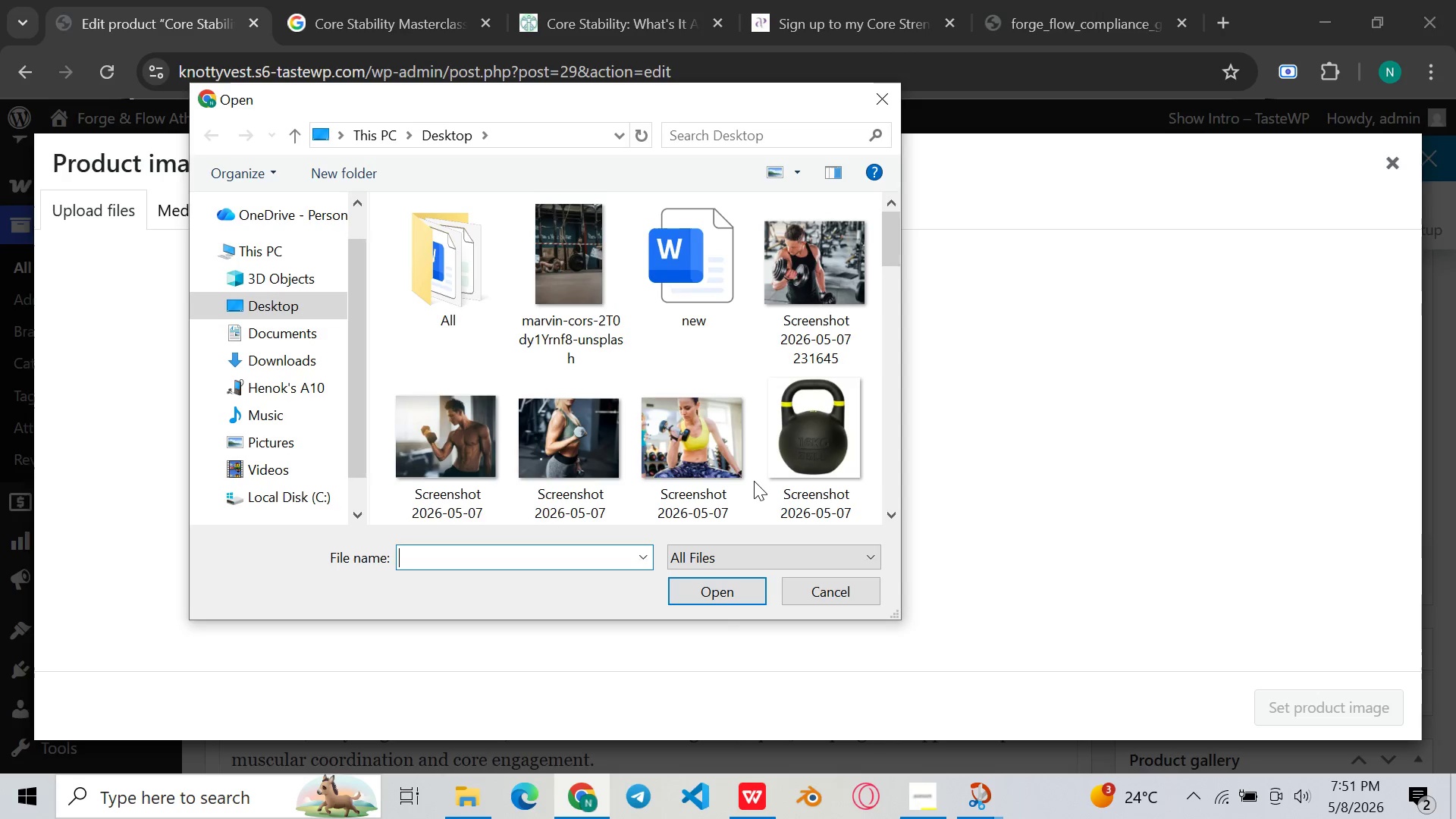 
scroll: coordinate [730, 463], scroll_direction: down, amount: 47.0
 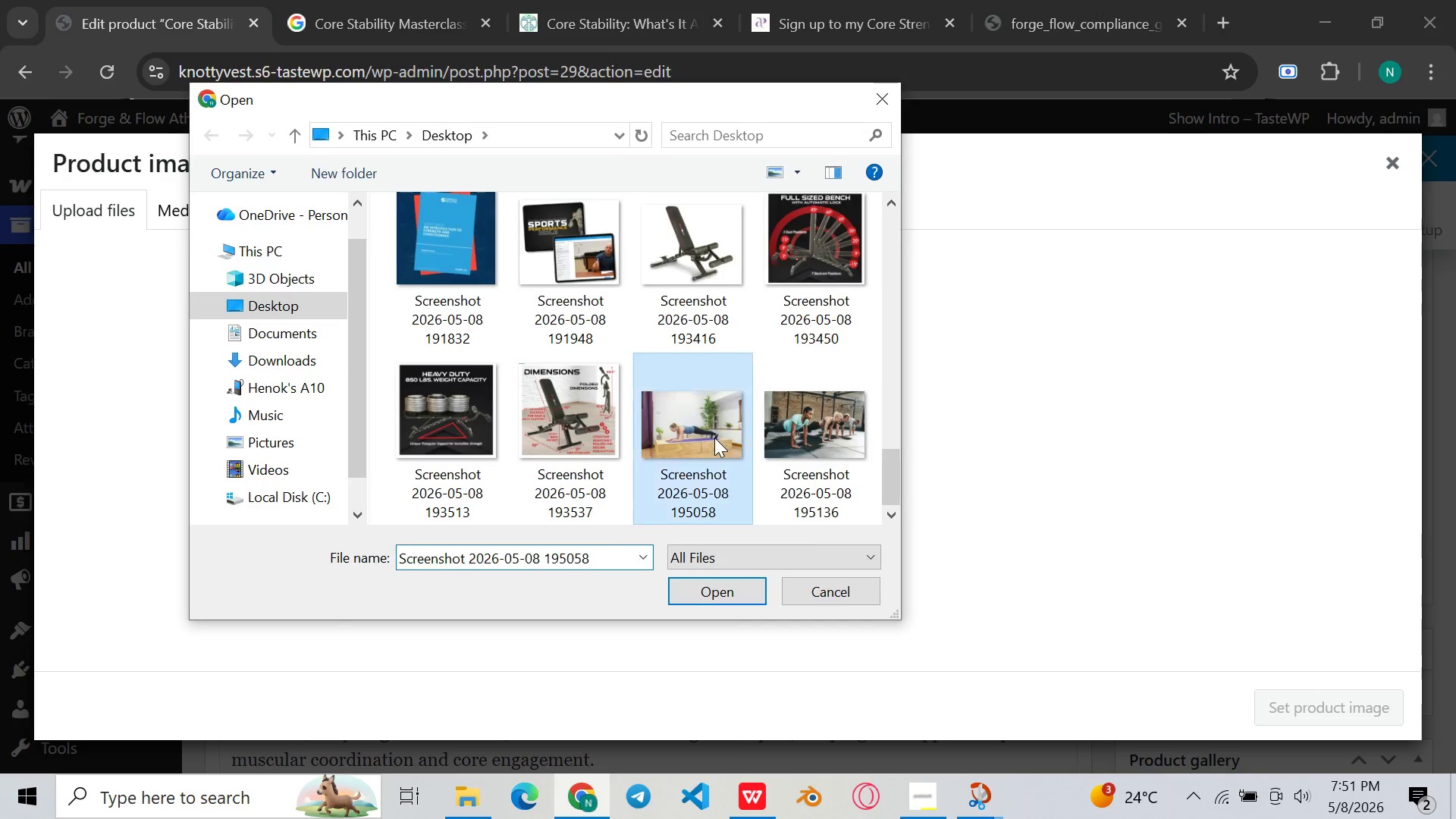 
double_click([714, 438])
 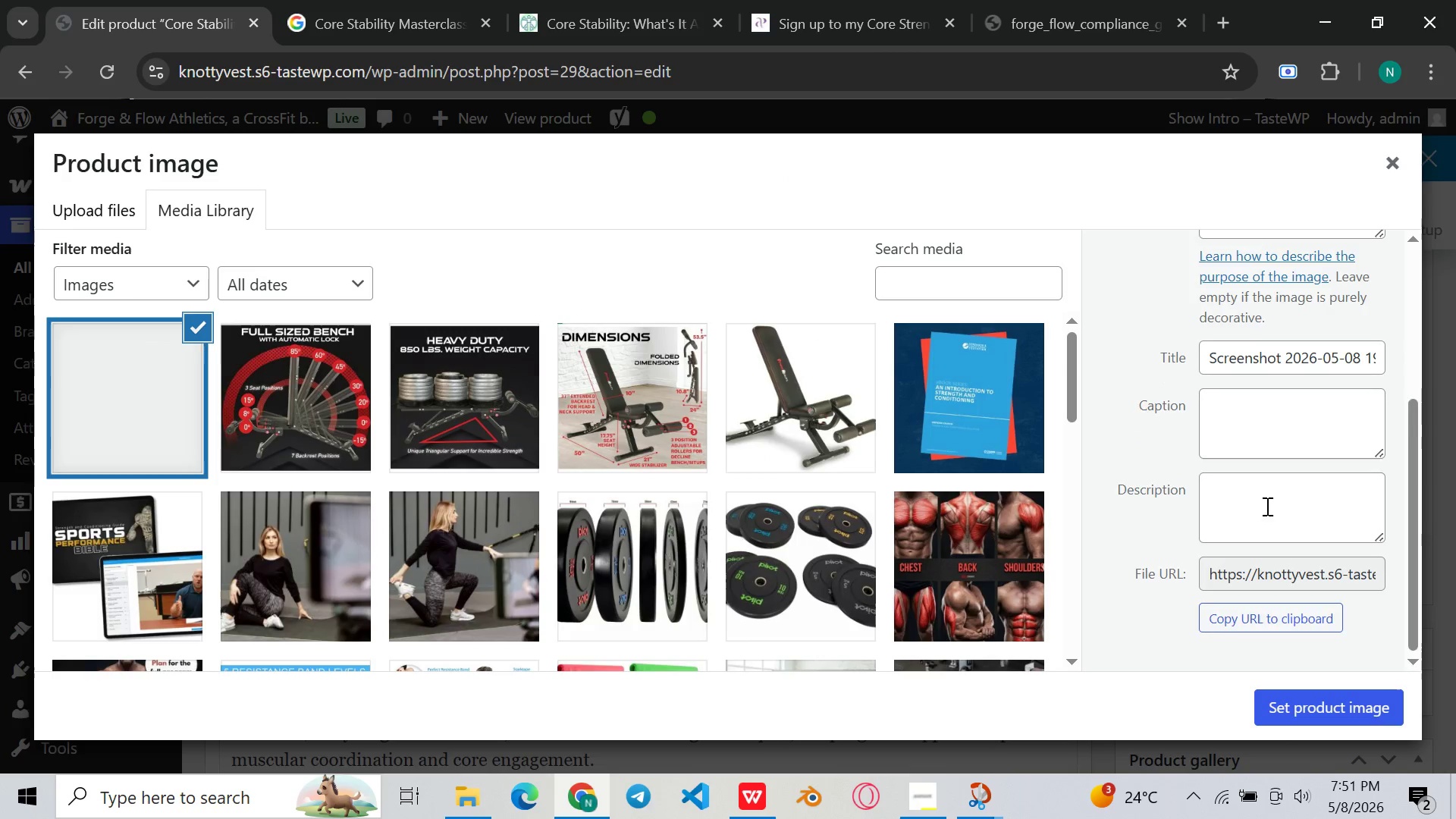 
left_click([1321, 709])
 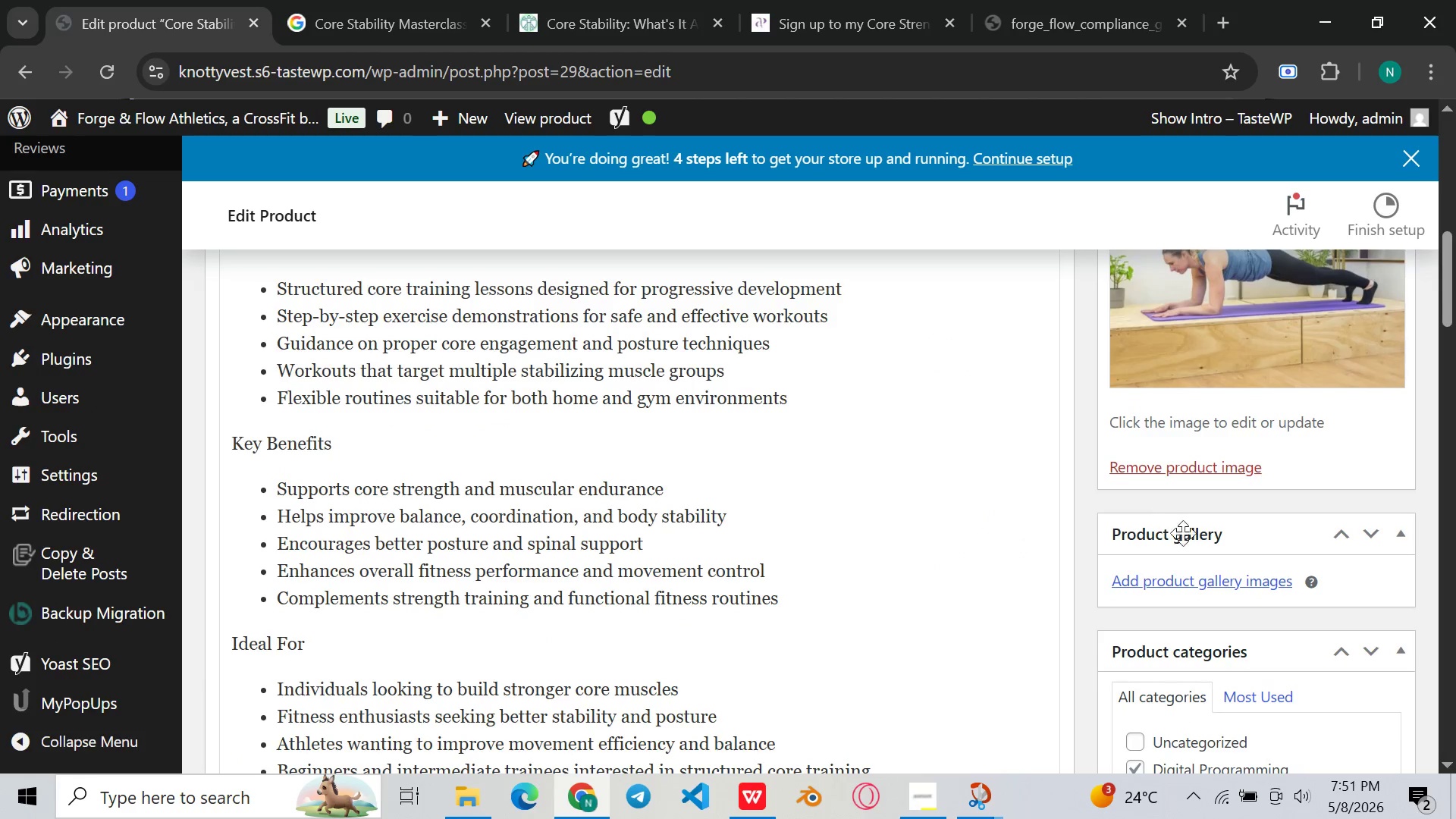 
left_click([1278, 583])
 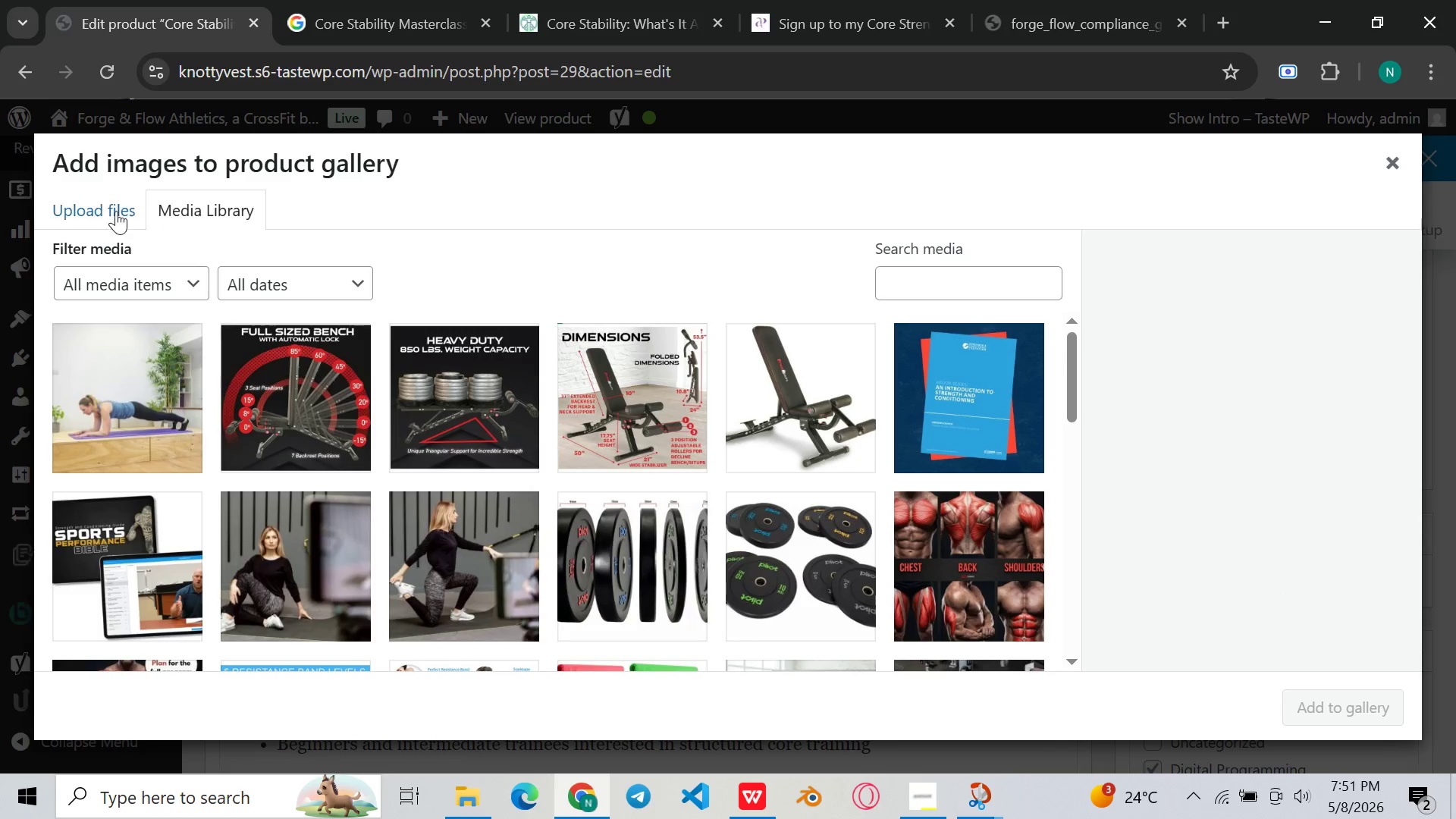 
left_click([92, 215])
 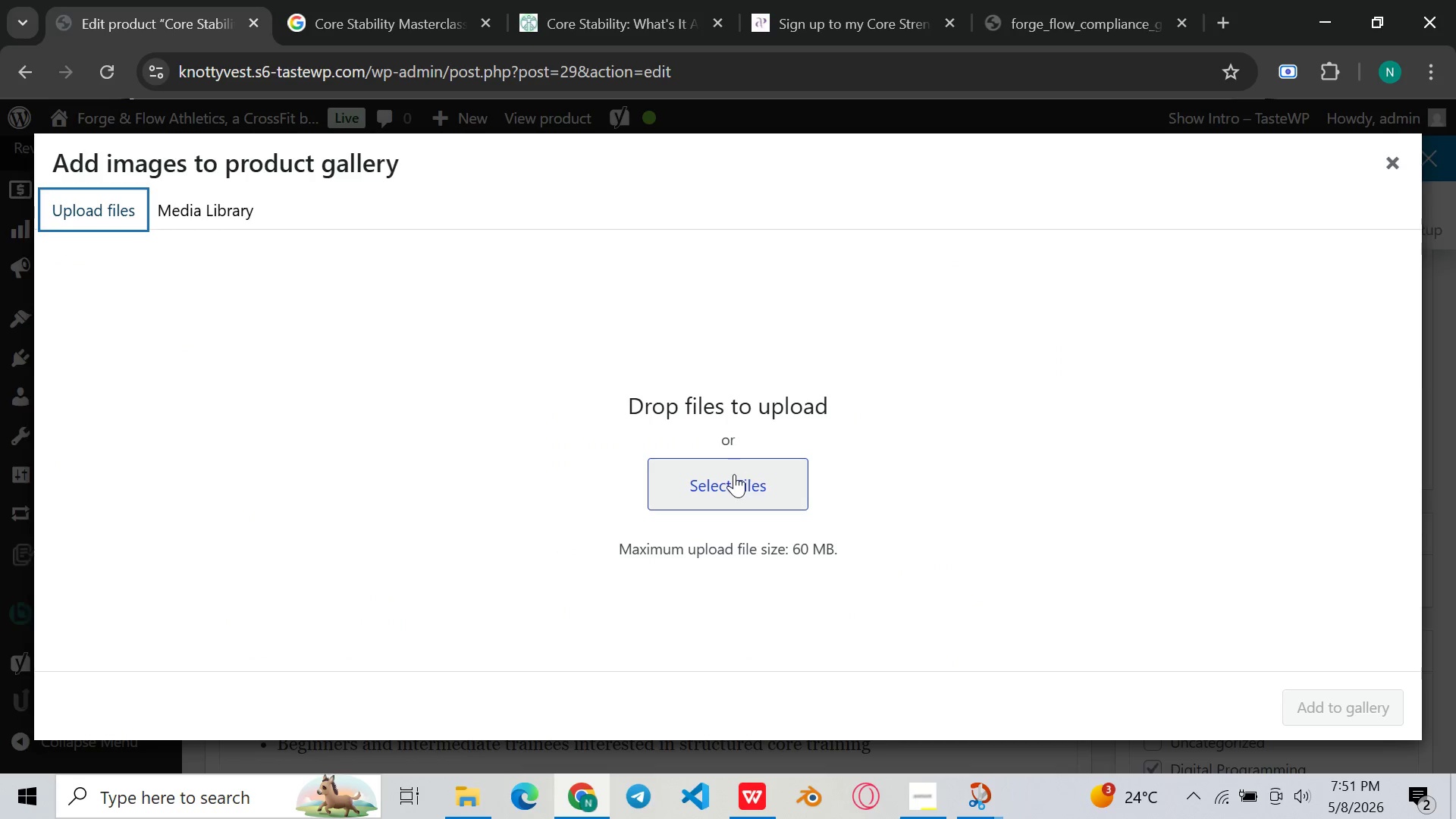 
left_click([734, 474])
 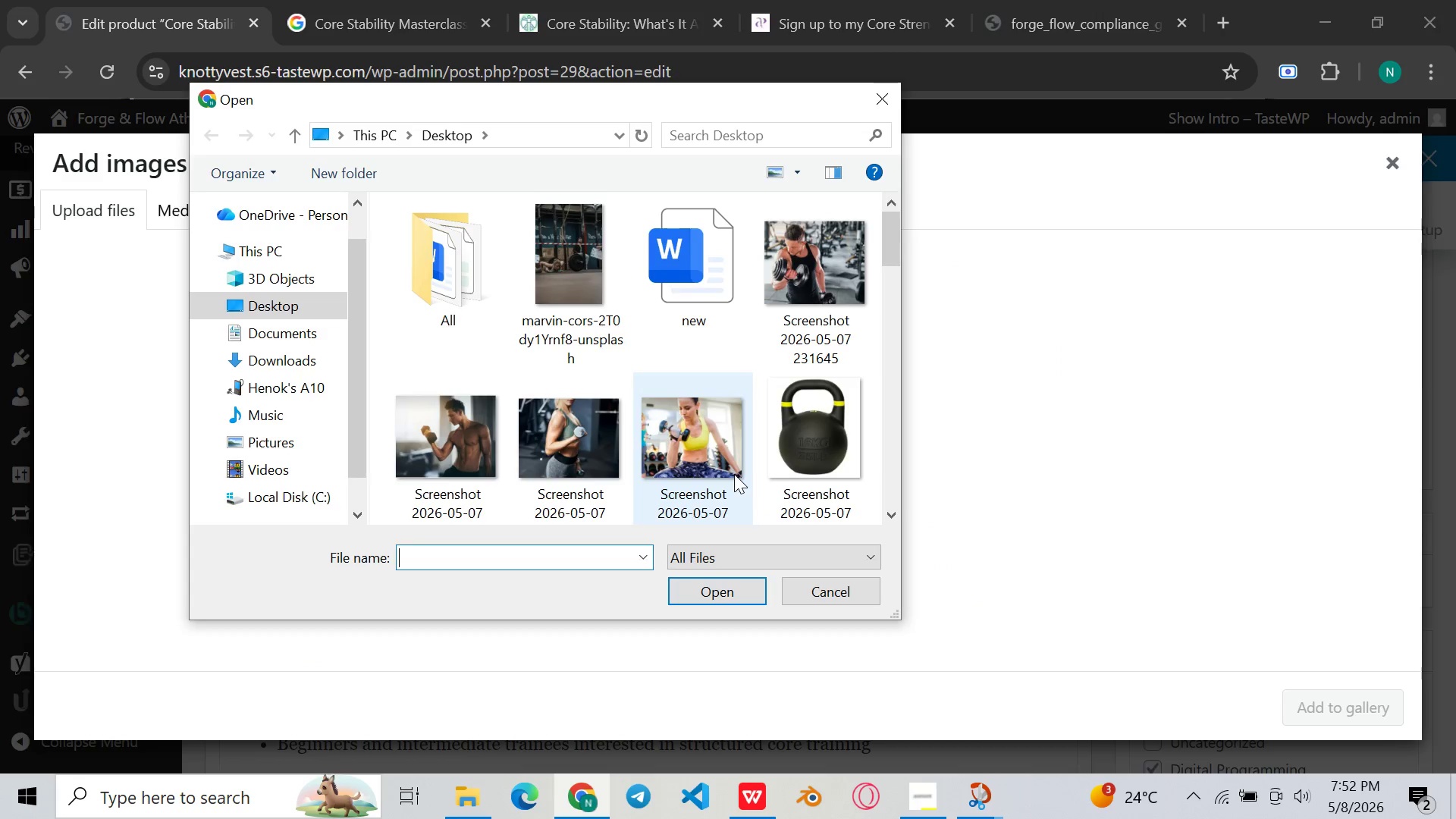 
scroll: coordinate [729, 337], scroll_direction: down, amount: 67.0
 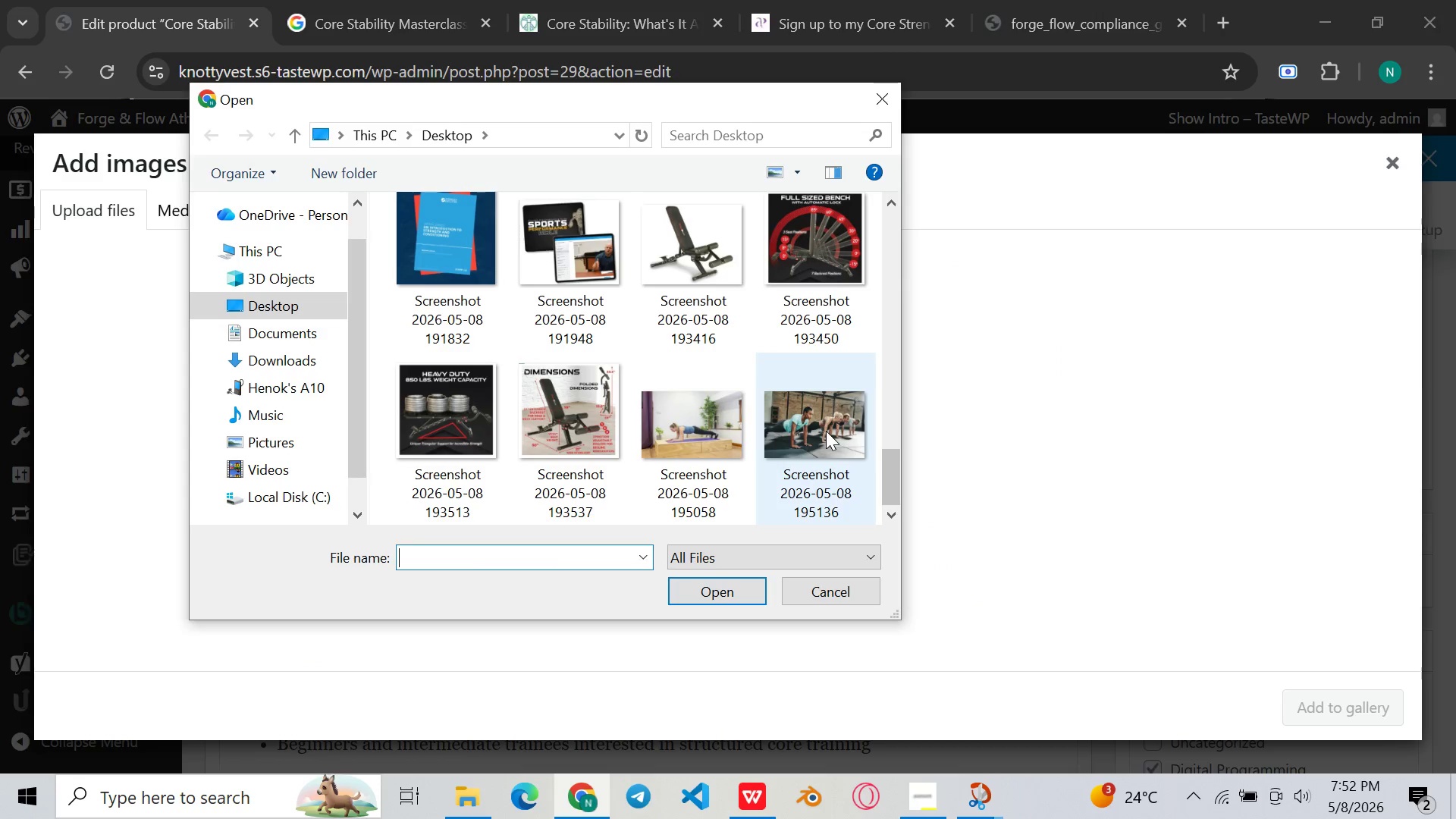 
double_click([826, 431])
 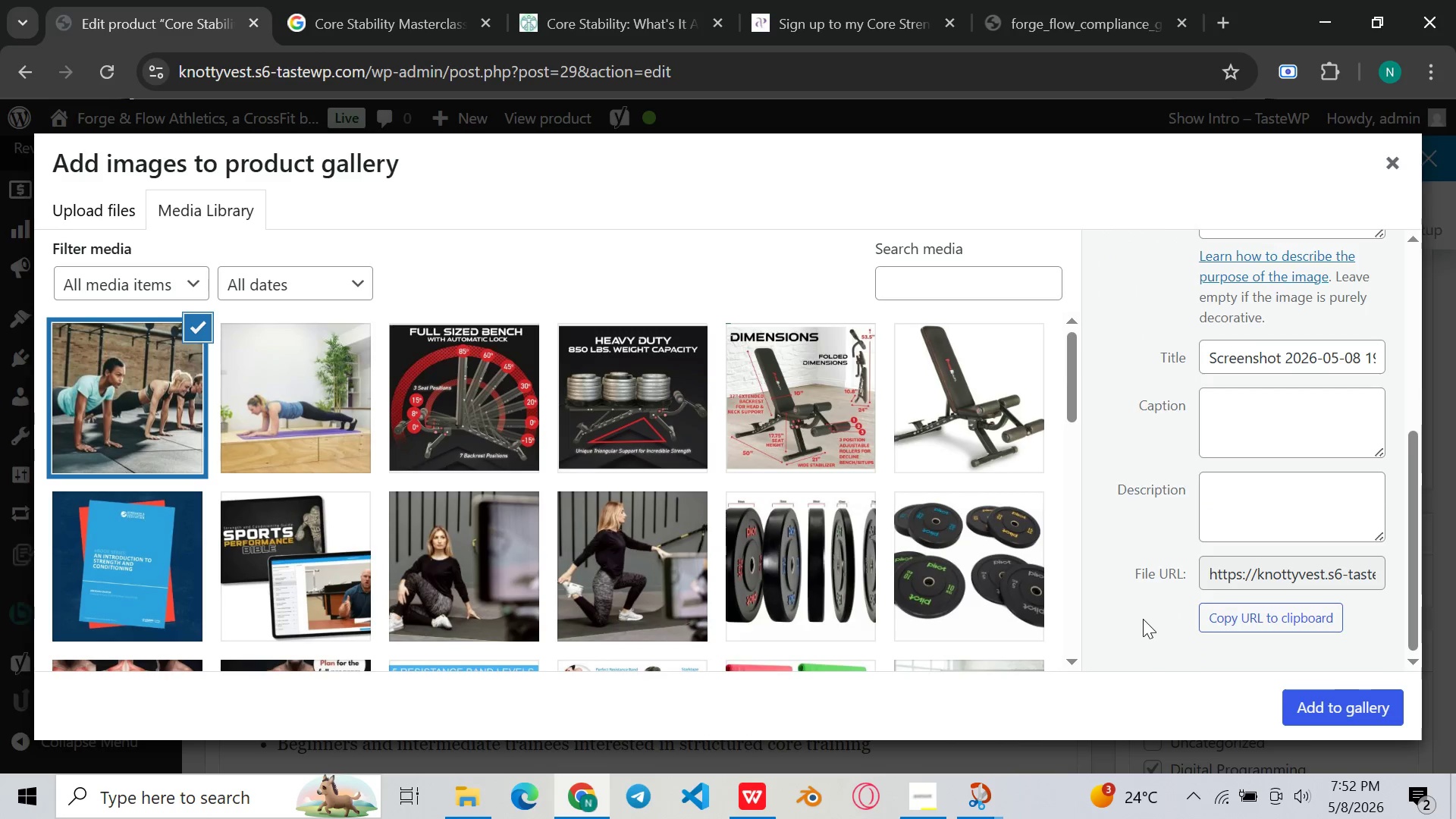 
left_click([1332, 714])
 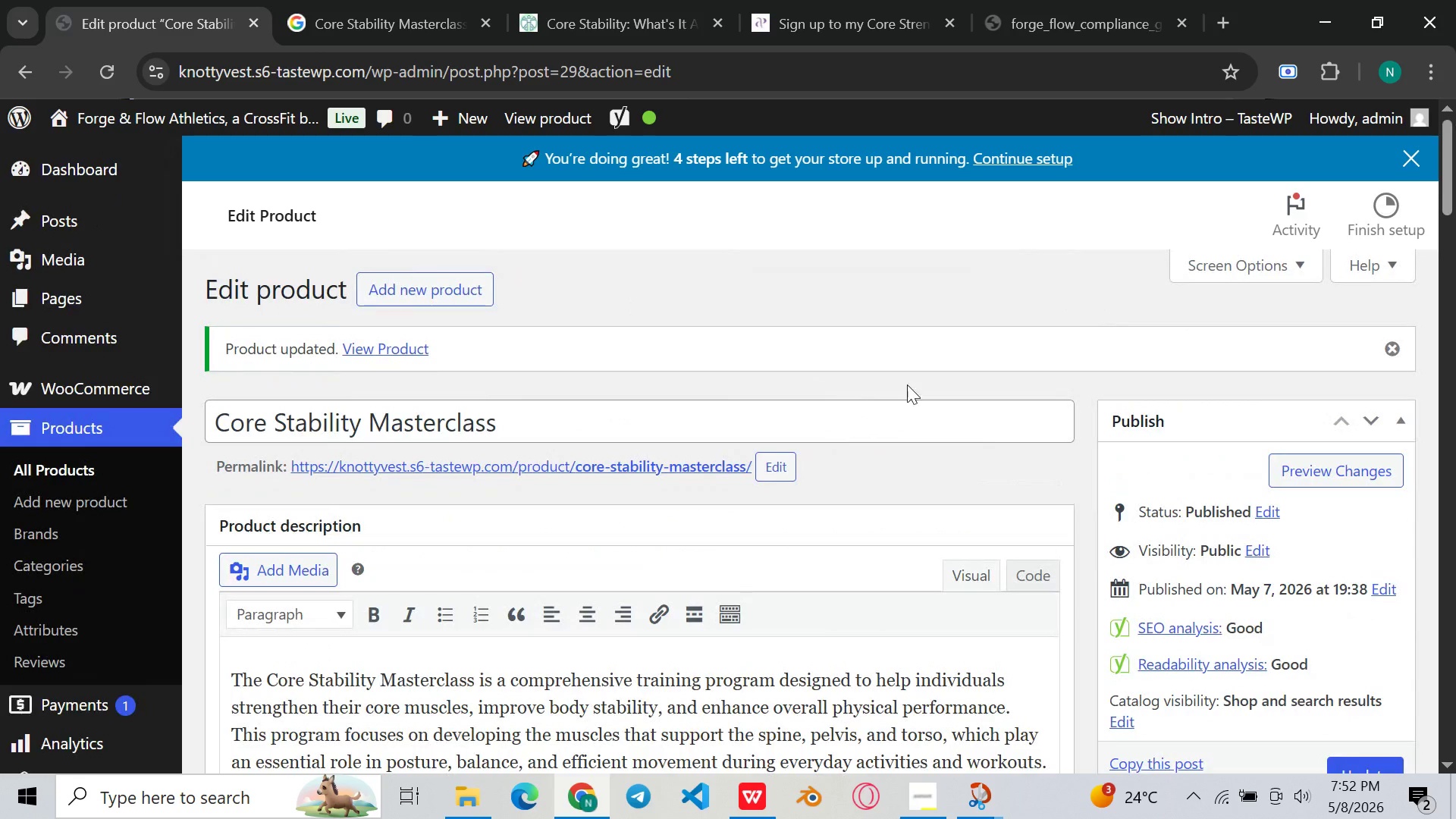 
wait(5.58)
 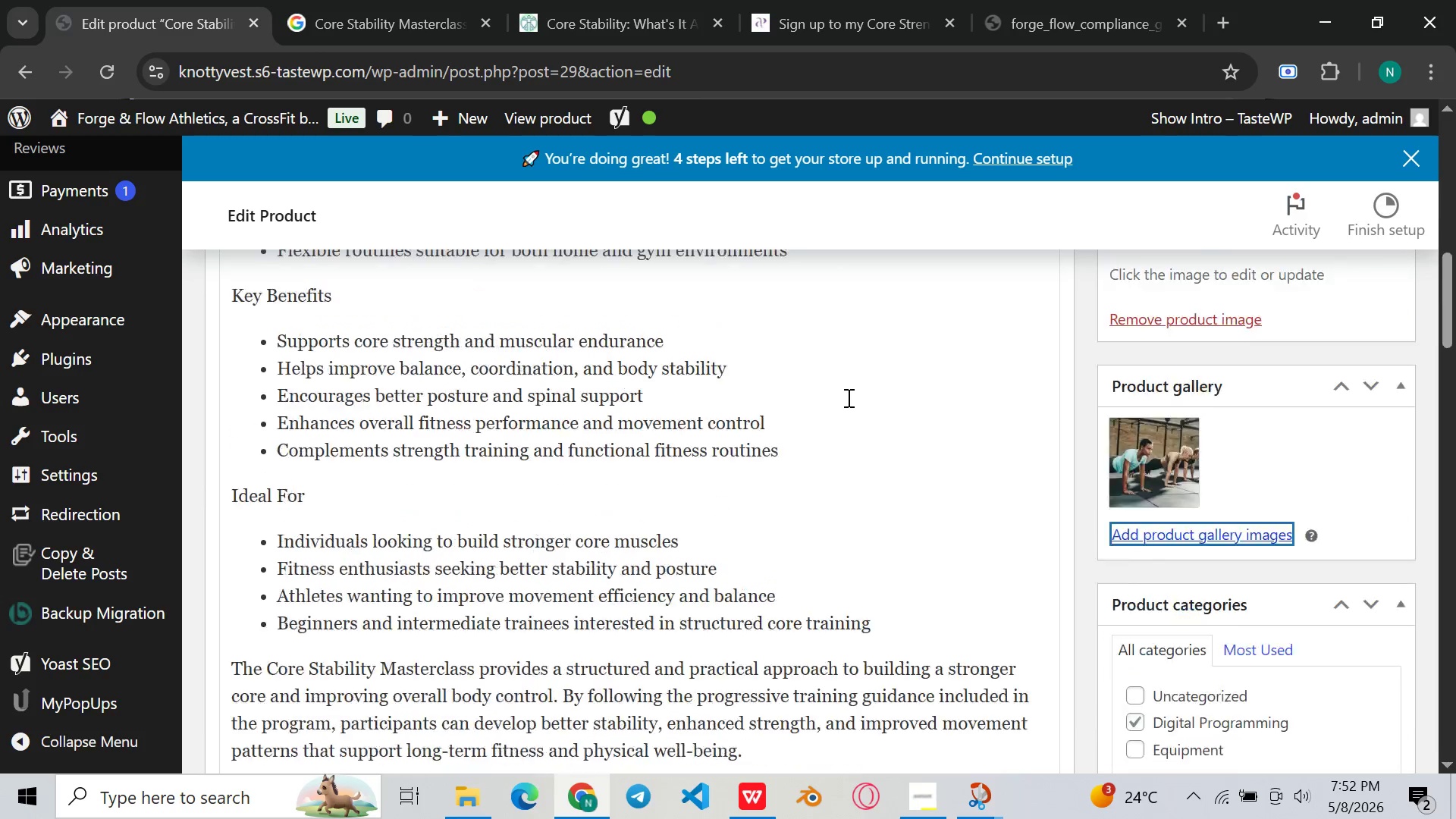 
left_click([1332, 575])
 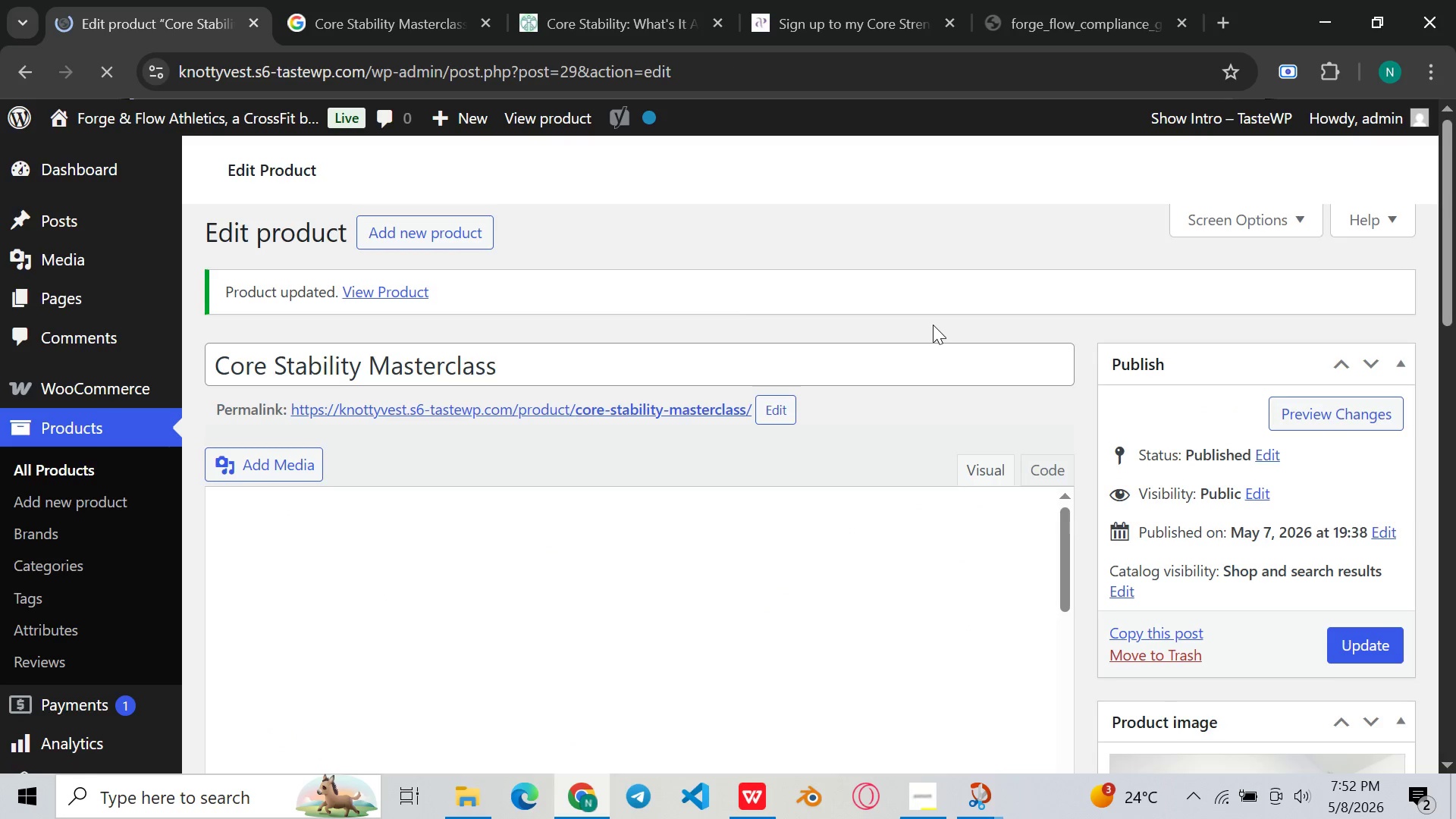 
wait(9.75)
 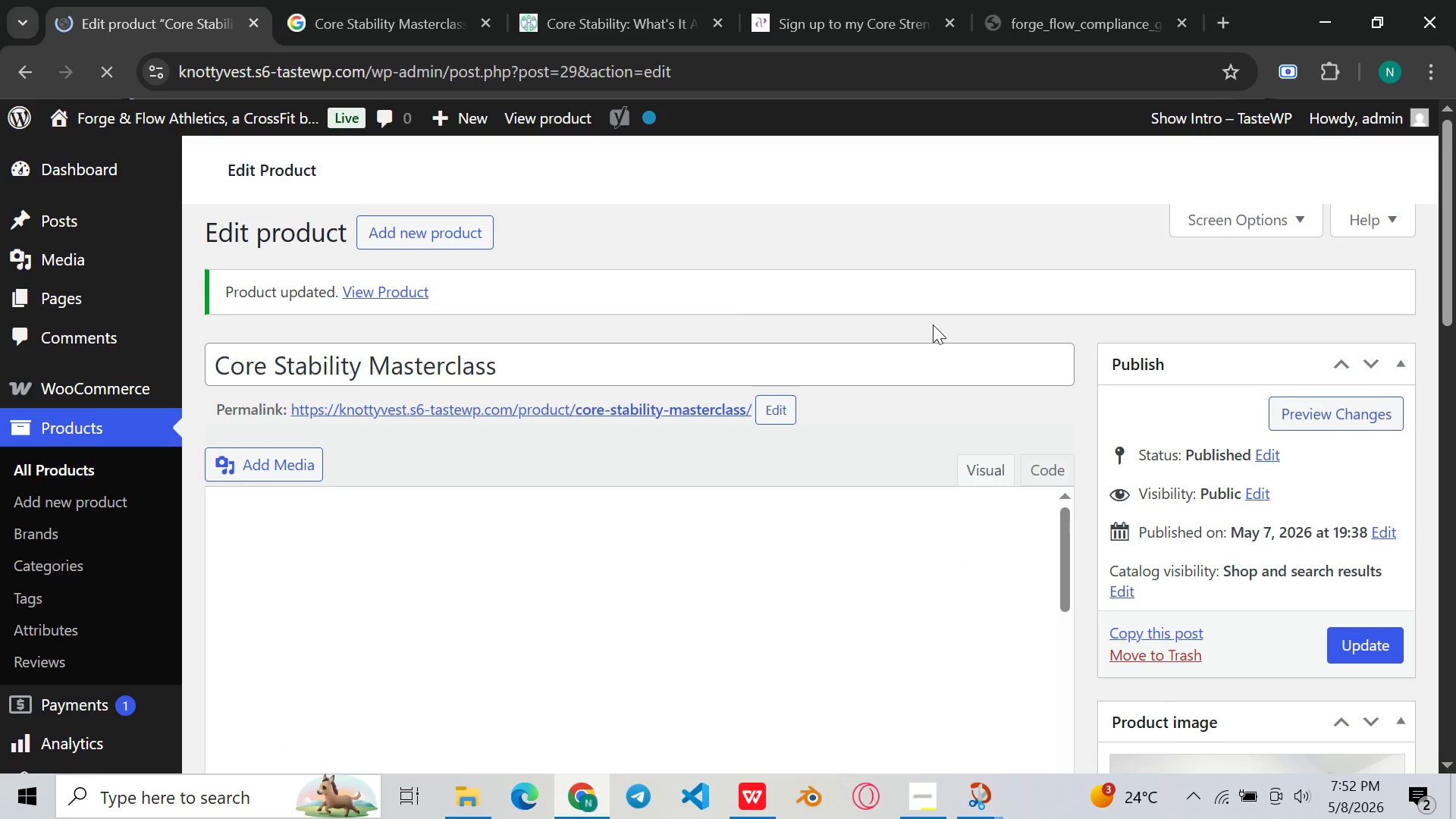 
left_click([52, 231])
 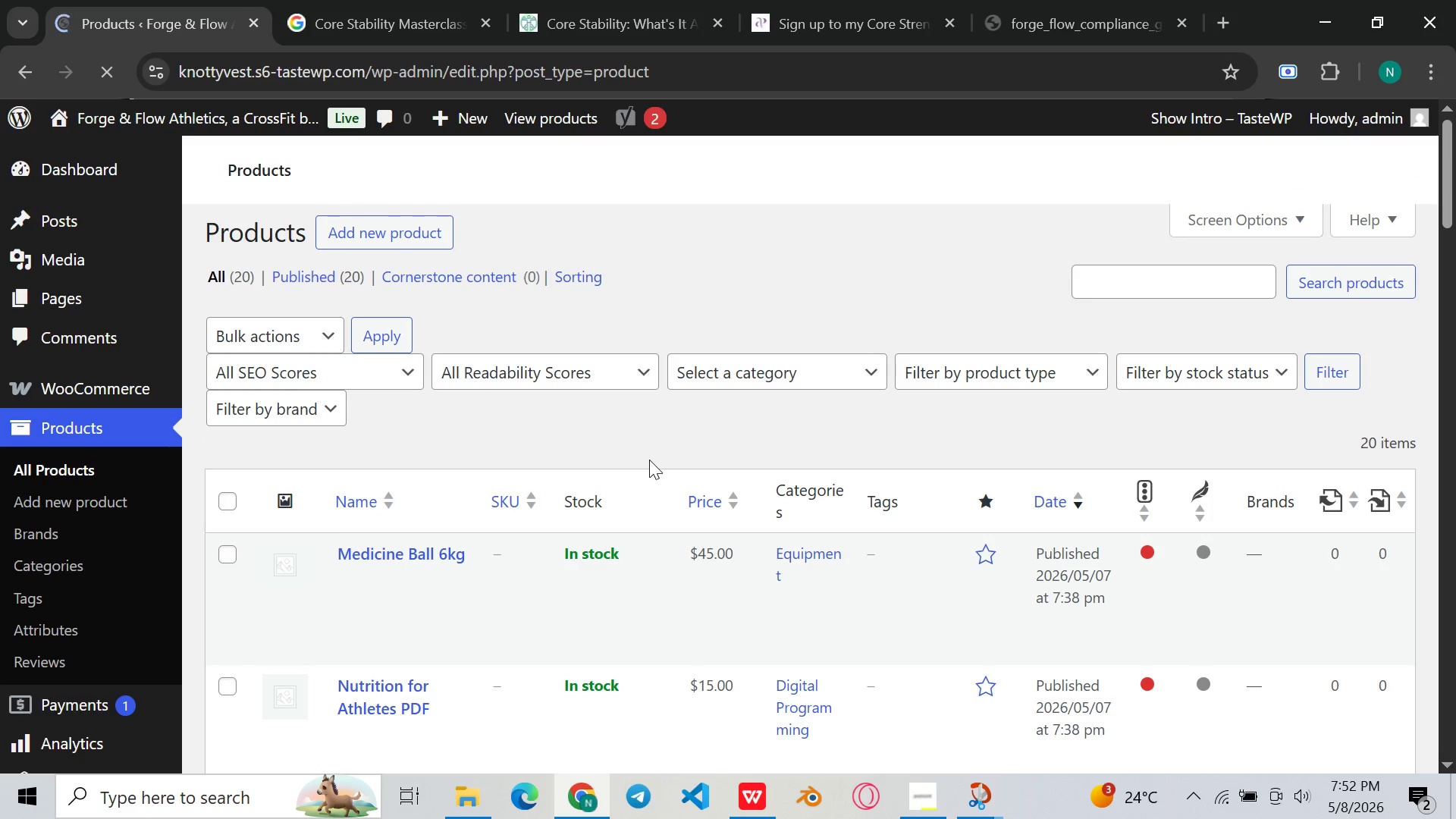 
wait(8.22)
 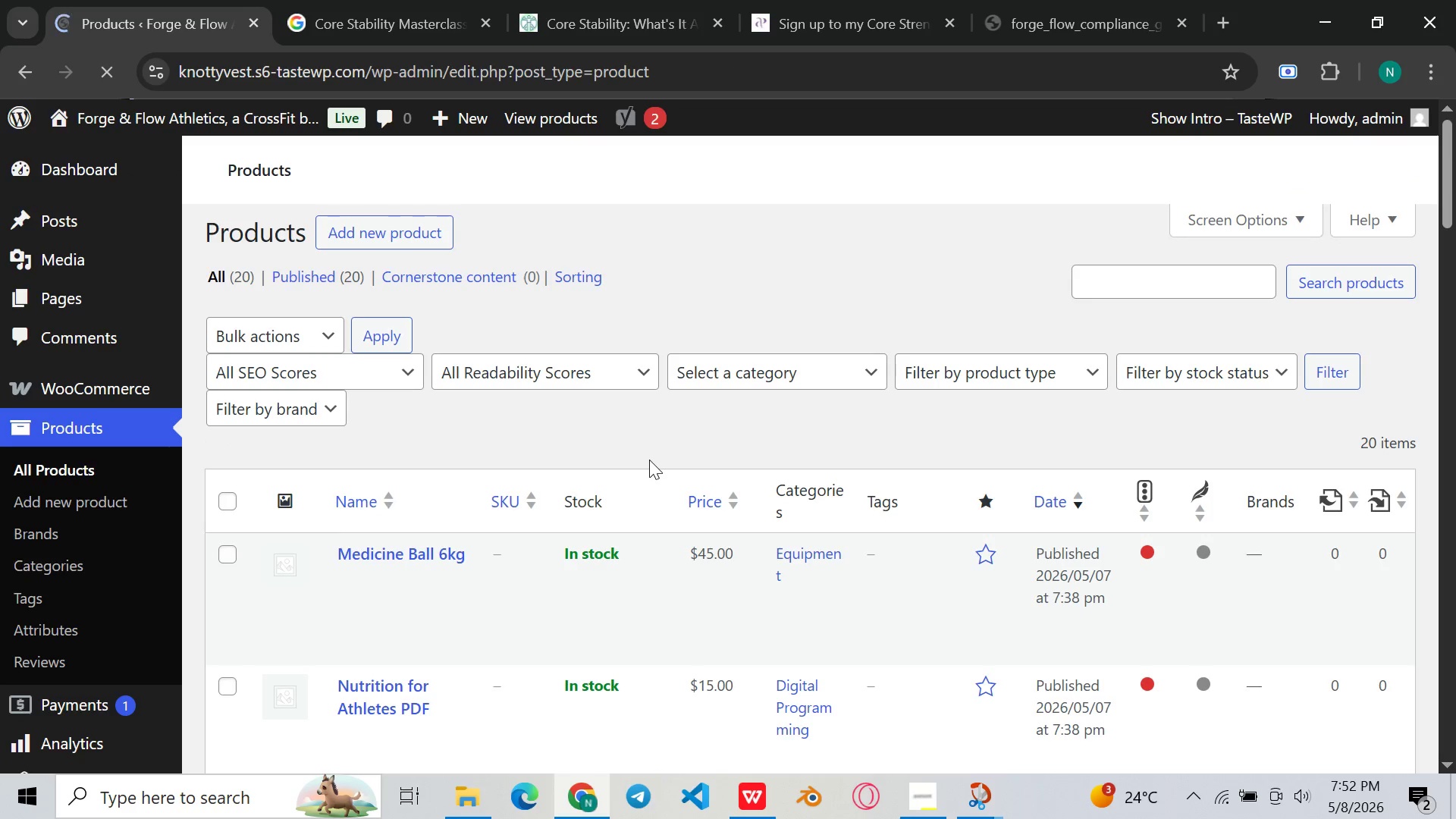 
left_click([403, 565])
 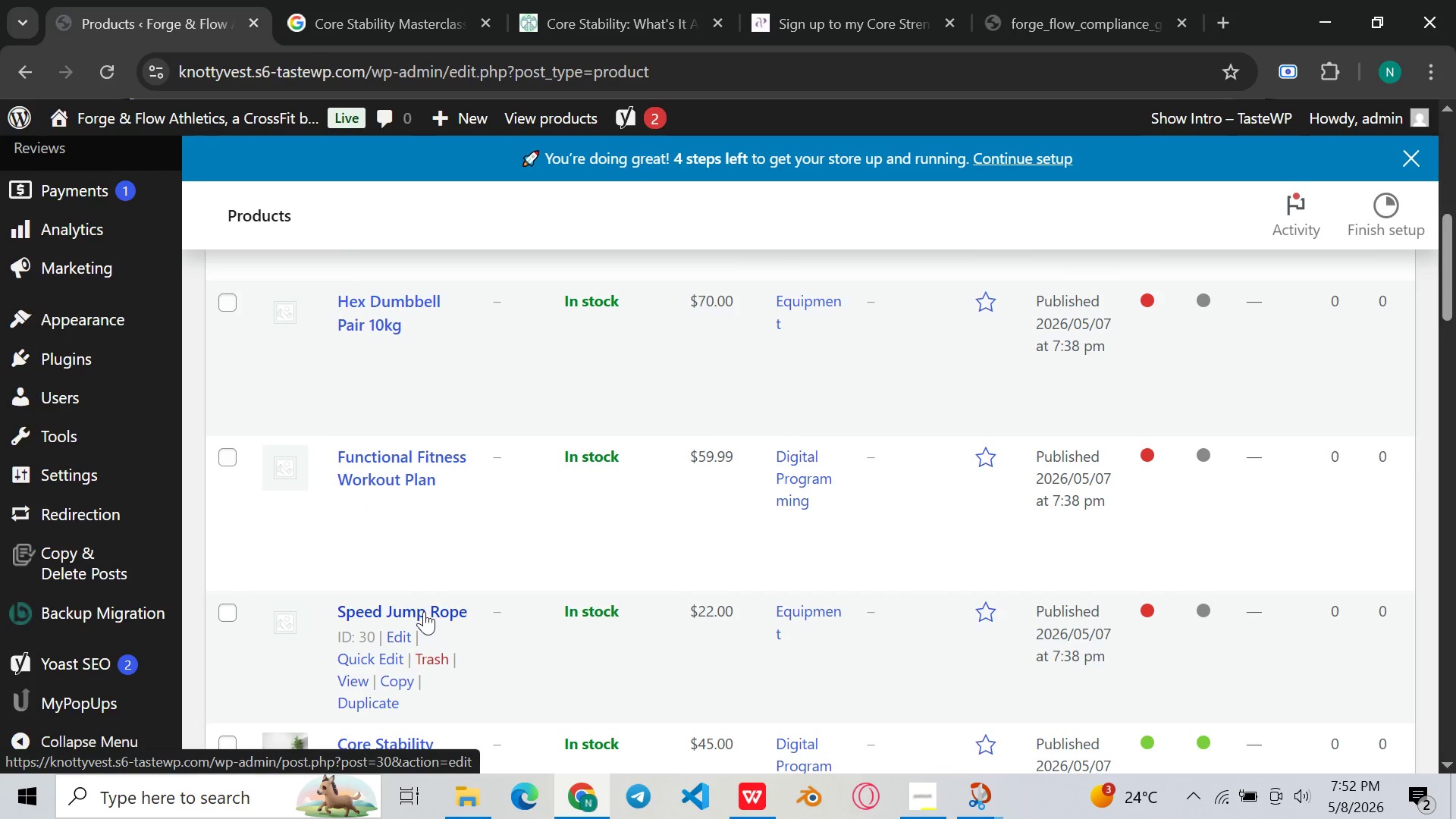 
left_click([424, 611])
 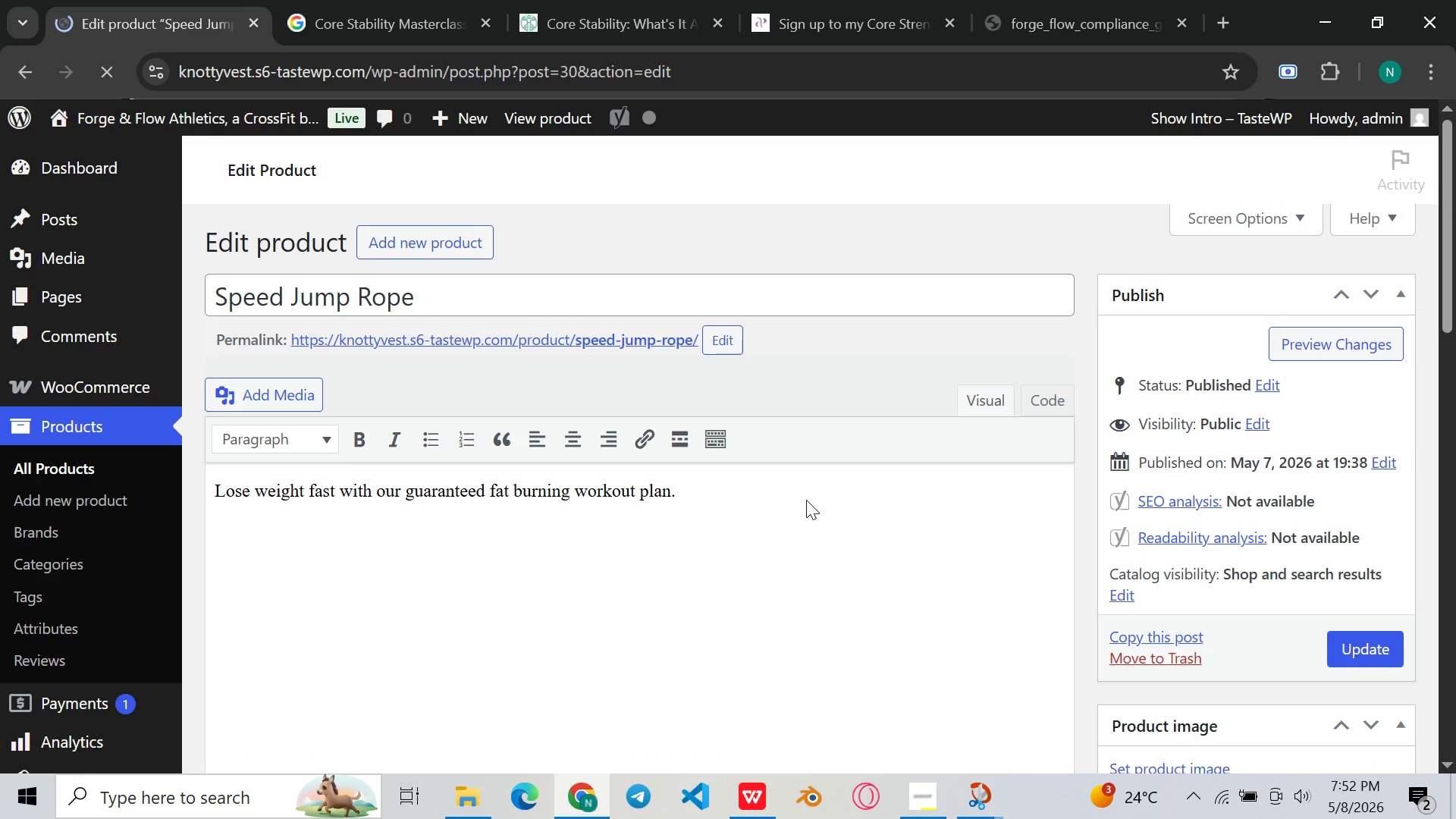 
wait(6.25)
 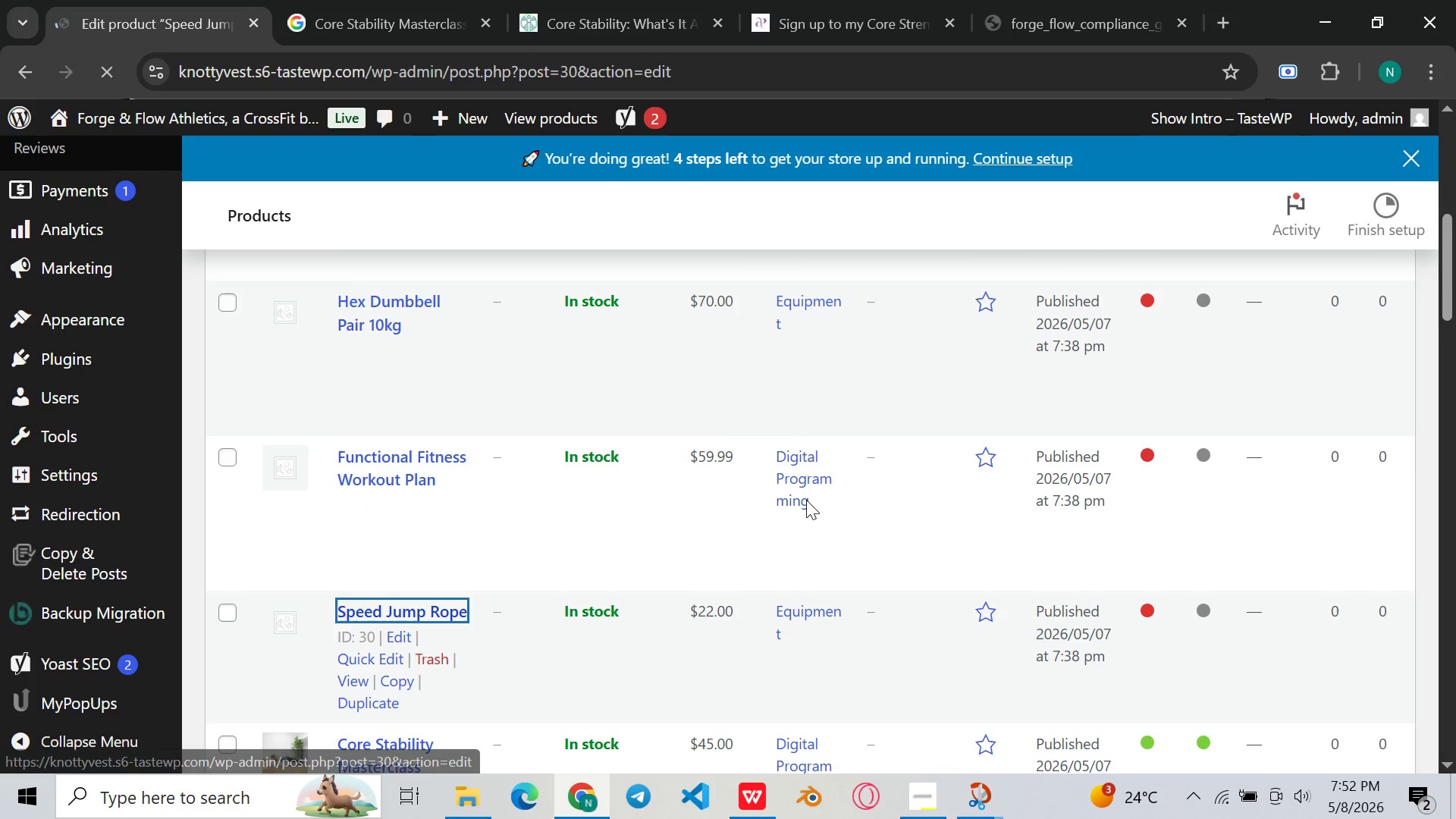 
left_click([786, 510])
 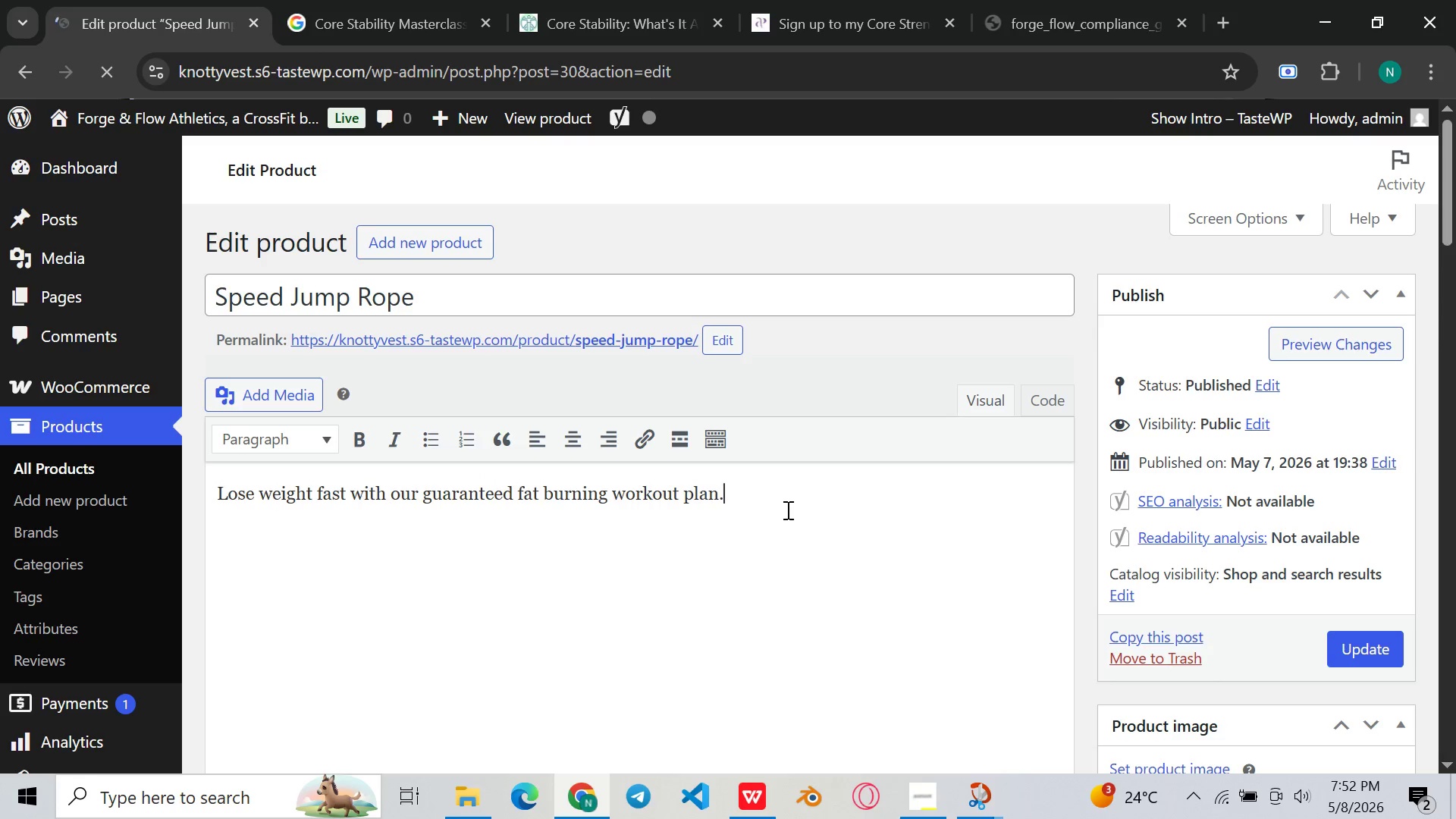 
key(Control+A)
 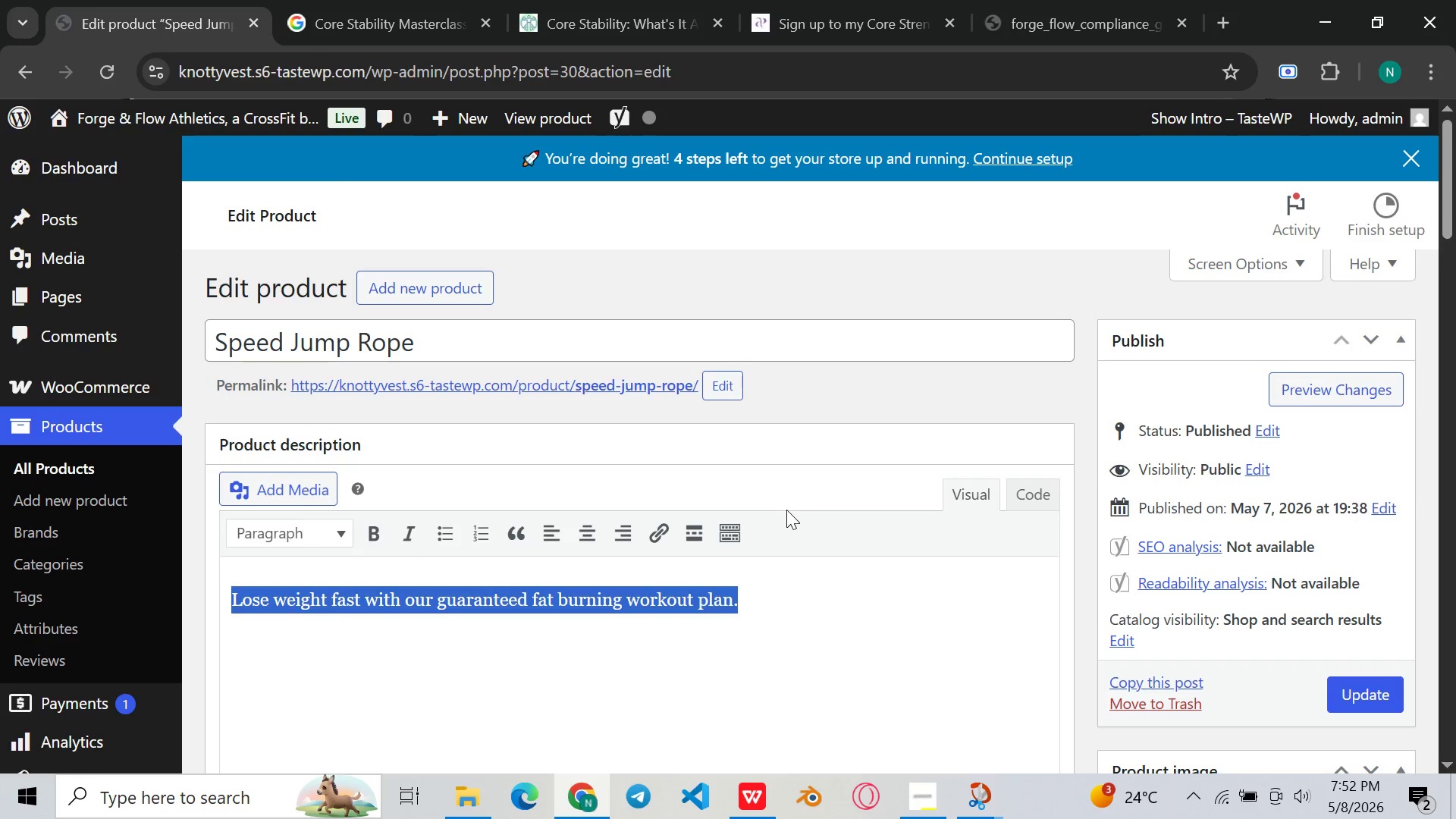 
key(Backspace)
type(The Speed Jumo)
key(Backspace)
type(p Rope is a lightweight and high-pr)
key(Backspace)
type(erfro)
key(Backspace)
key(Backspace)
type(ormance training tool designed to support cardiovascular fitness, coordination )
key(Backspace)
type(, and overall athletic conditioning. Commonly used in boxing )
 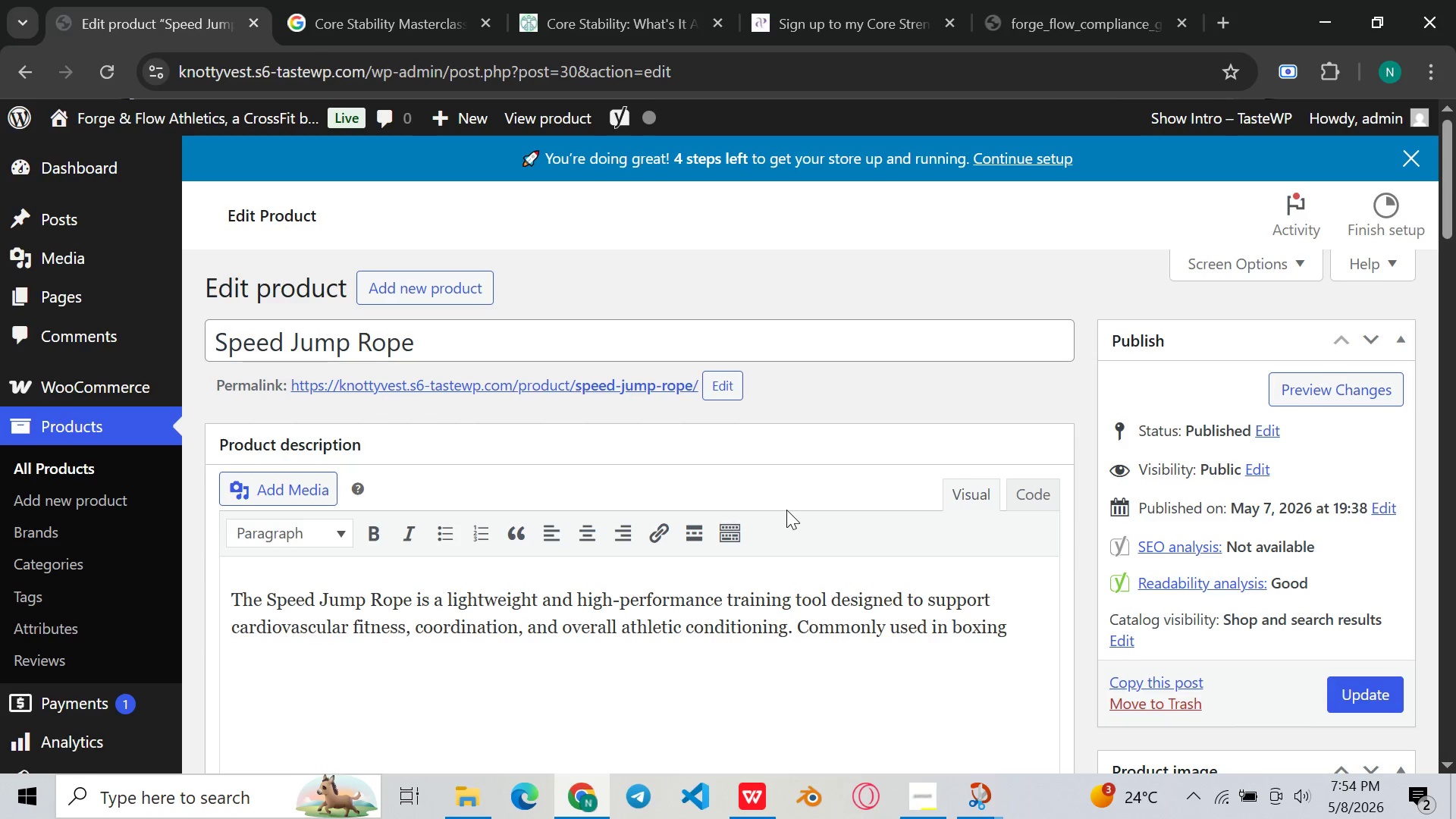 
key(Backspace)
type(, cardiovascular fitness, coordination)
 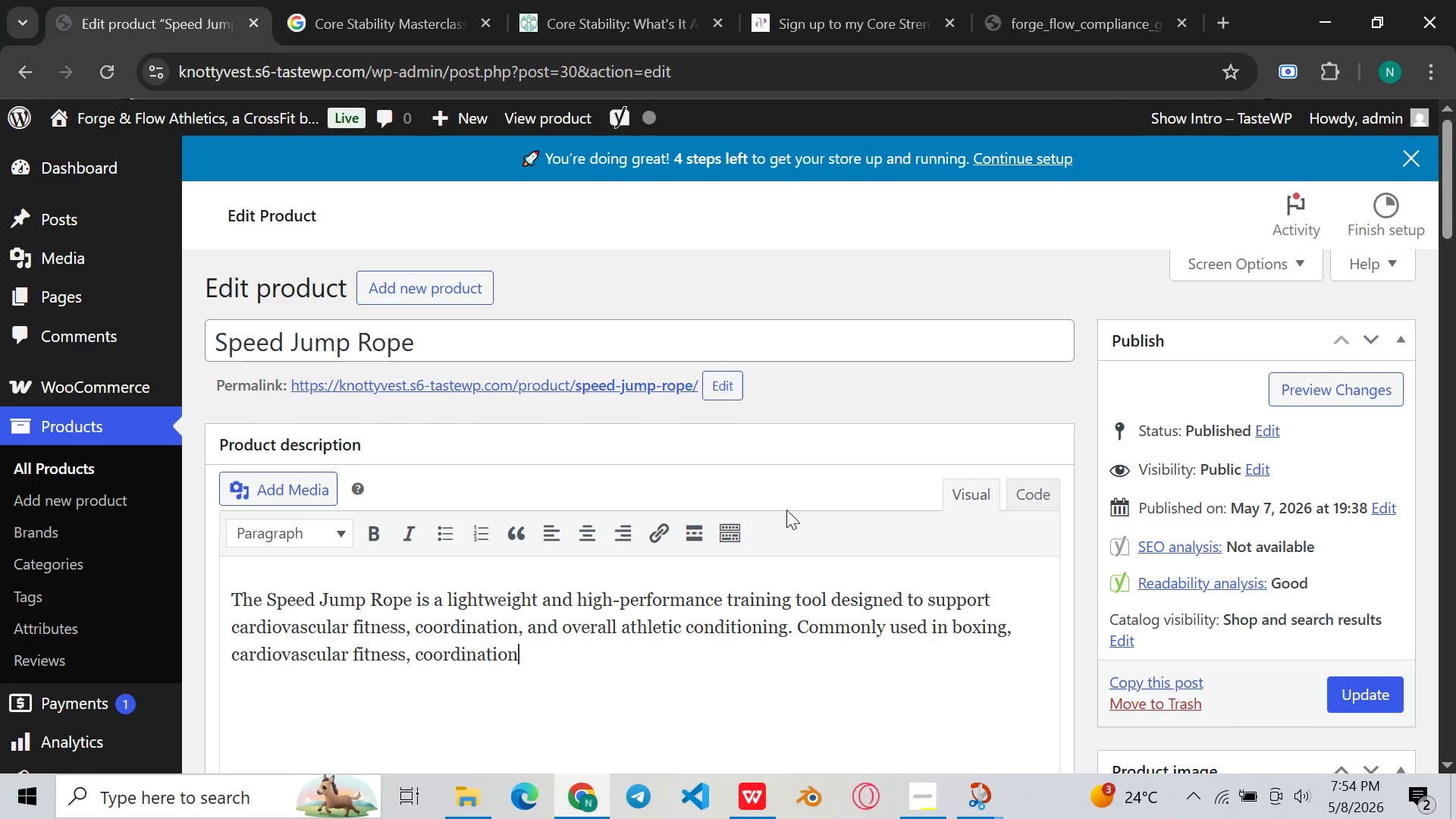 
wait(6.02)
 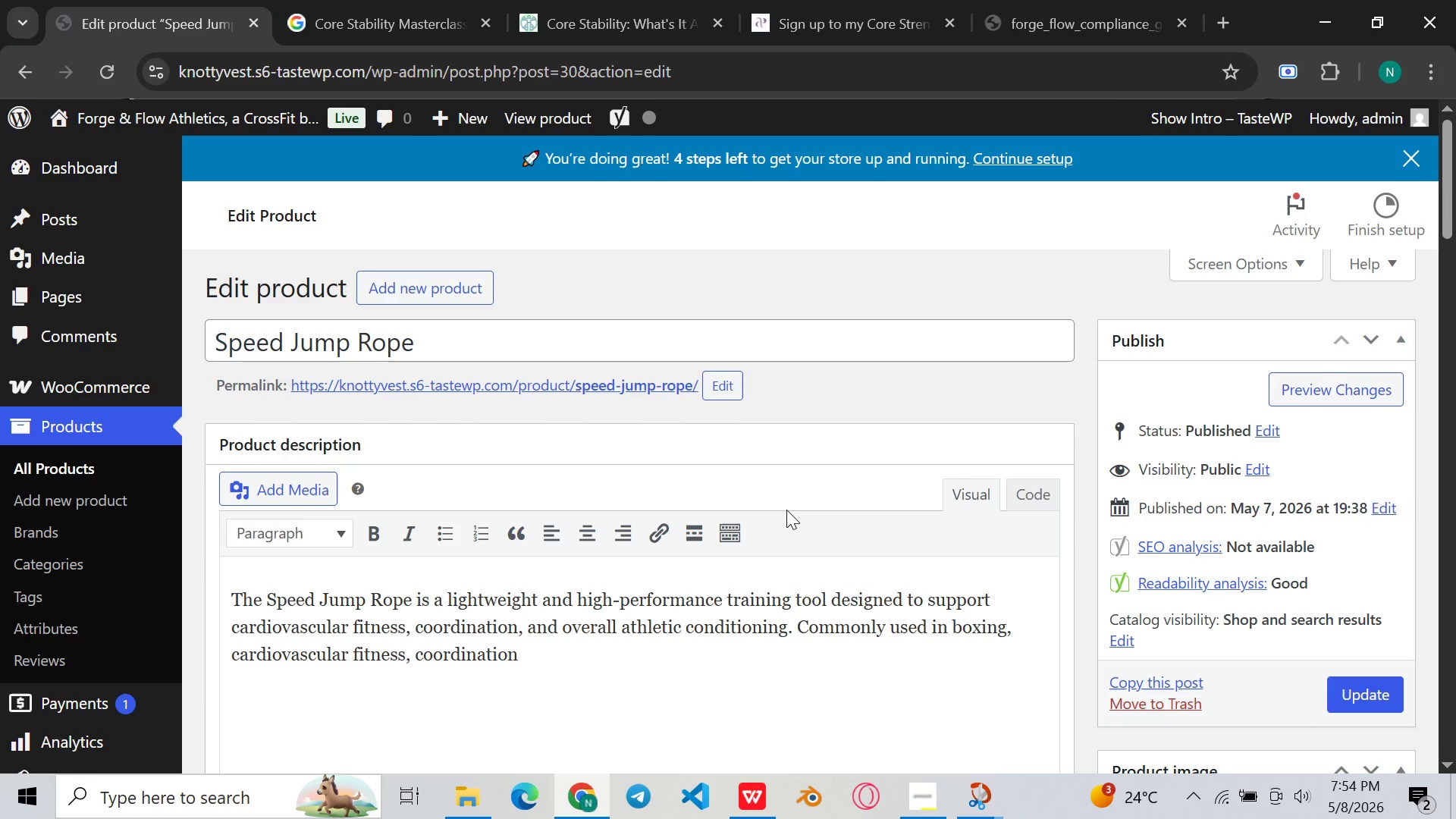 
hold_key(key=Backspace, duration=1.51)
 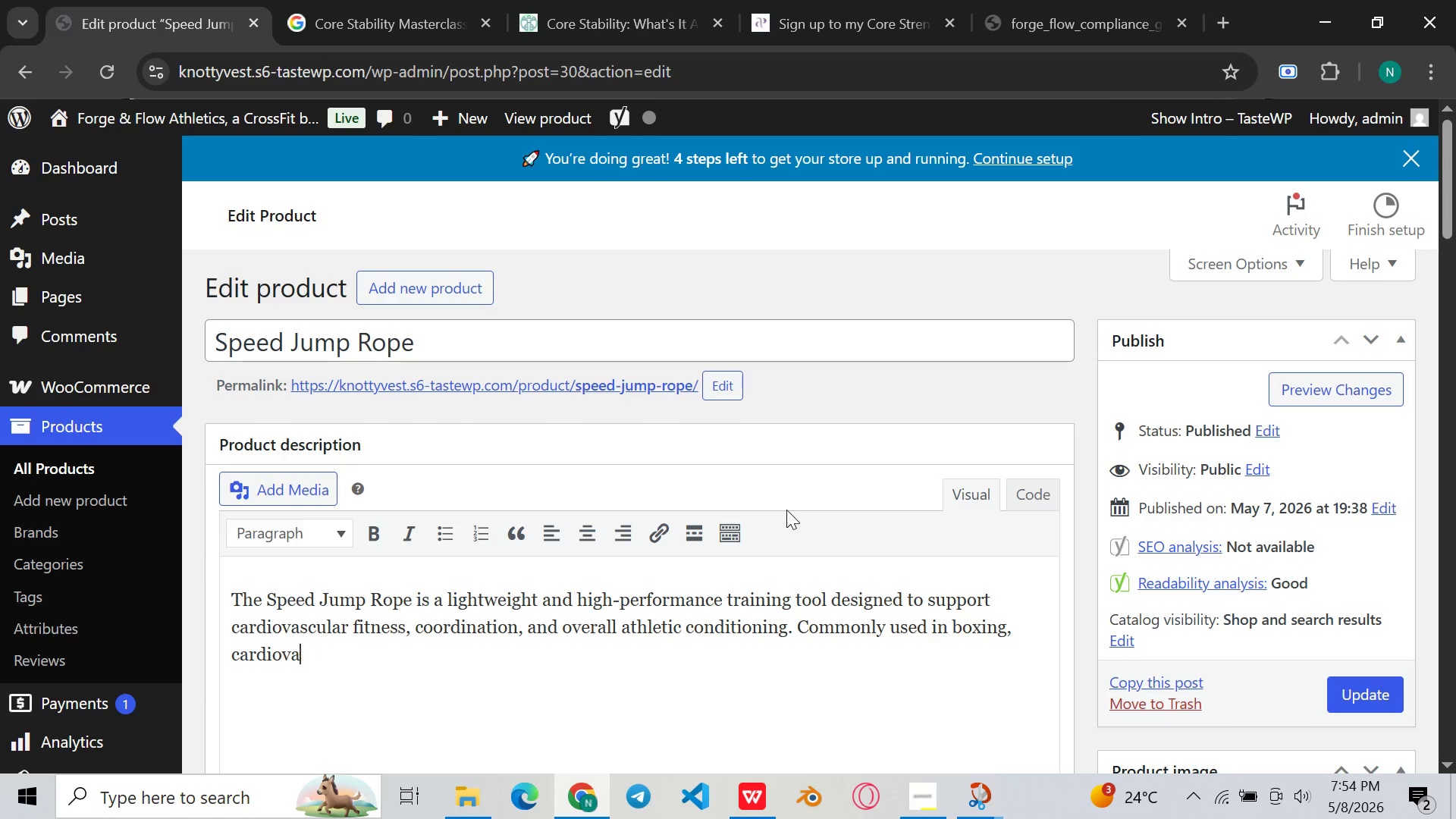 
key(Backspace)
 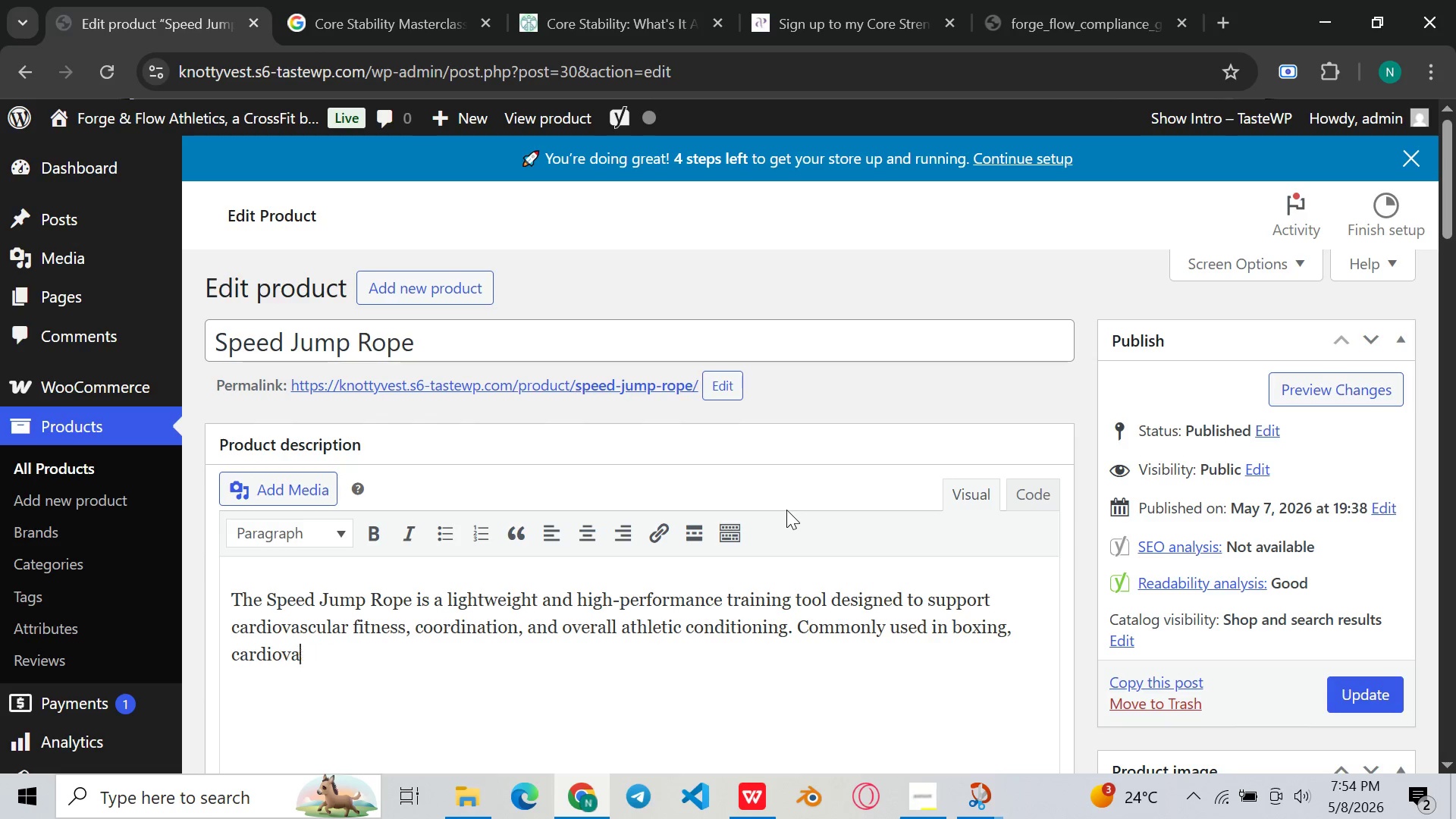 
key(Backspace)
 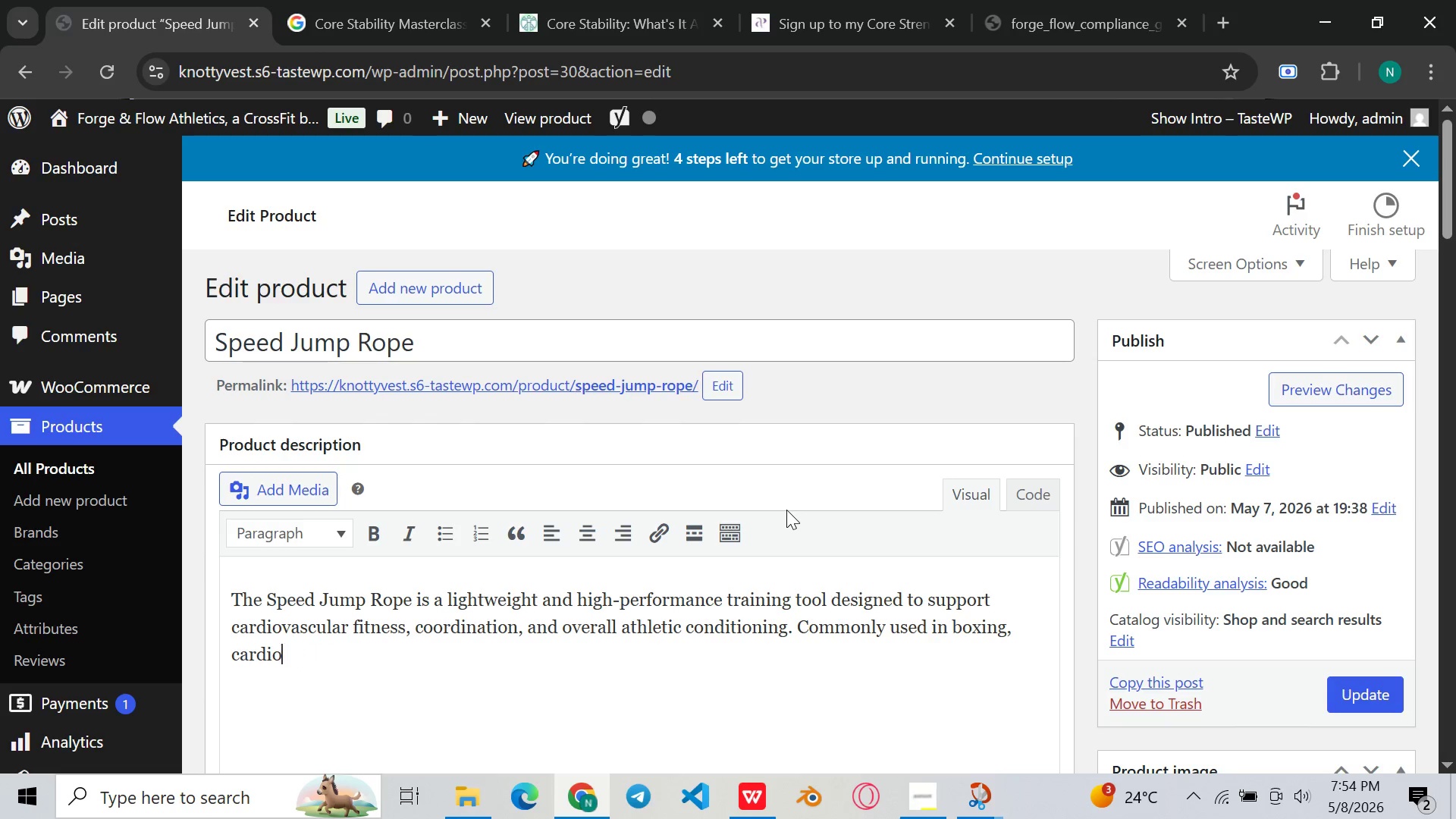 
key(Backspace)
 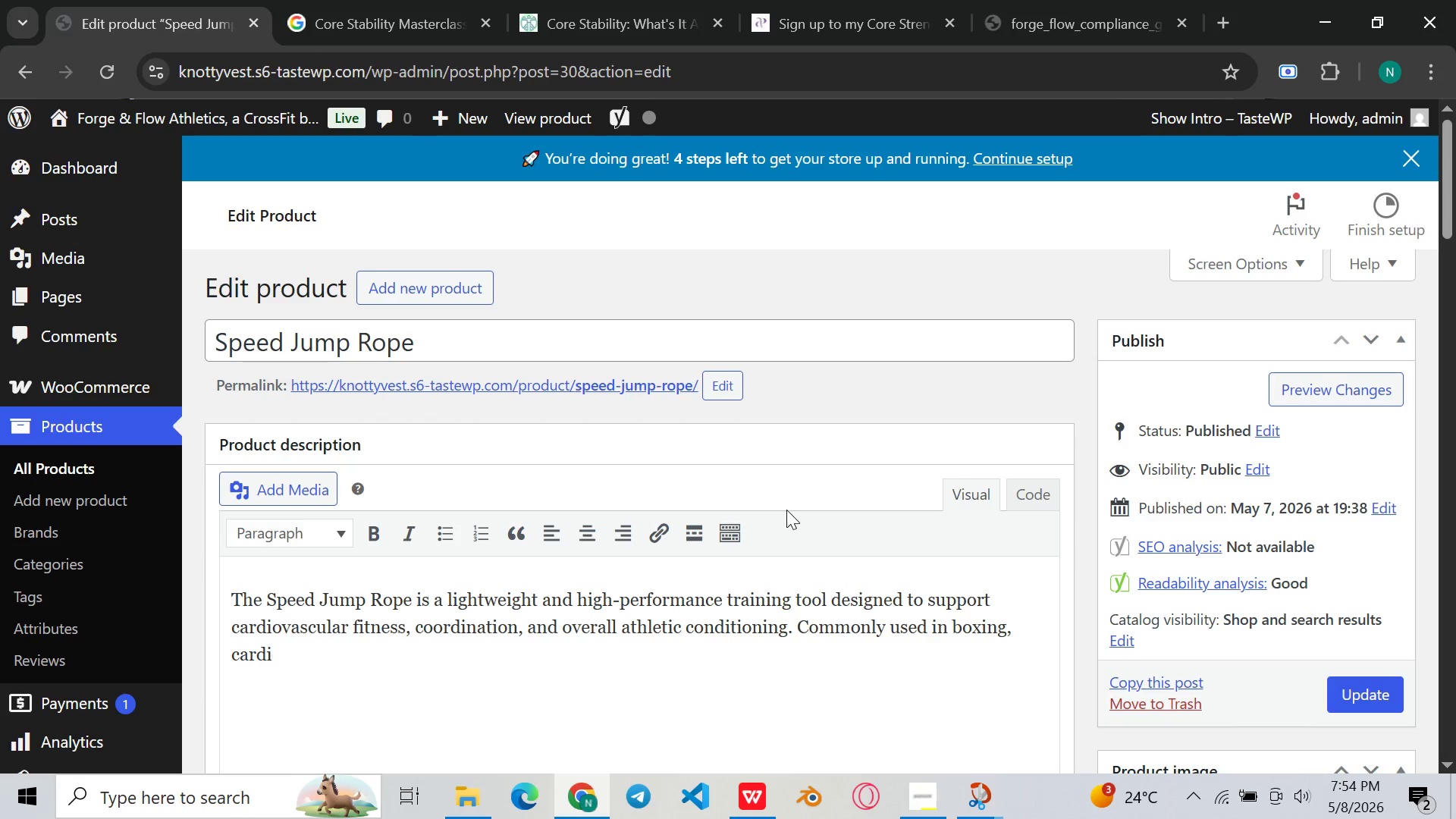 
hold_key(key=Backspace, duration=0.7)
 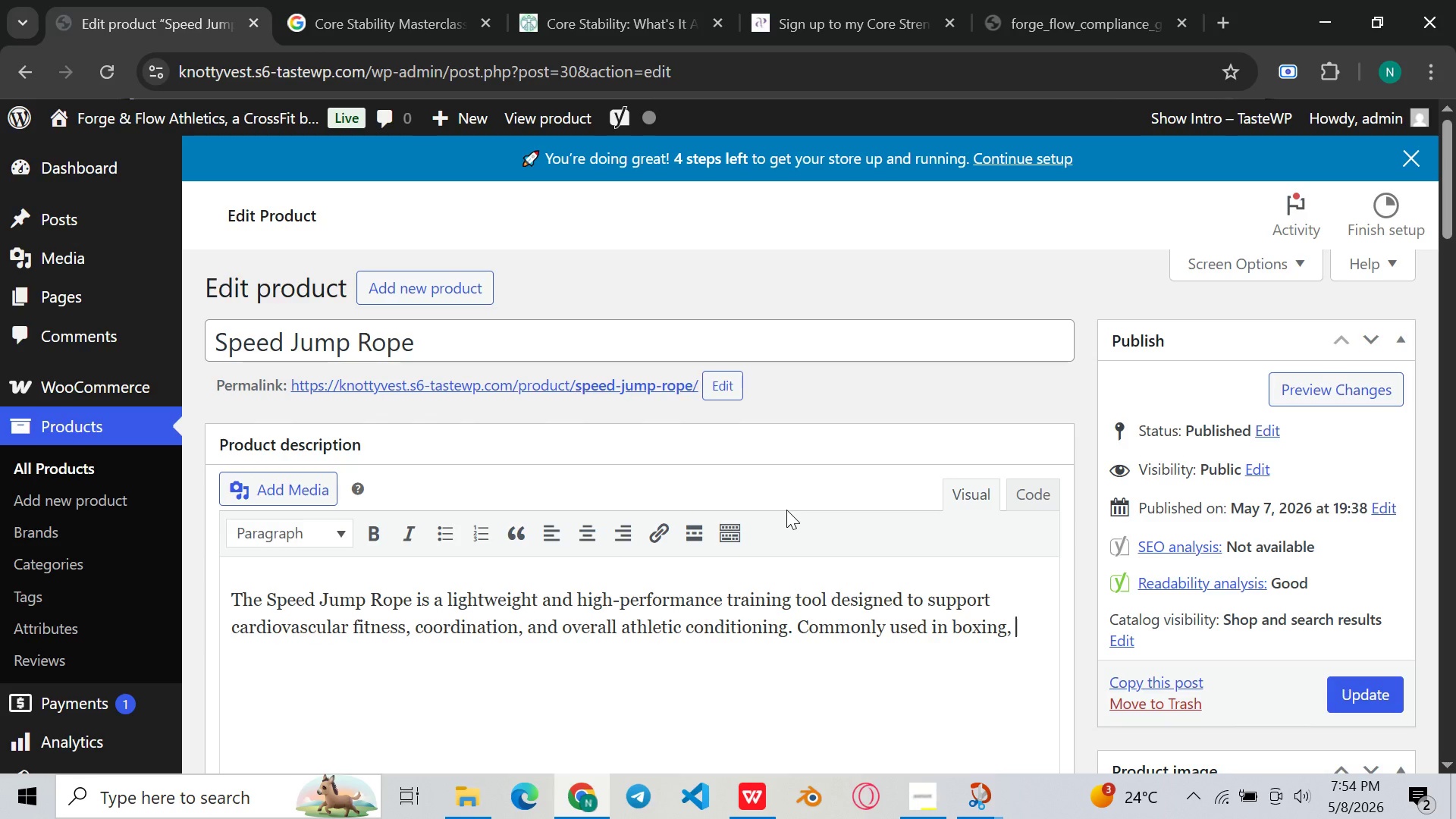 
type(Cross)
 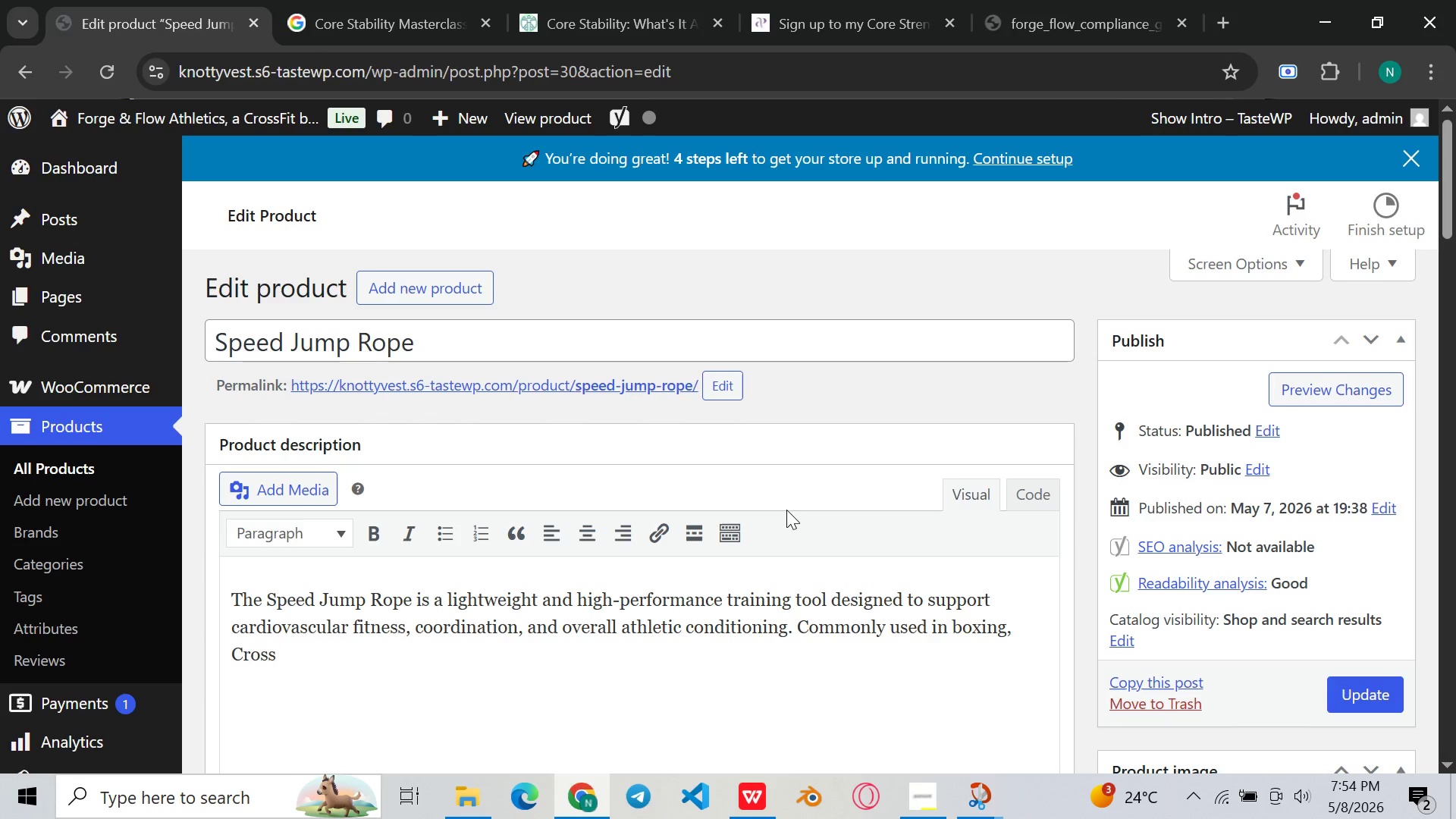 
wait(5.05)
 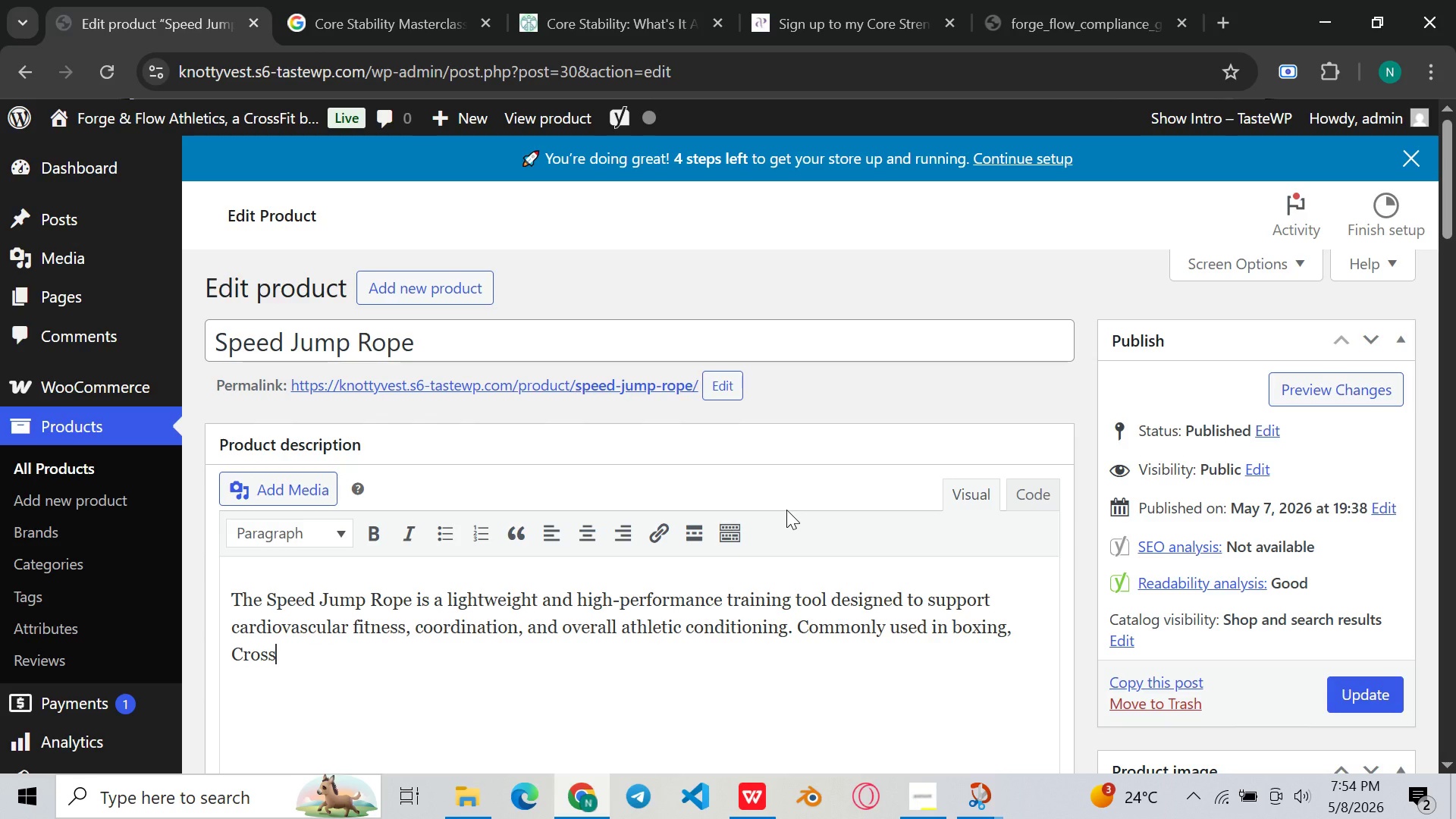 
type(Fit )
key(Backspace)
type(-style workoutd)
key(Backspace)
type(s that help improve endurance and agility. IO)
key(Backspace)
type(ts streamlined design makes it ideal for both beginners and experienced athe)
 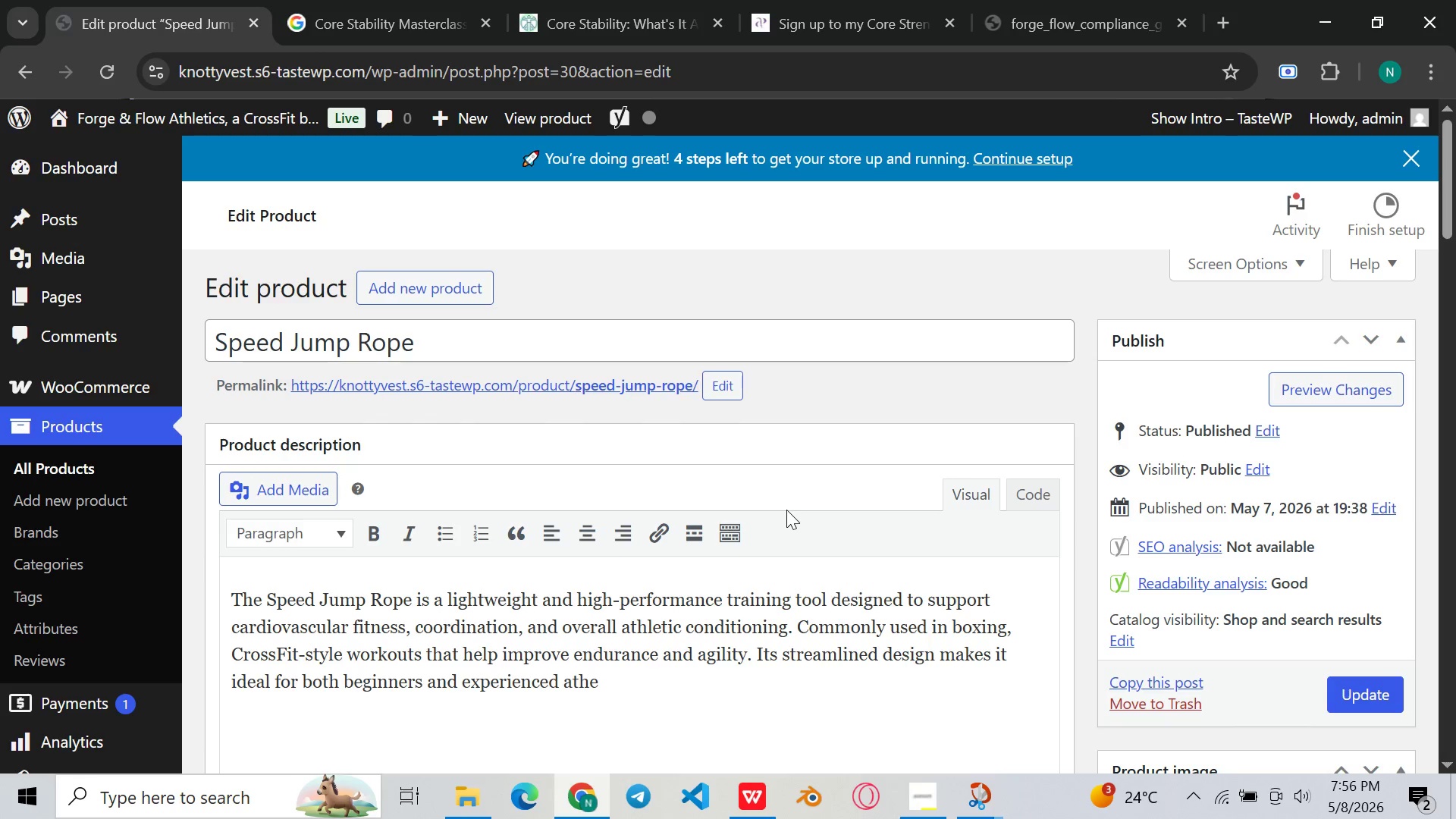 
type(re)
key(Backspace)
key(Backspace)
type(tes who )
 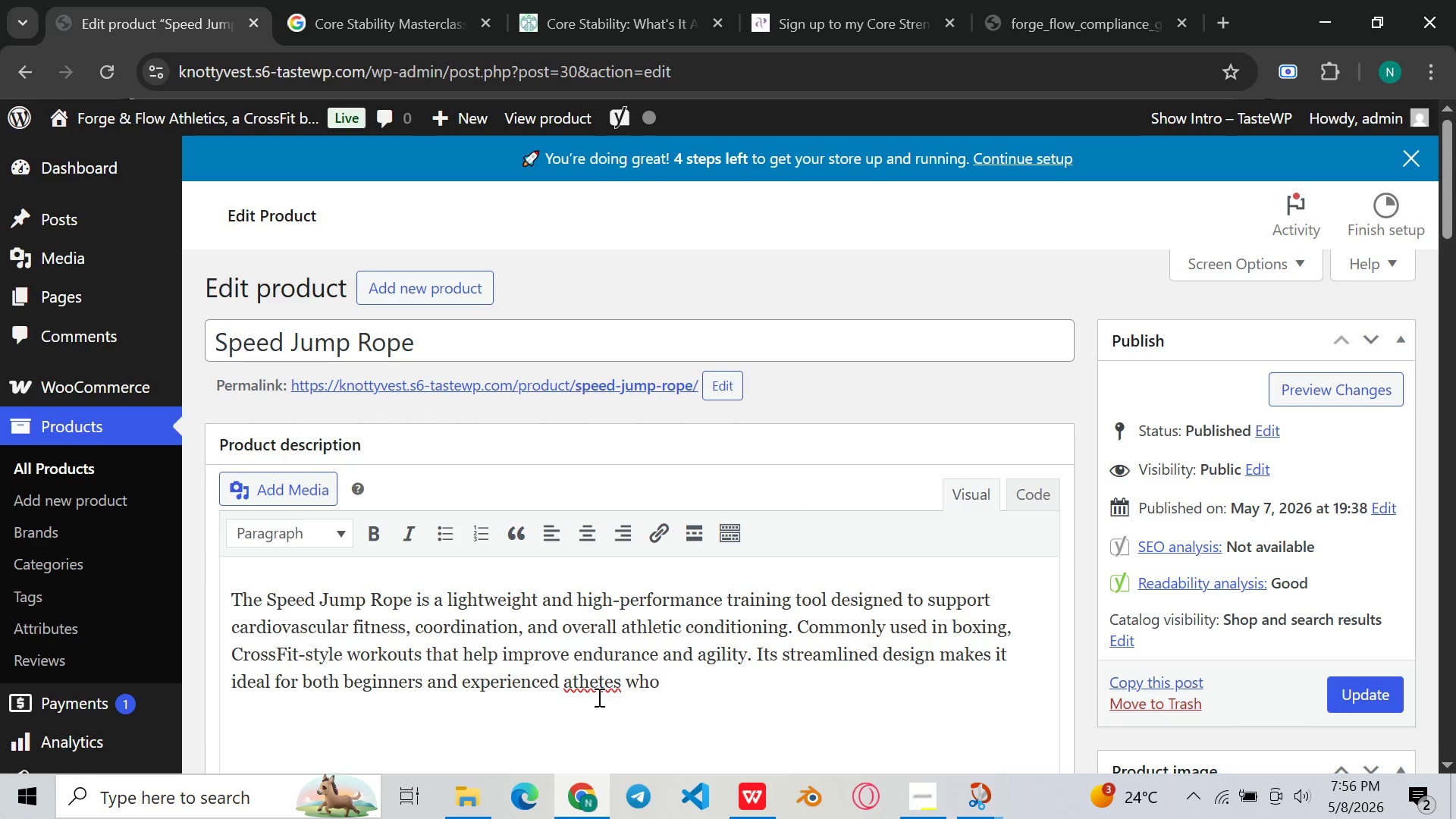 
left_click([593, 682])
 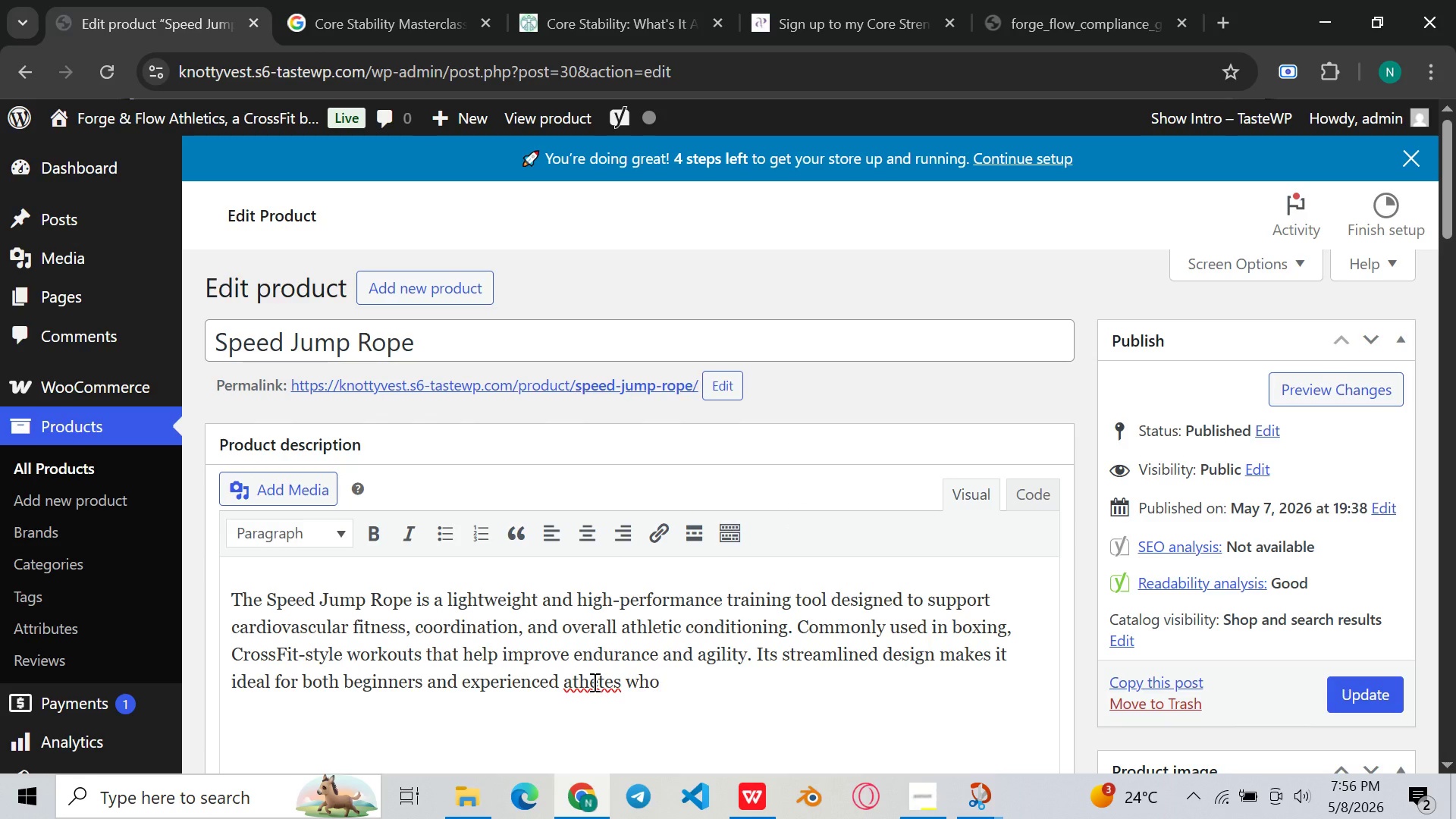 
key(L)
 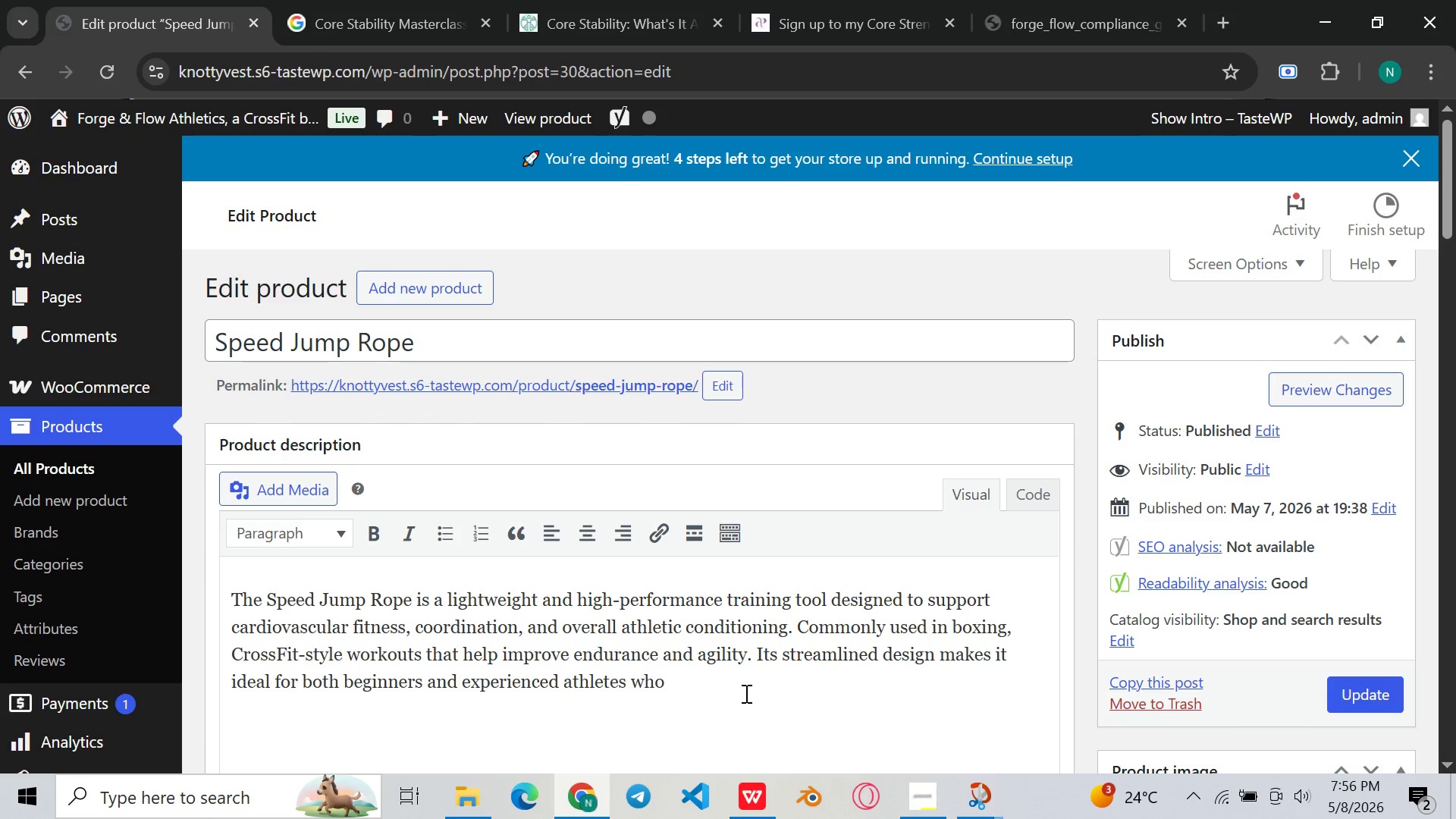 
left_click([747, 693])
 